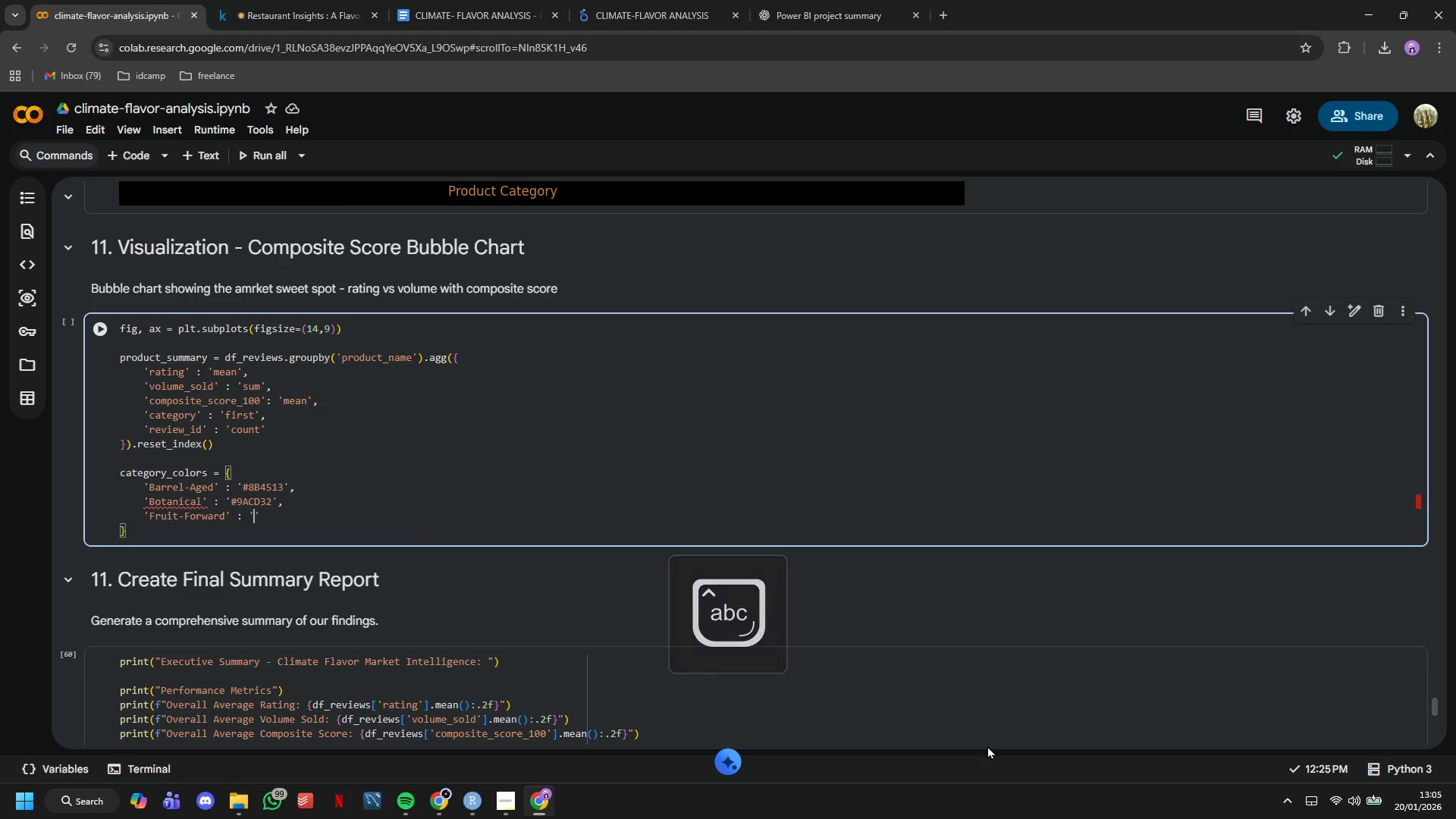 
key(Shift+3)
 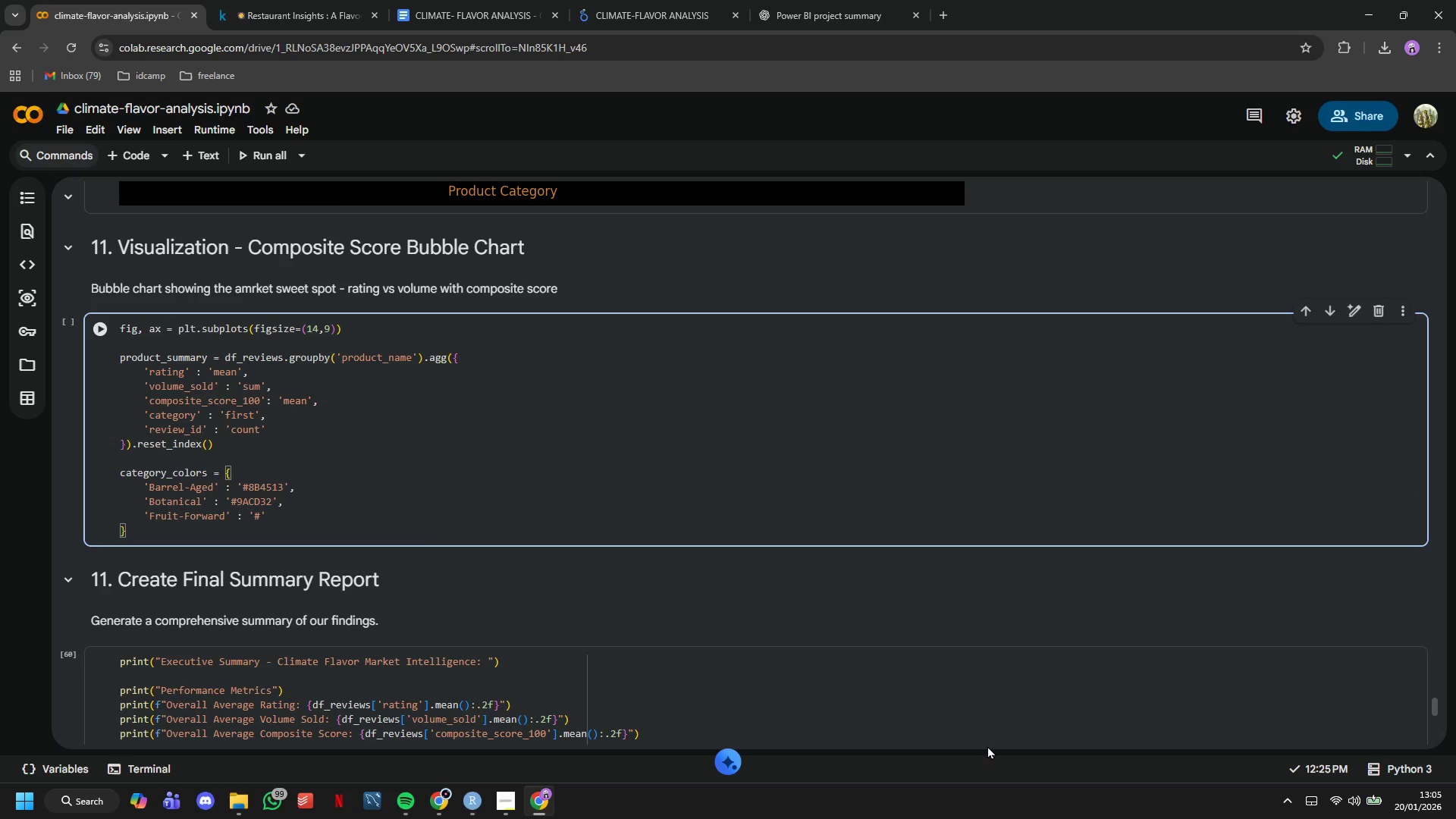 
type(FF6)
 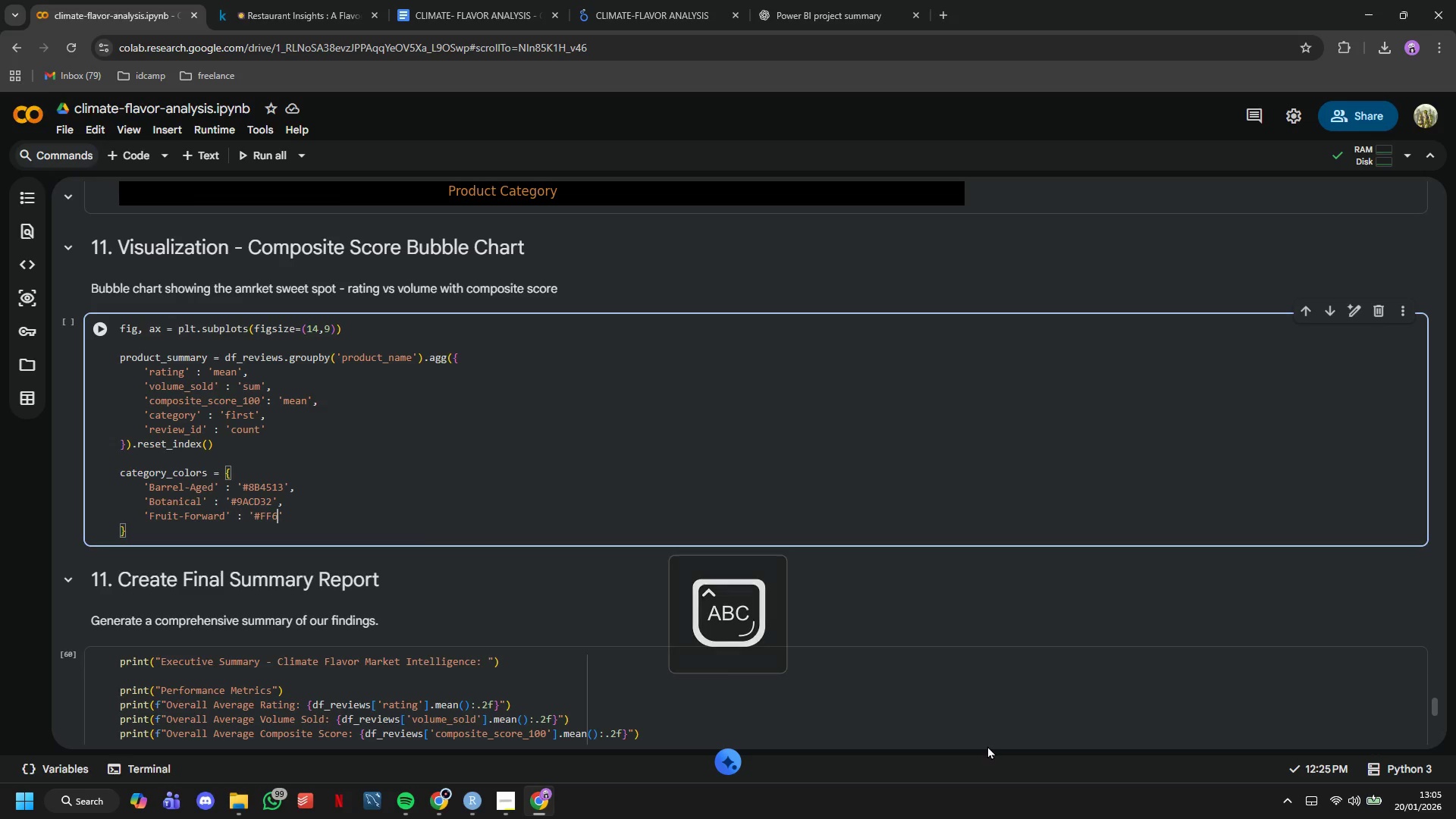 
type(347)
 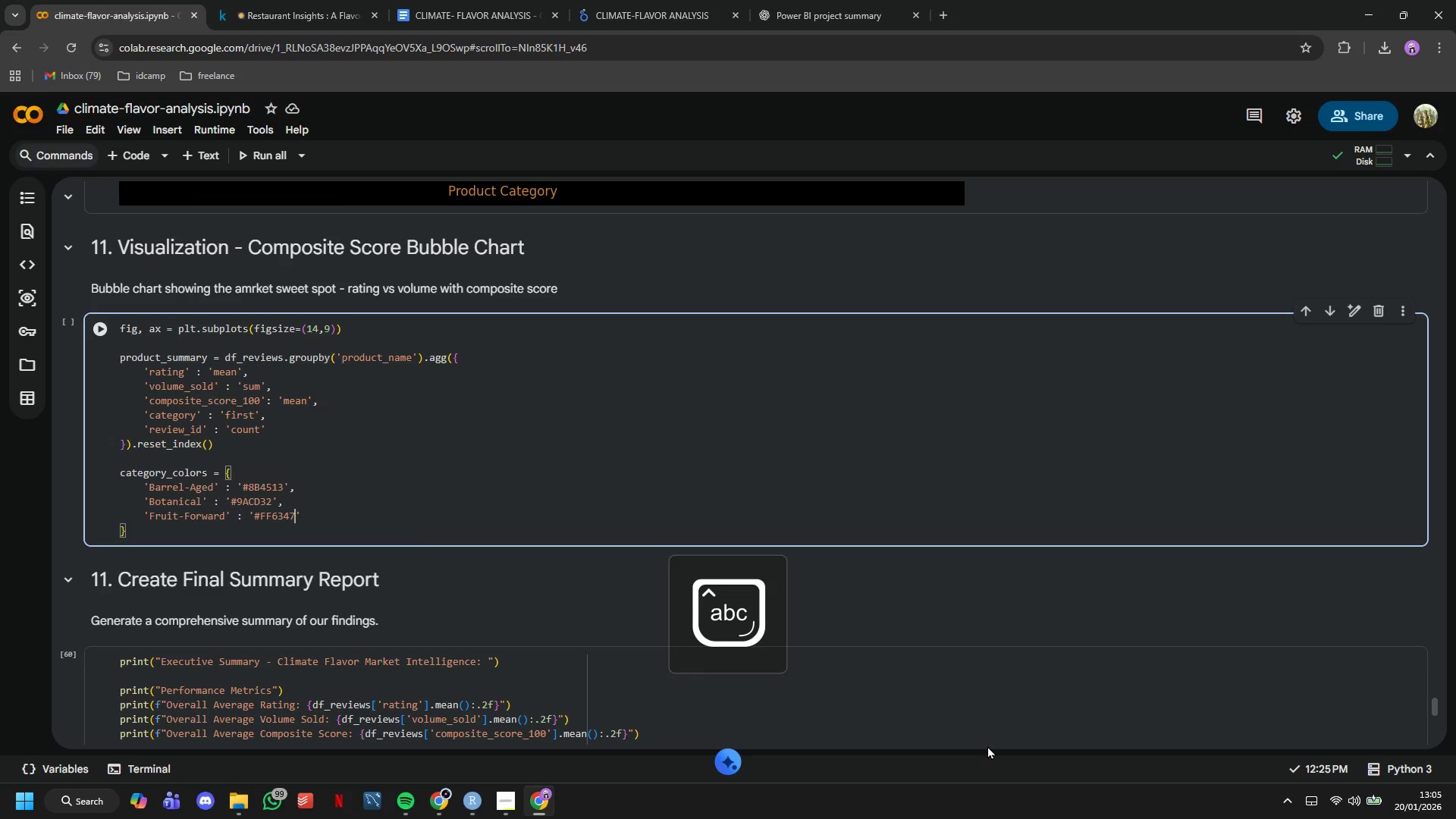 
key(ArrowRight)
 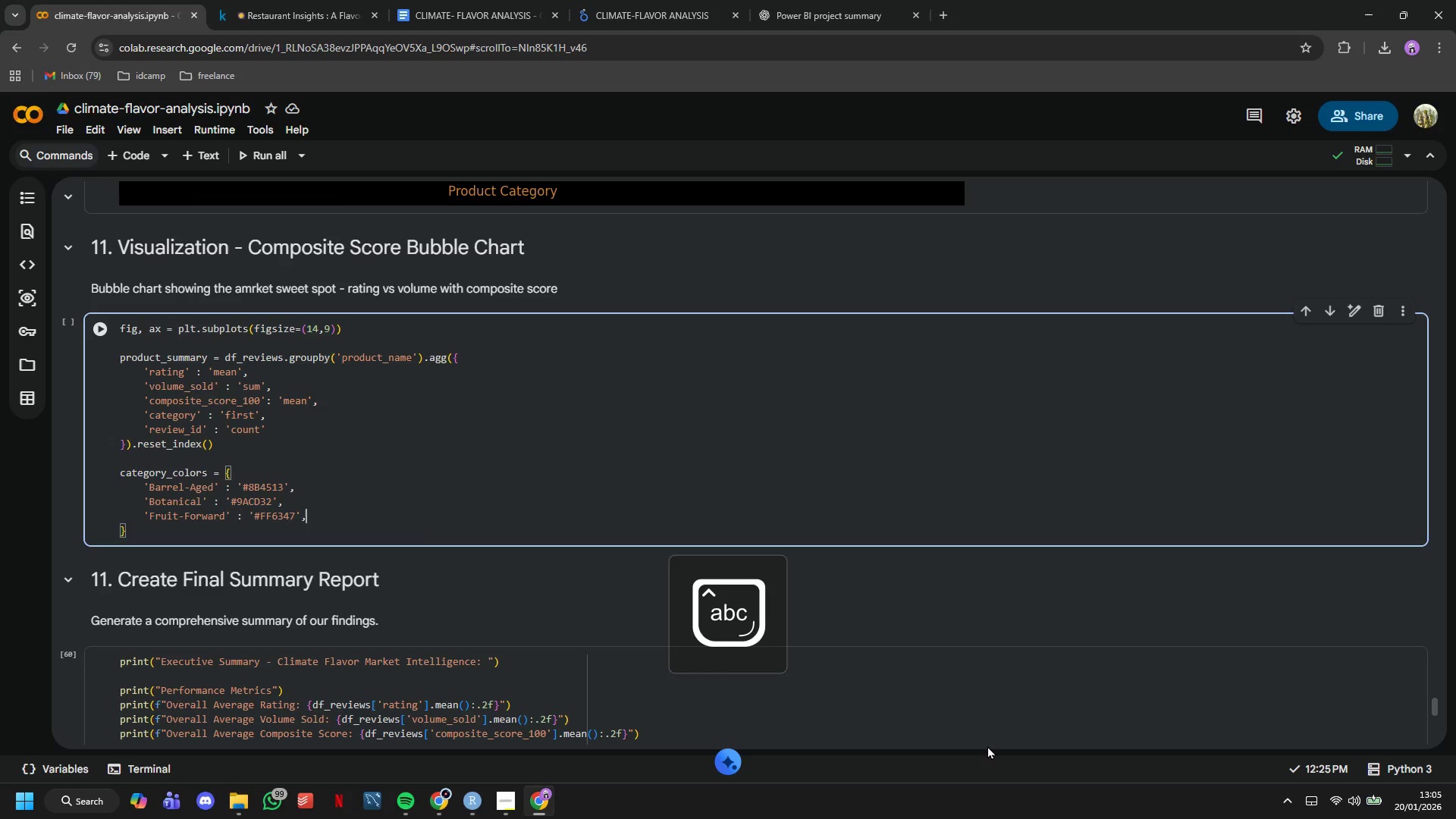 
key(Comma)
 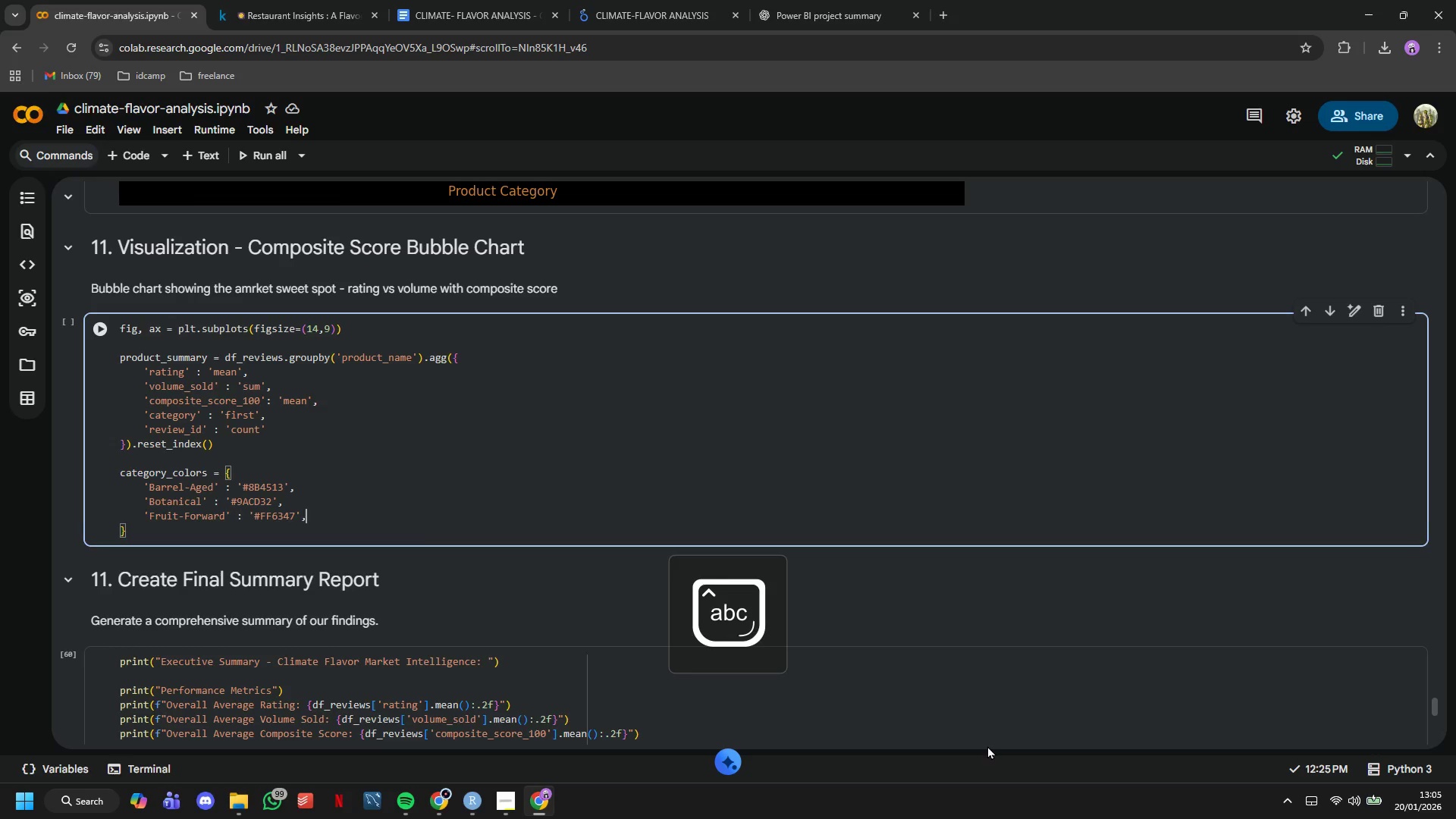 
key(Enter)
 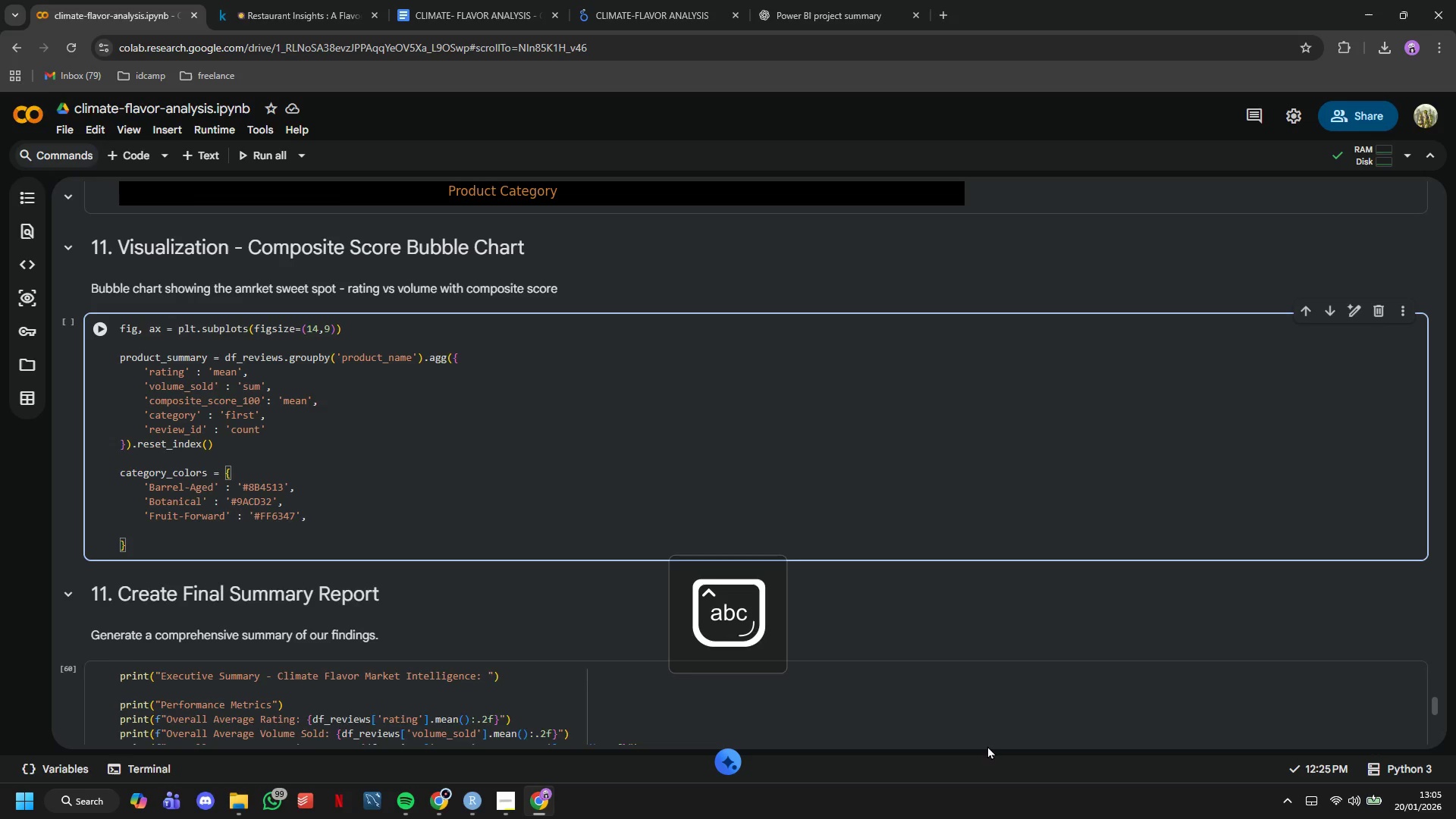 
type('Spiced)
 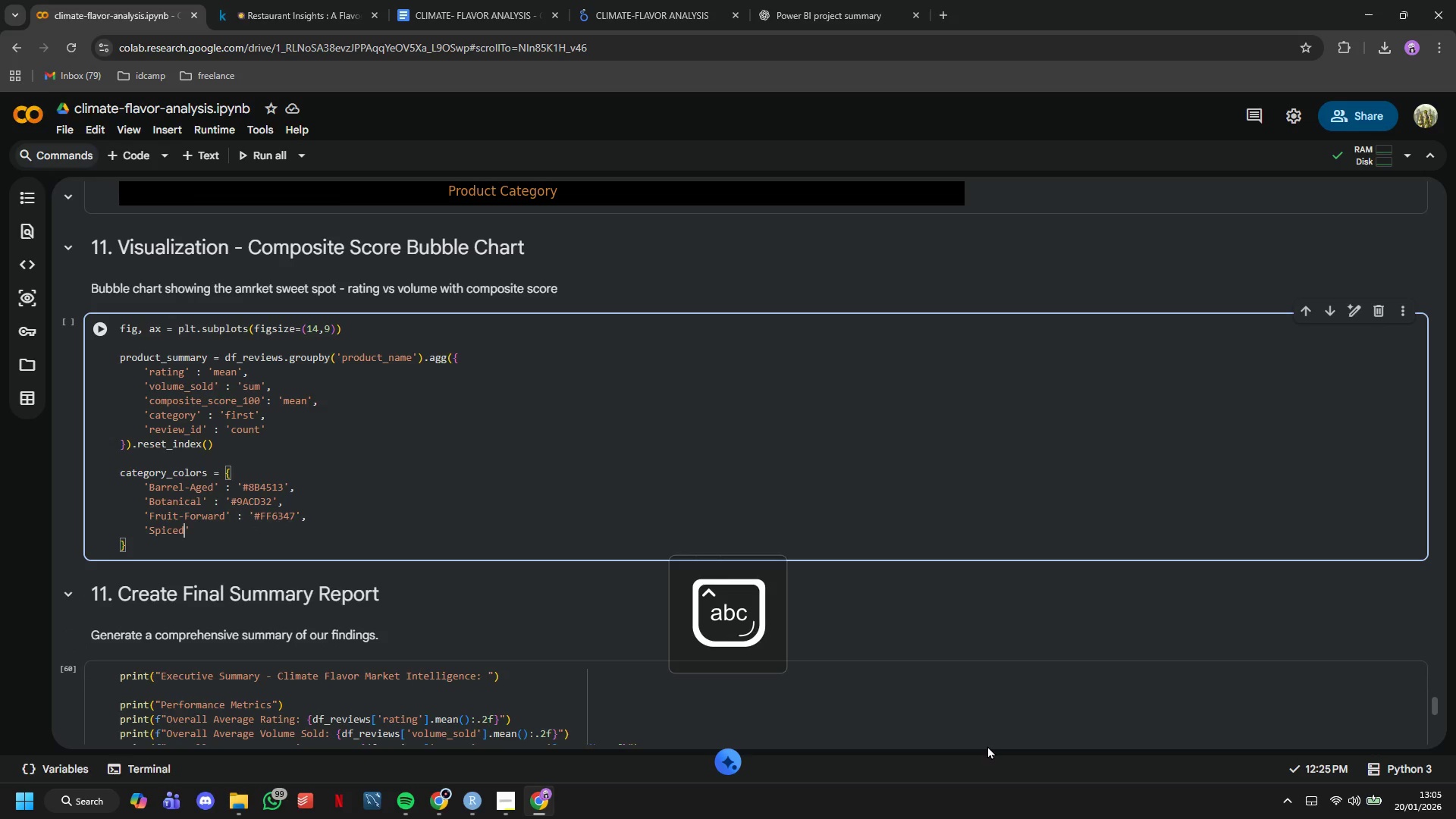 
key(ArrowRight)
 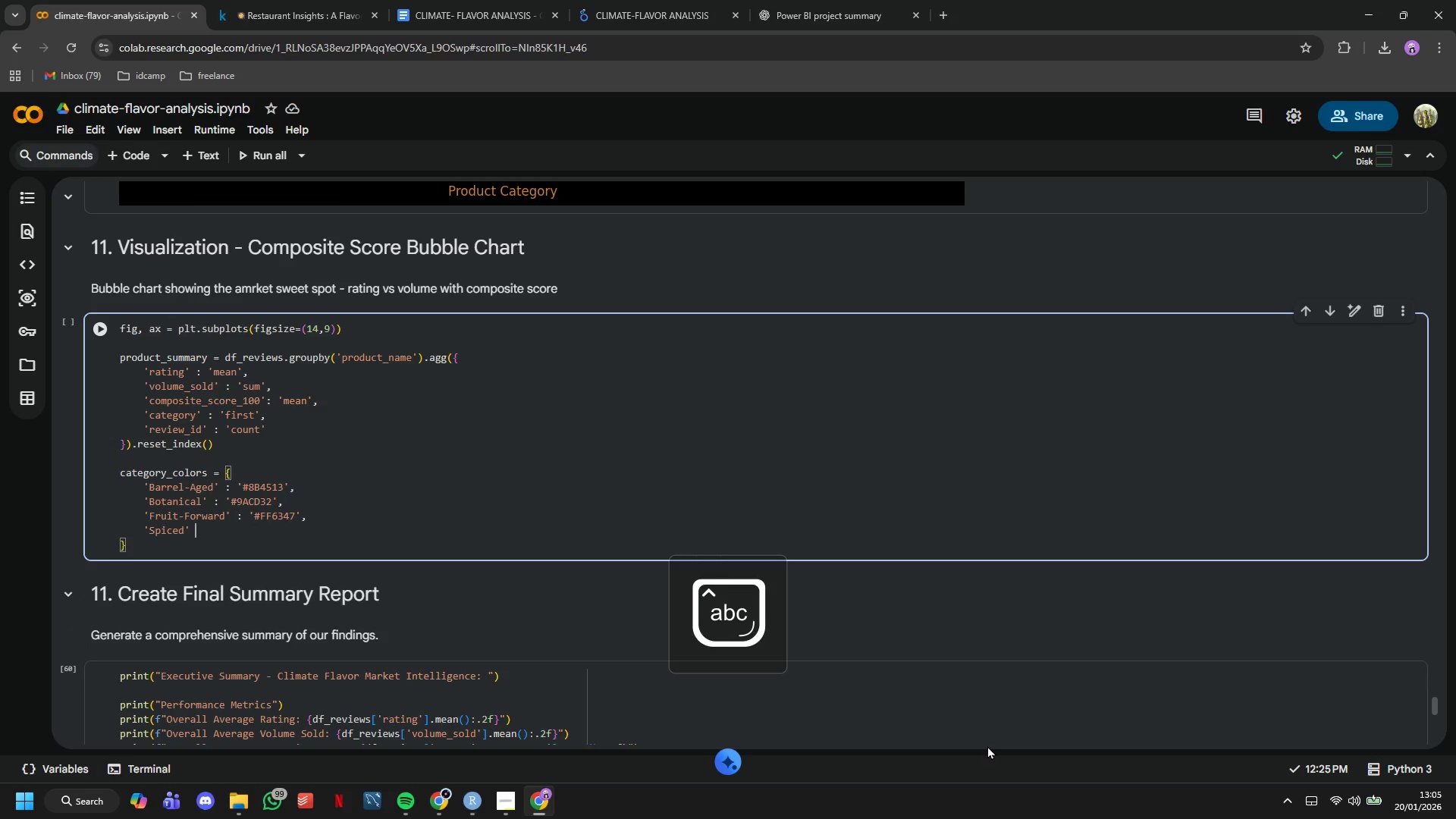 
type( : '#D2691E)
 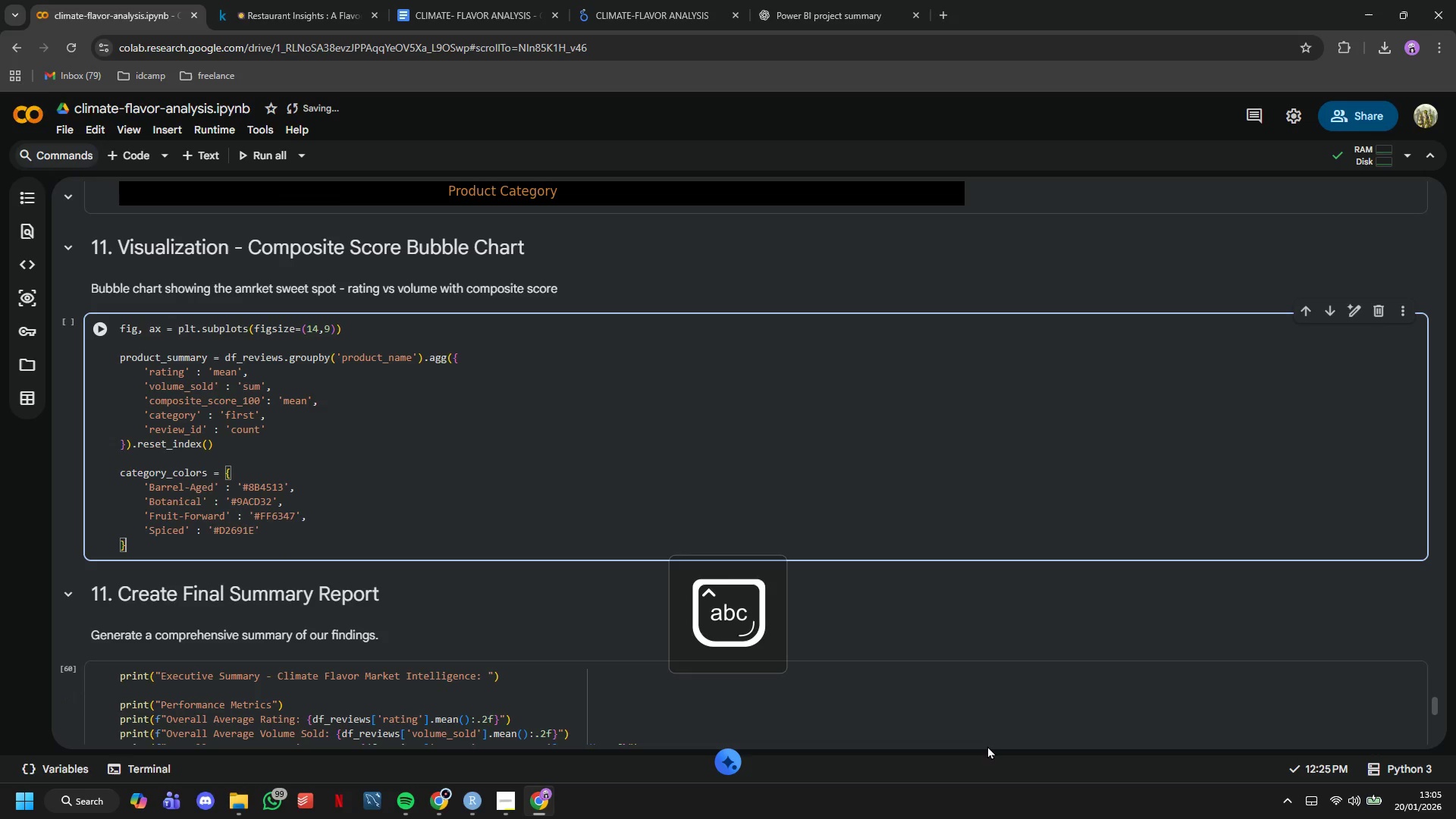 
 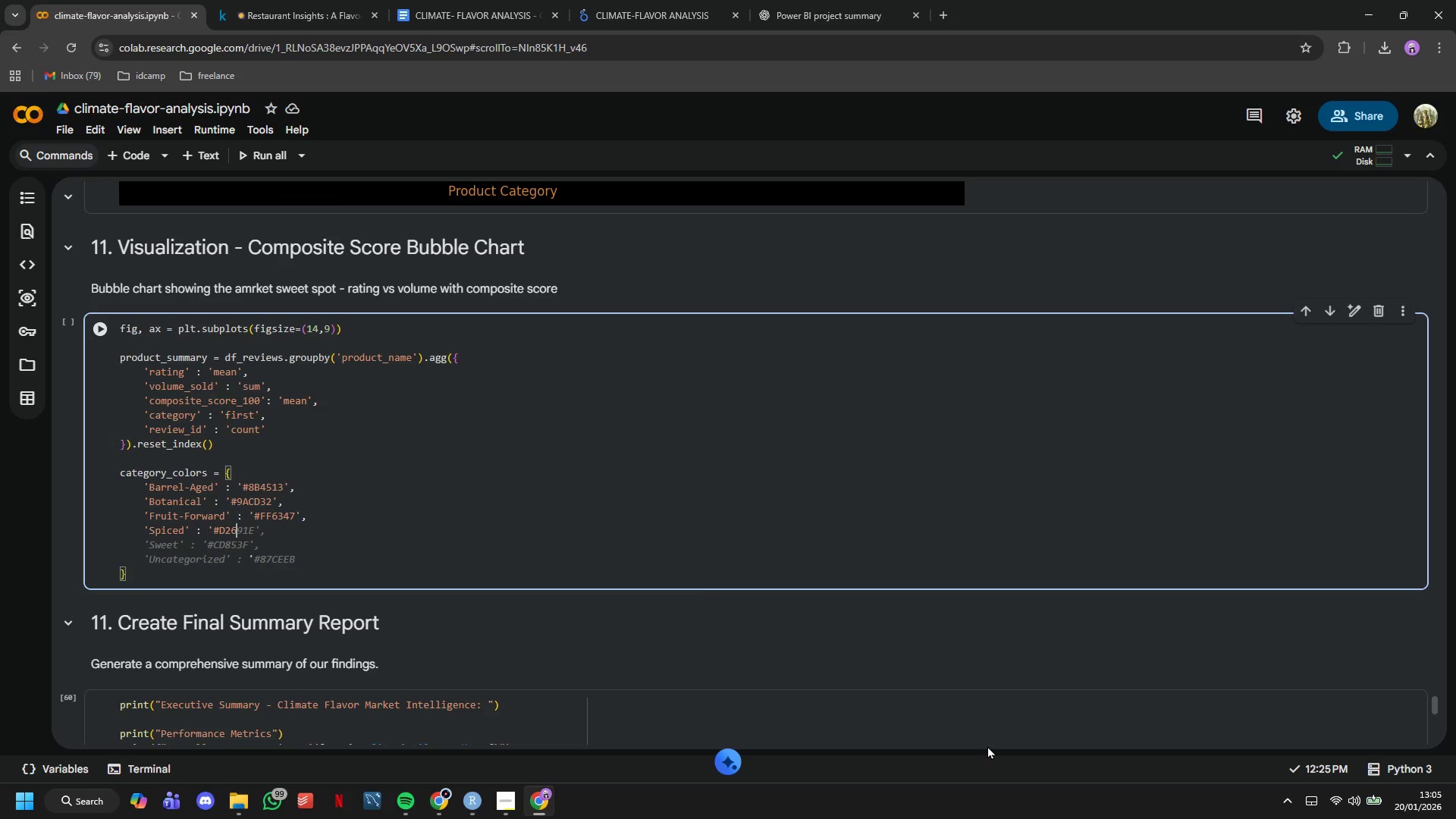 
key(ArrowRight)
 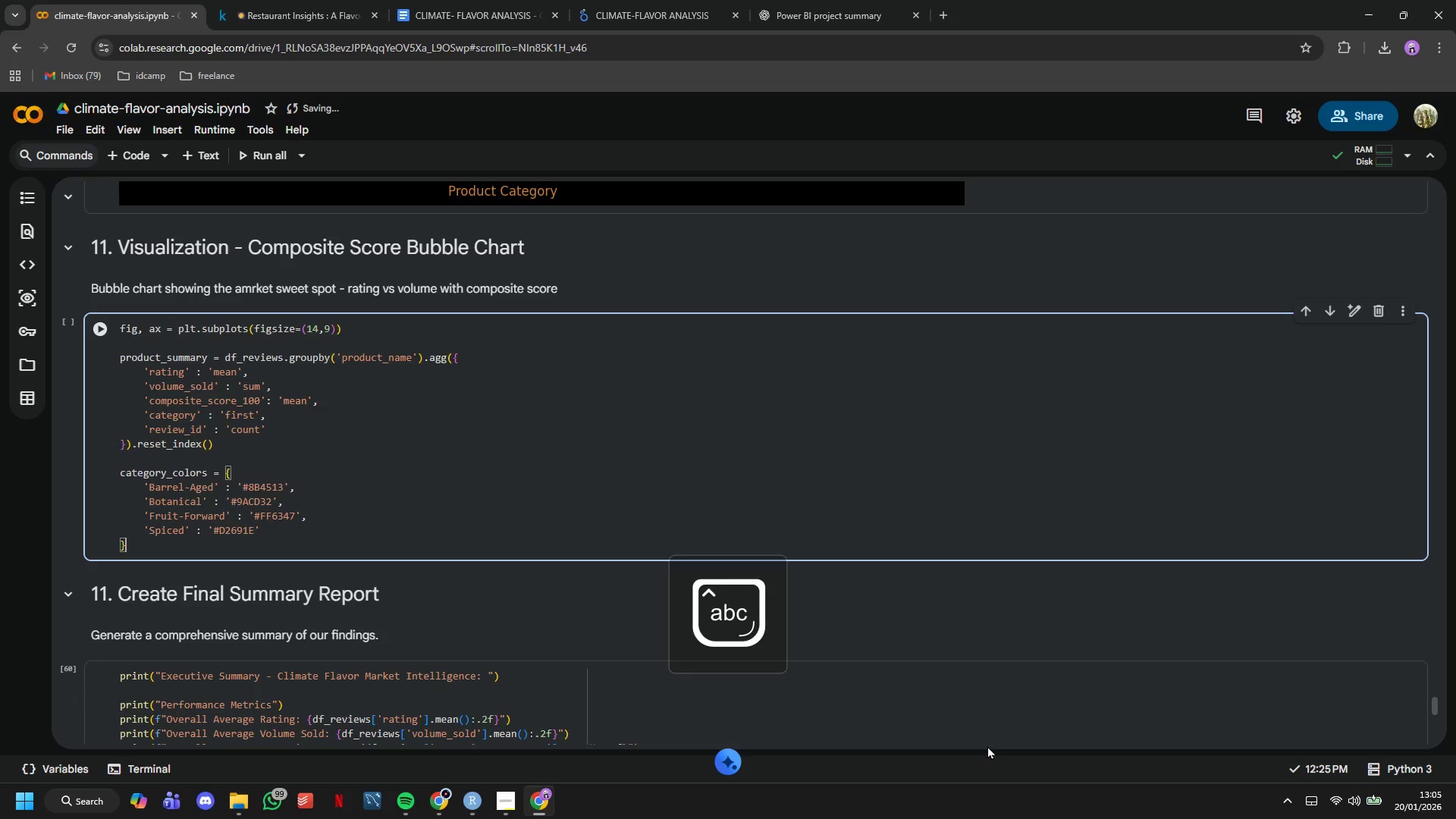 
key(ArrowDown)
 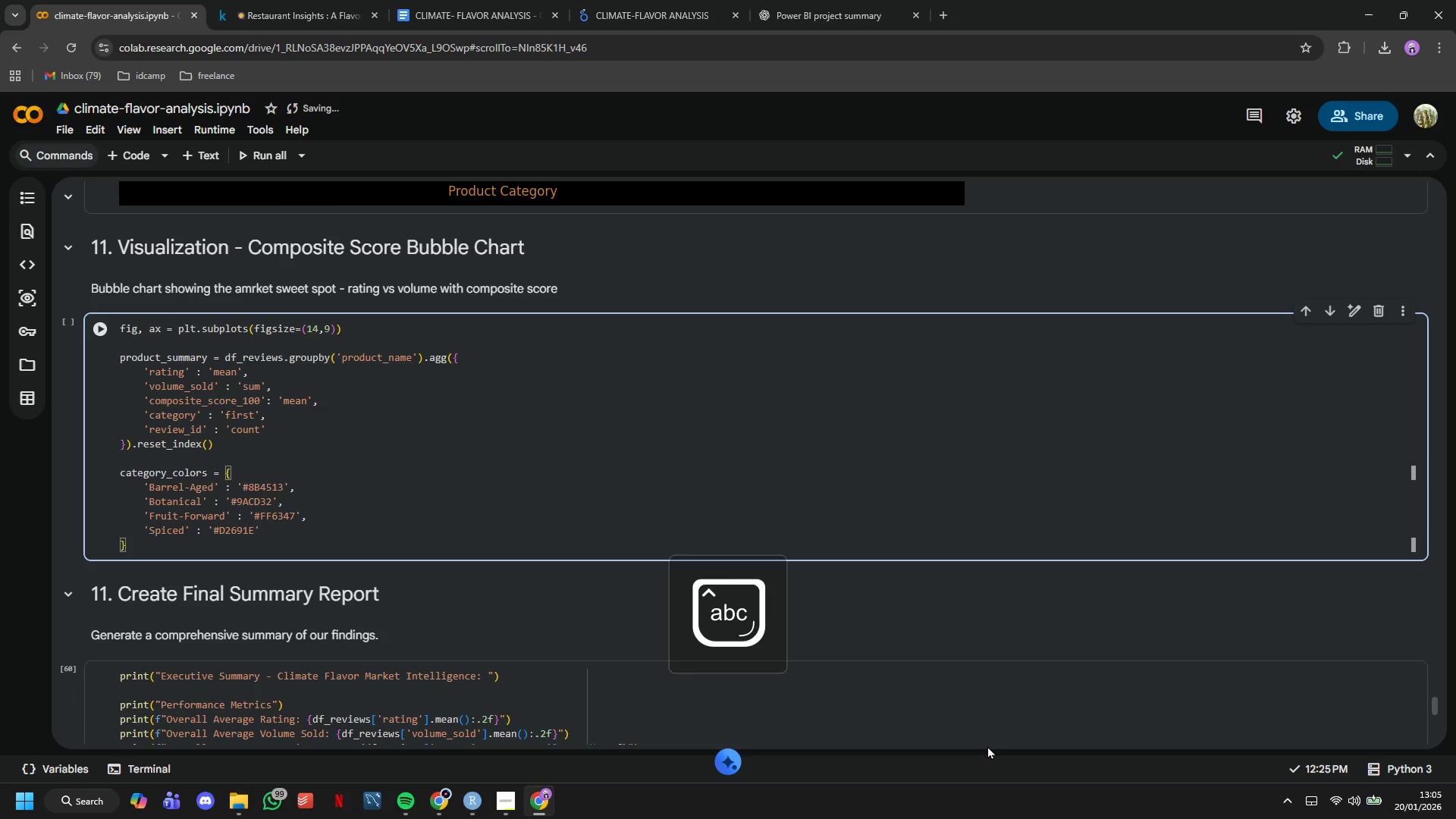 
key(Enter)
 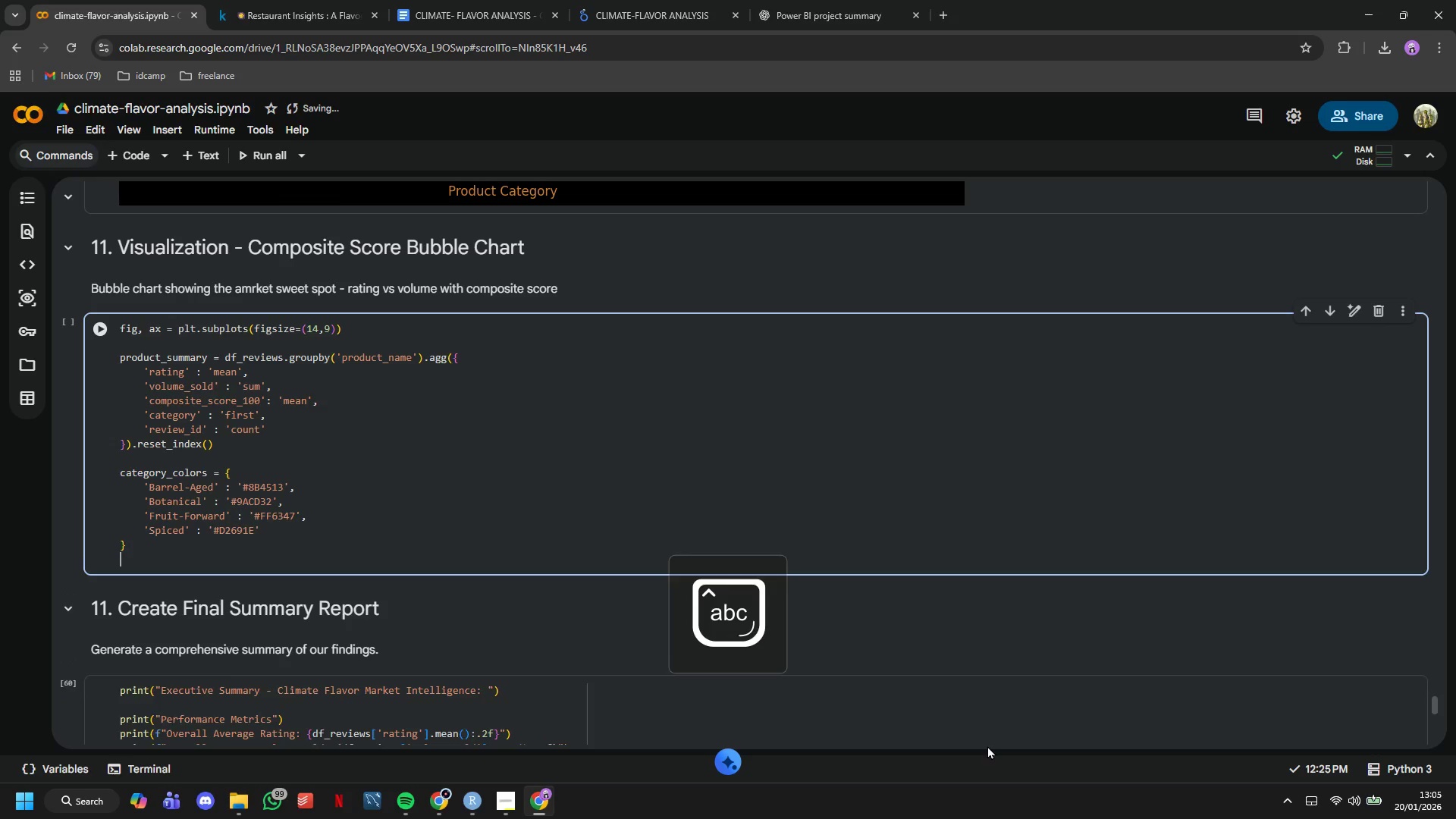 
key(Enter)
 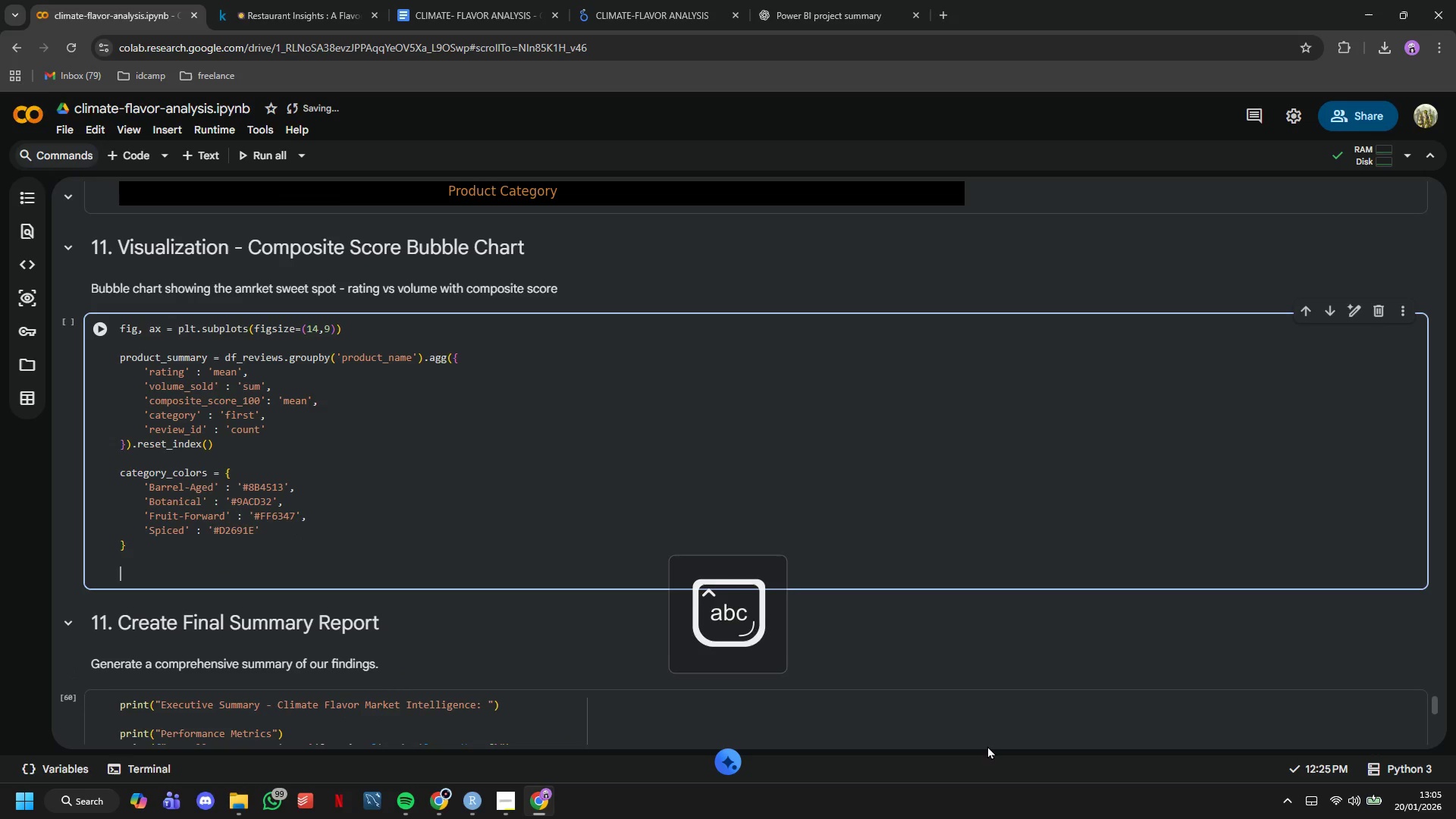 
type(for category in product_summary['s)
key(Backspace)
type(category)
 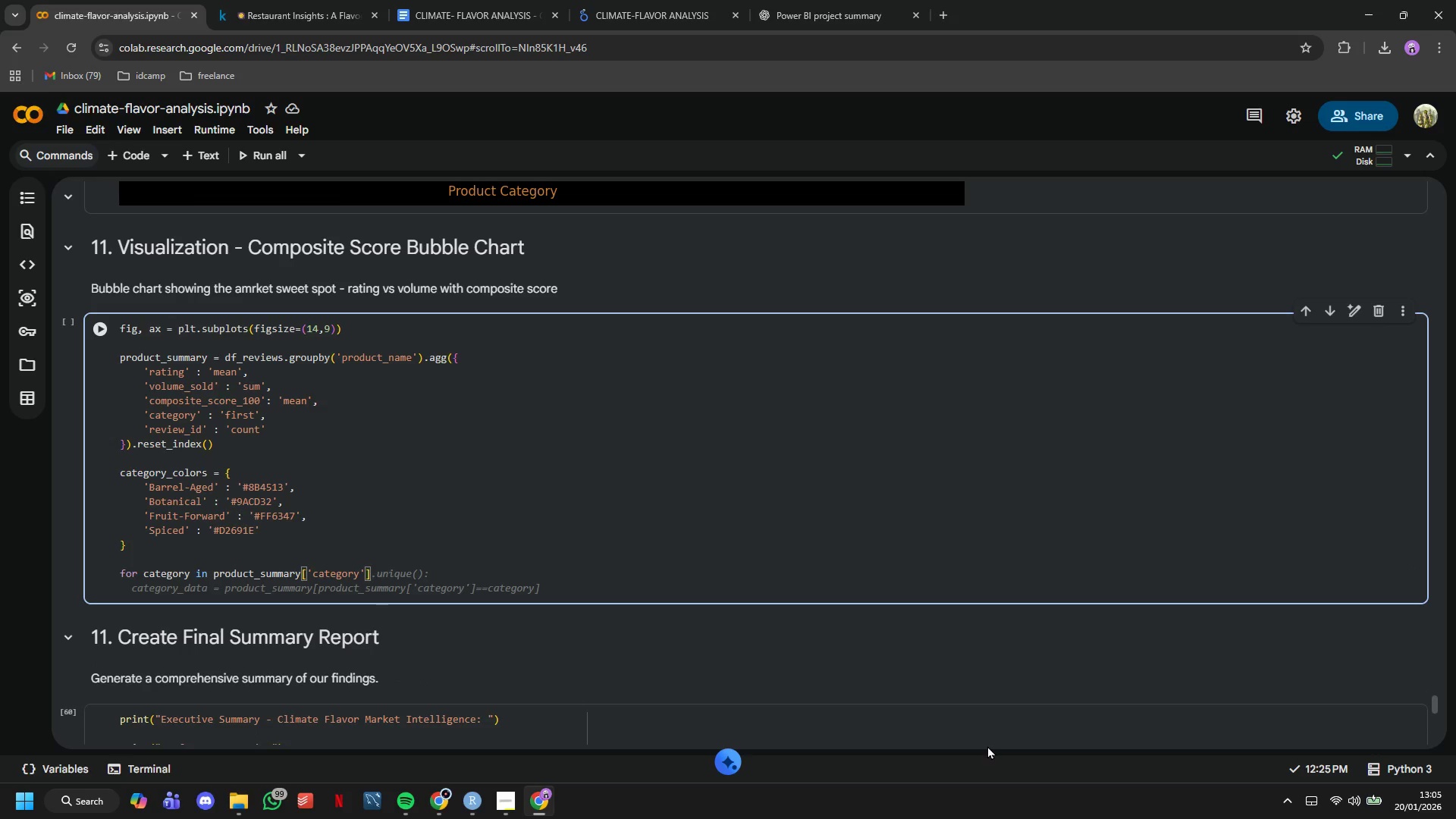 
key(ArrowRight)
 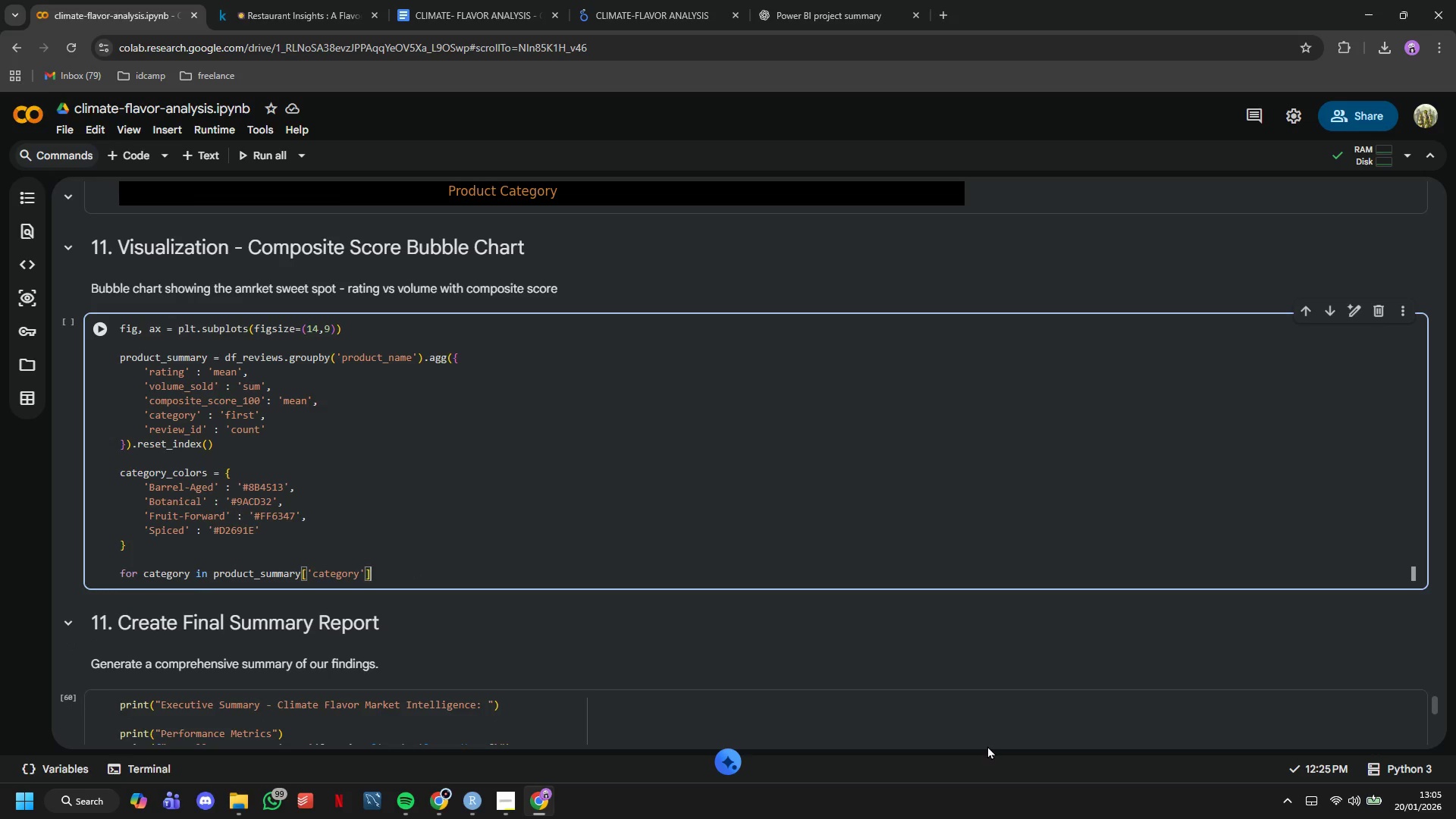 
key(ArrowRight)
 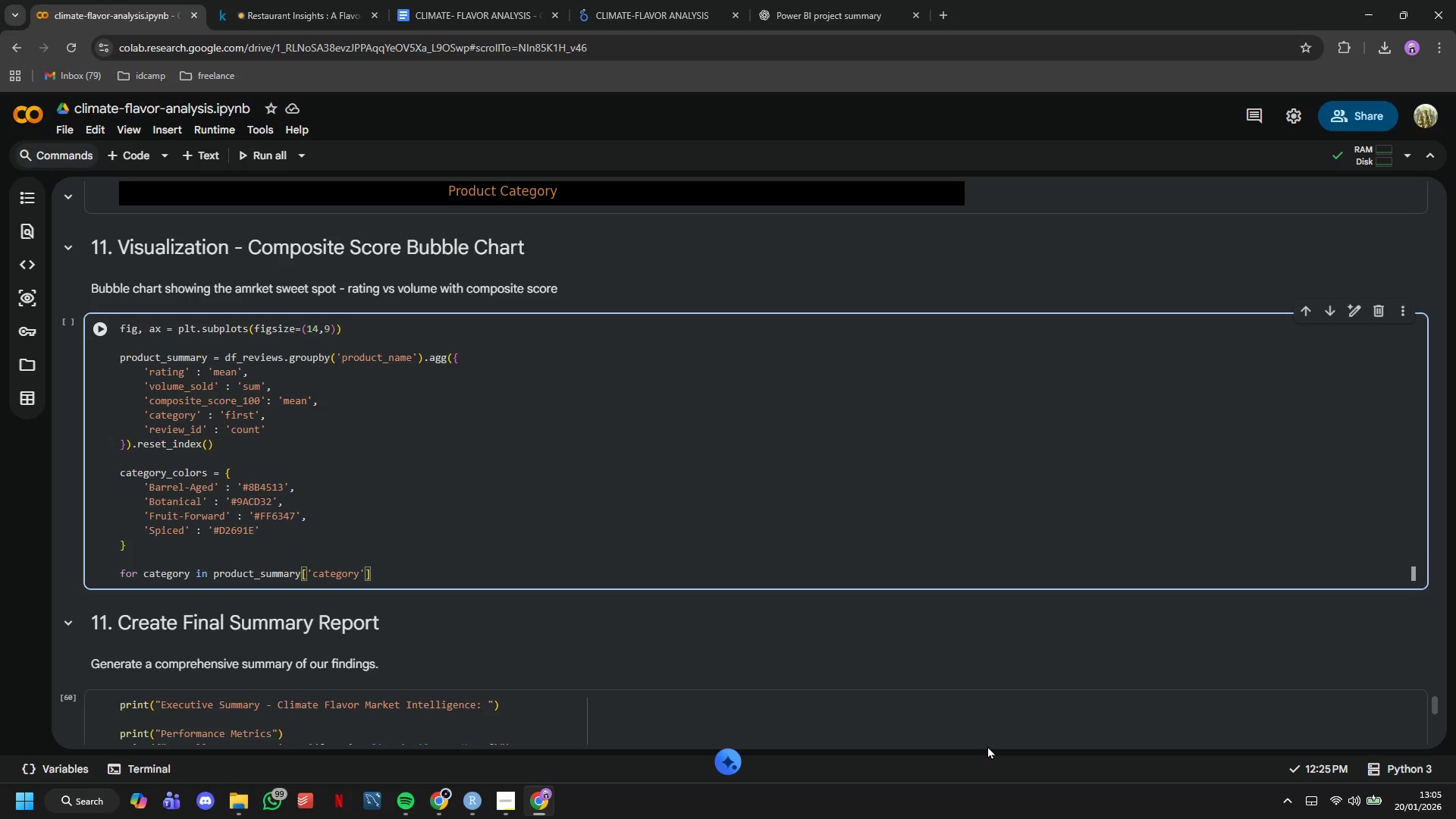 
type(.unique()
 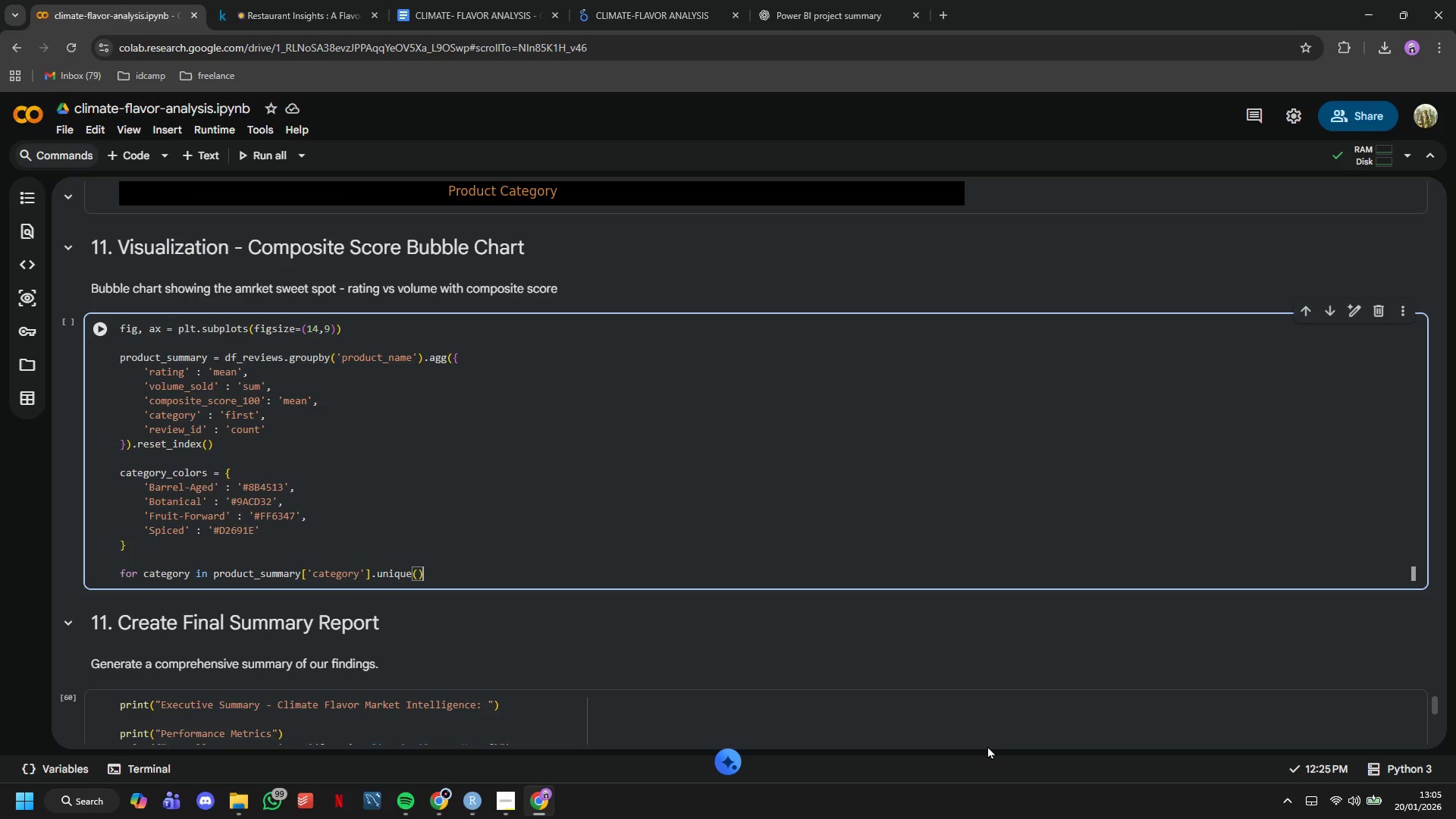 
 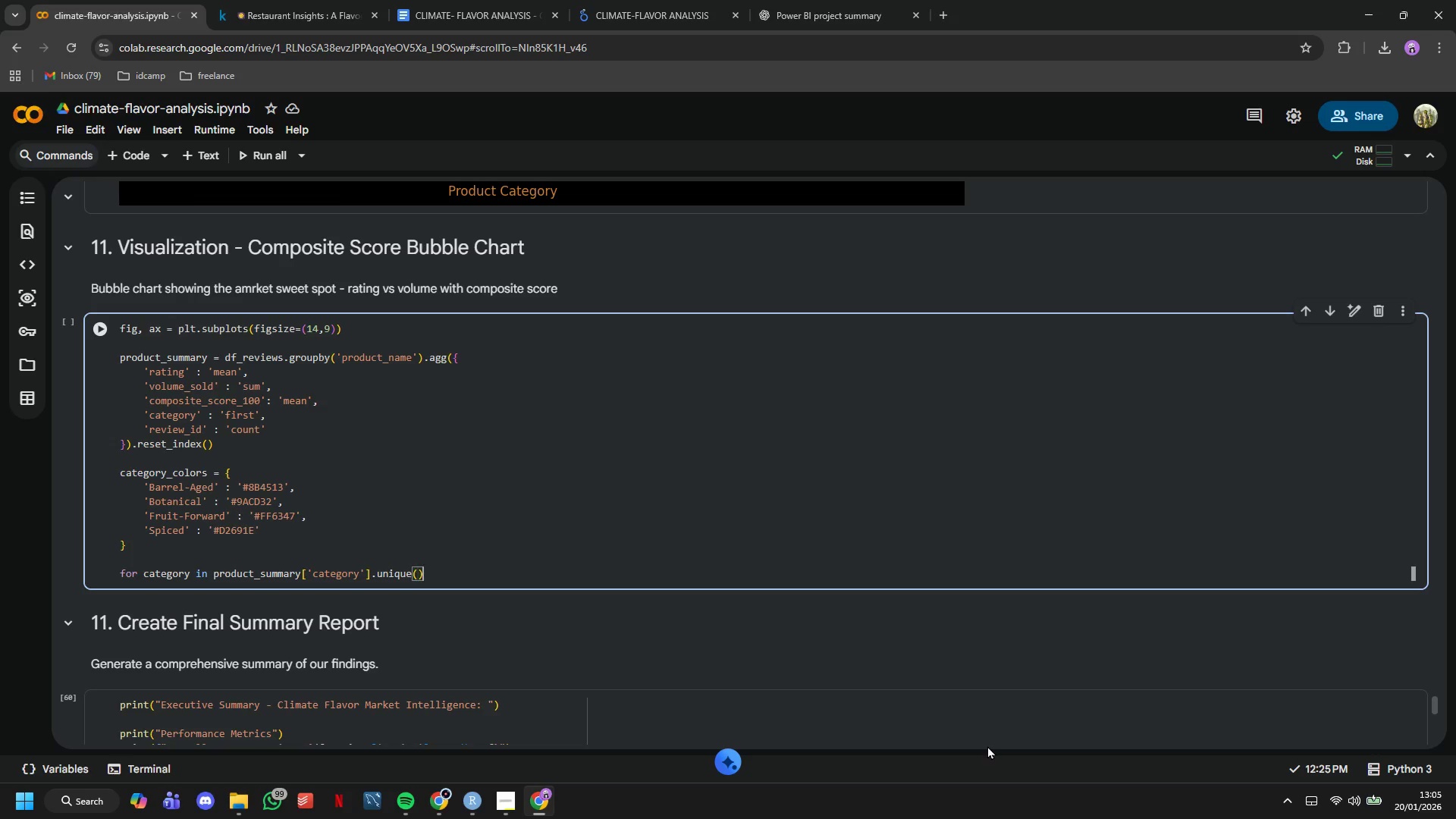 
key(ArrowRight)
 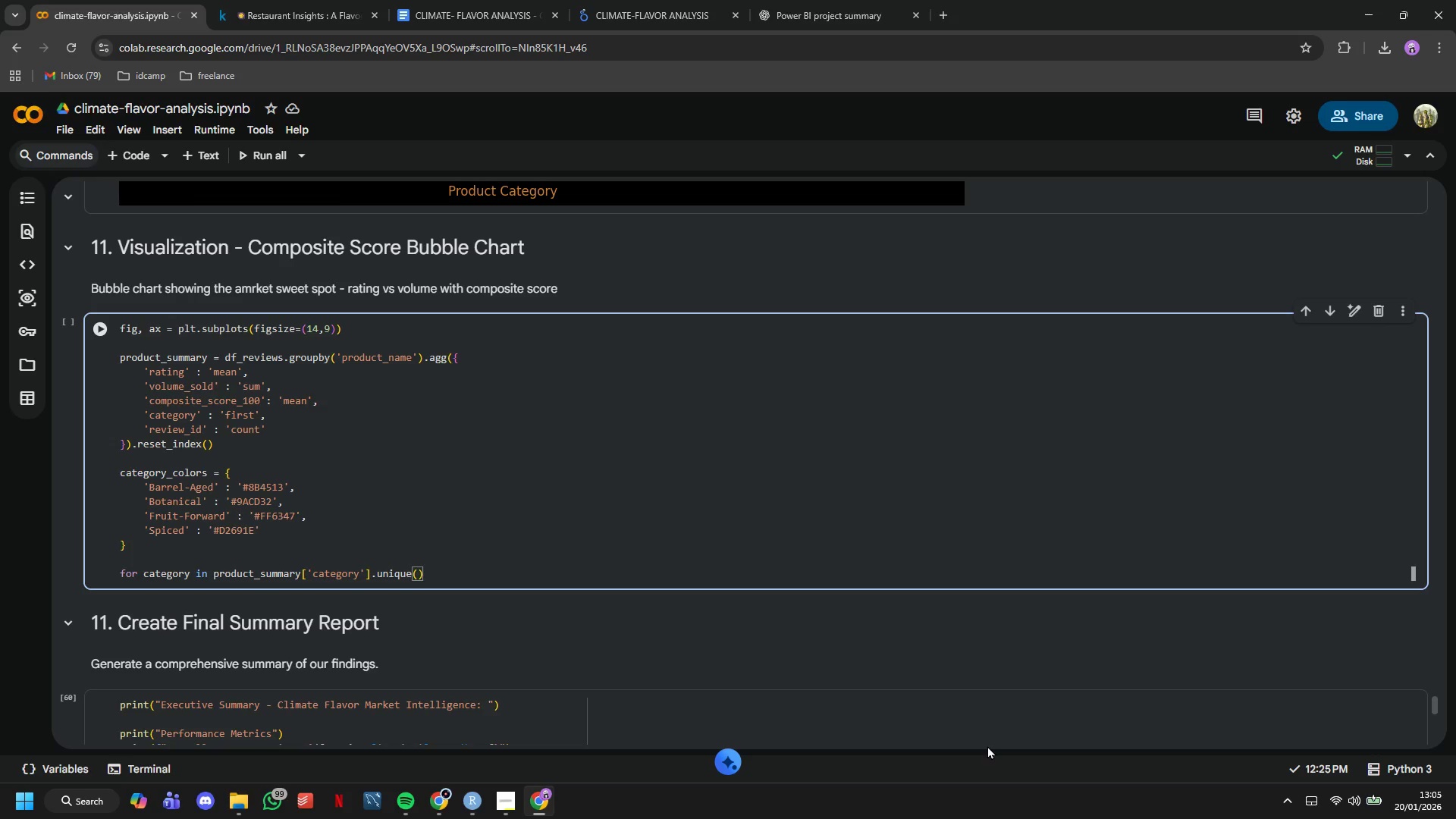 
key(Shift+ShiftLeft)
 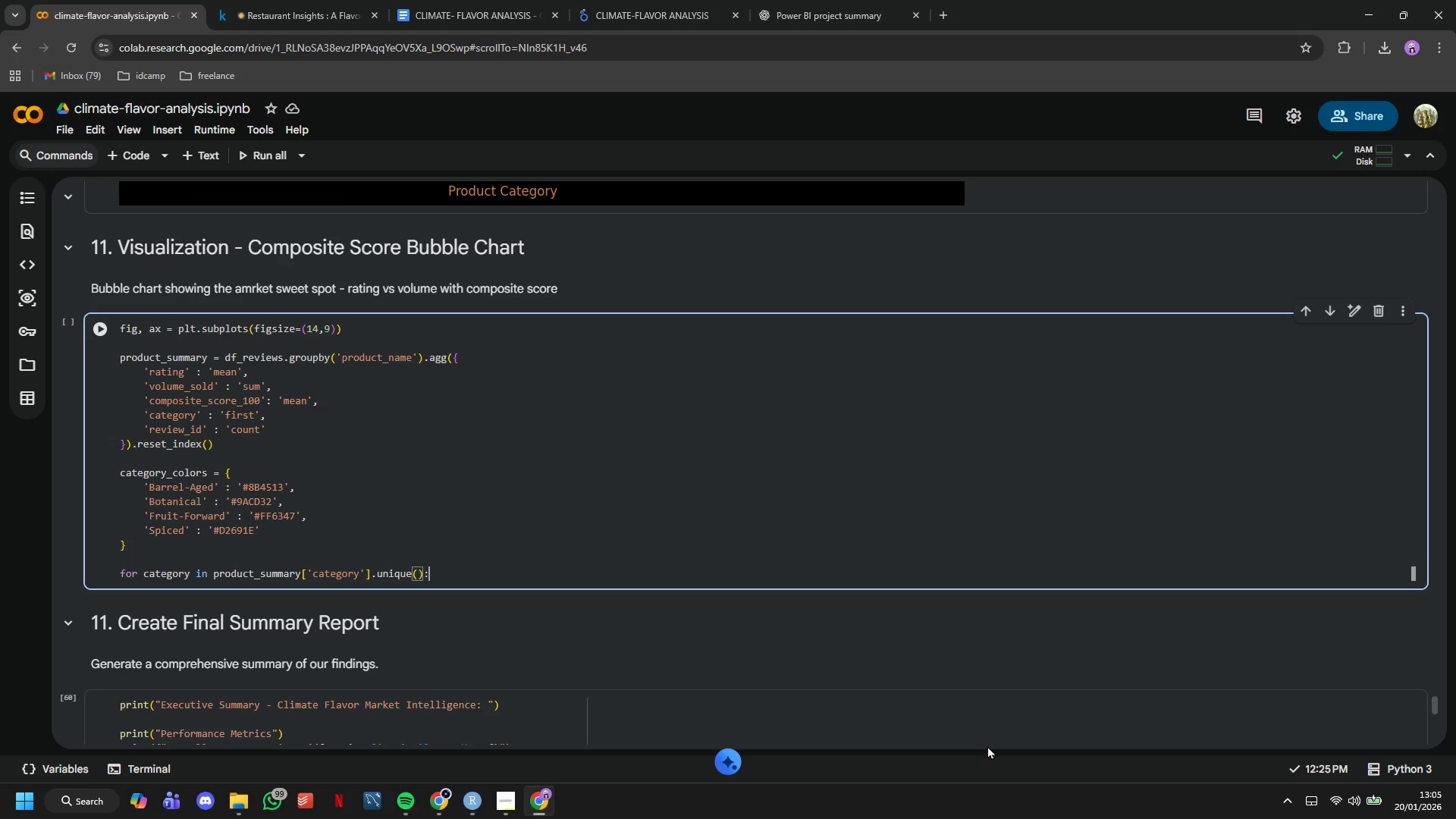 
key(Shift+Semicolon)
 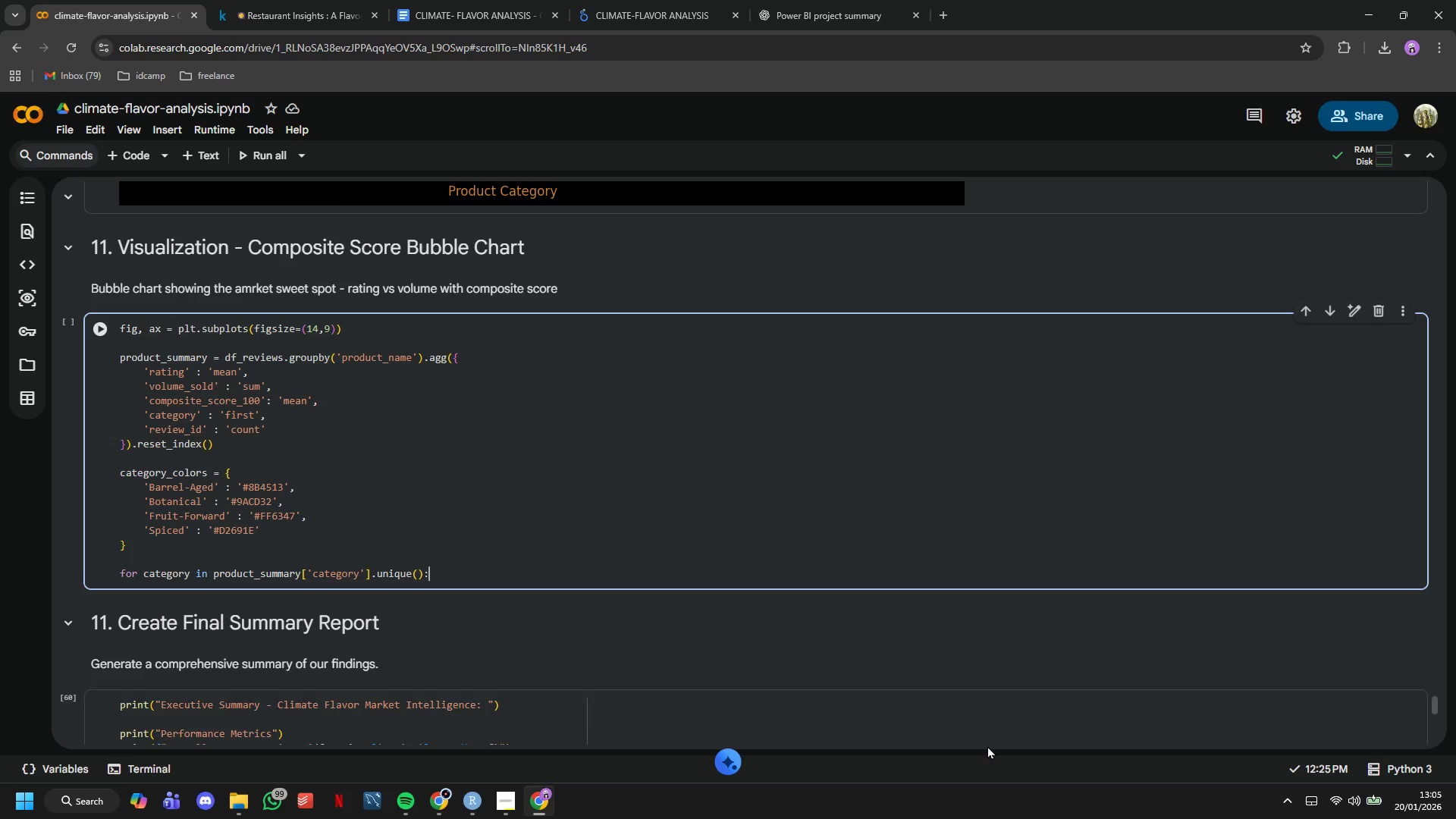 
key(Enter)
 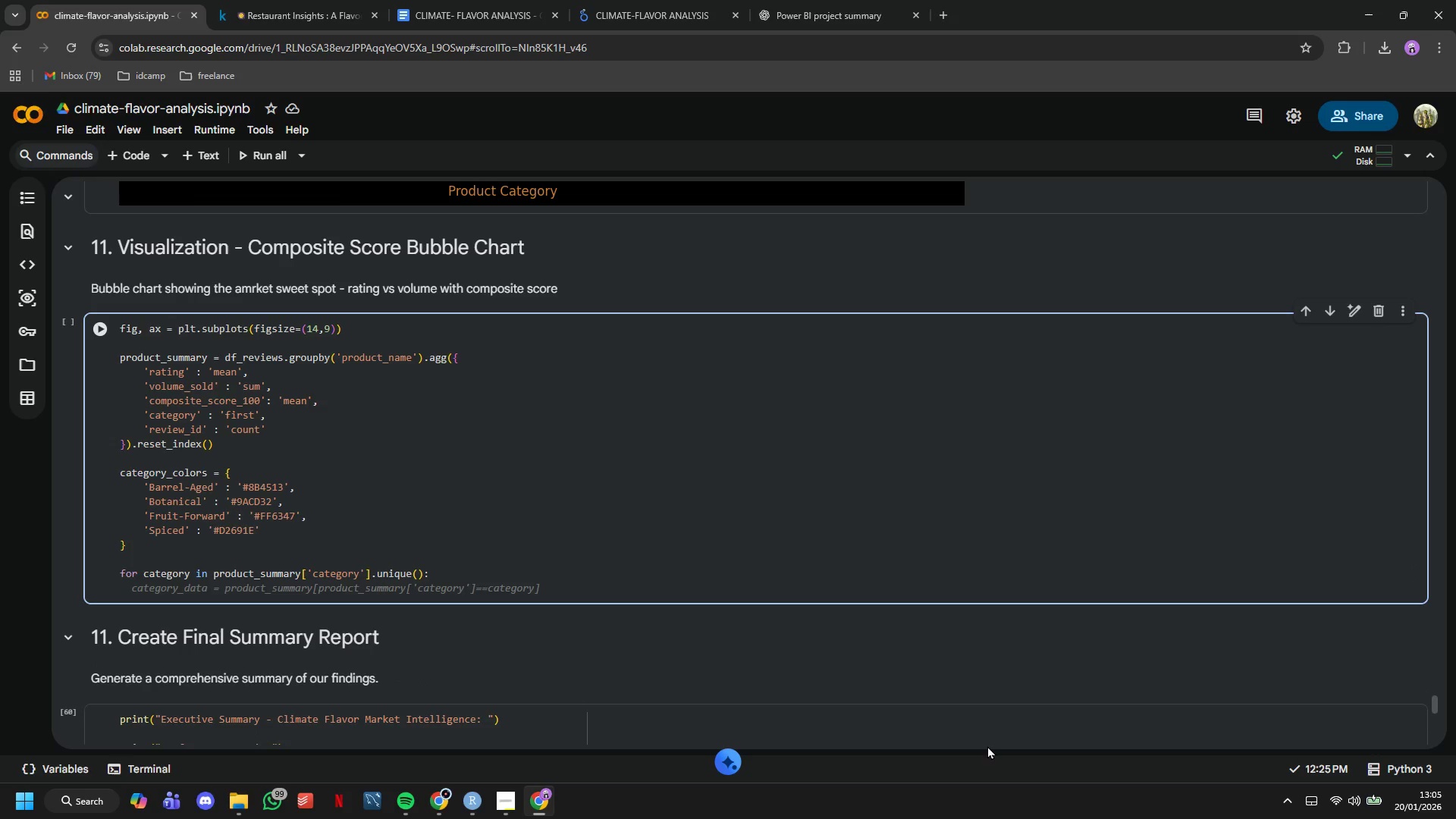 
type(cat_data = product_summary)
 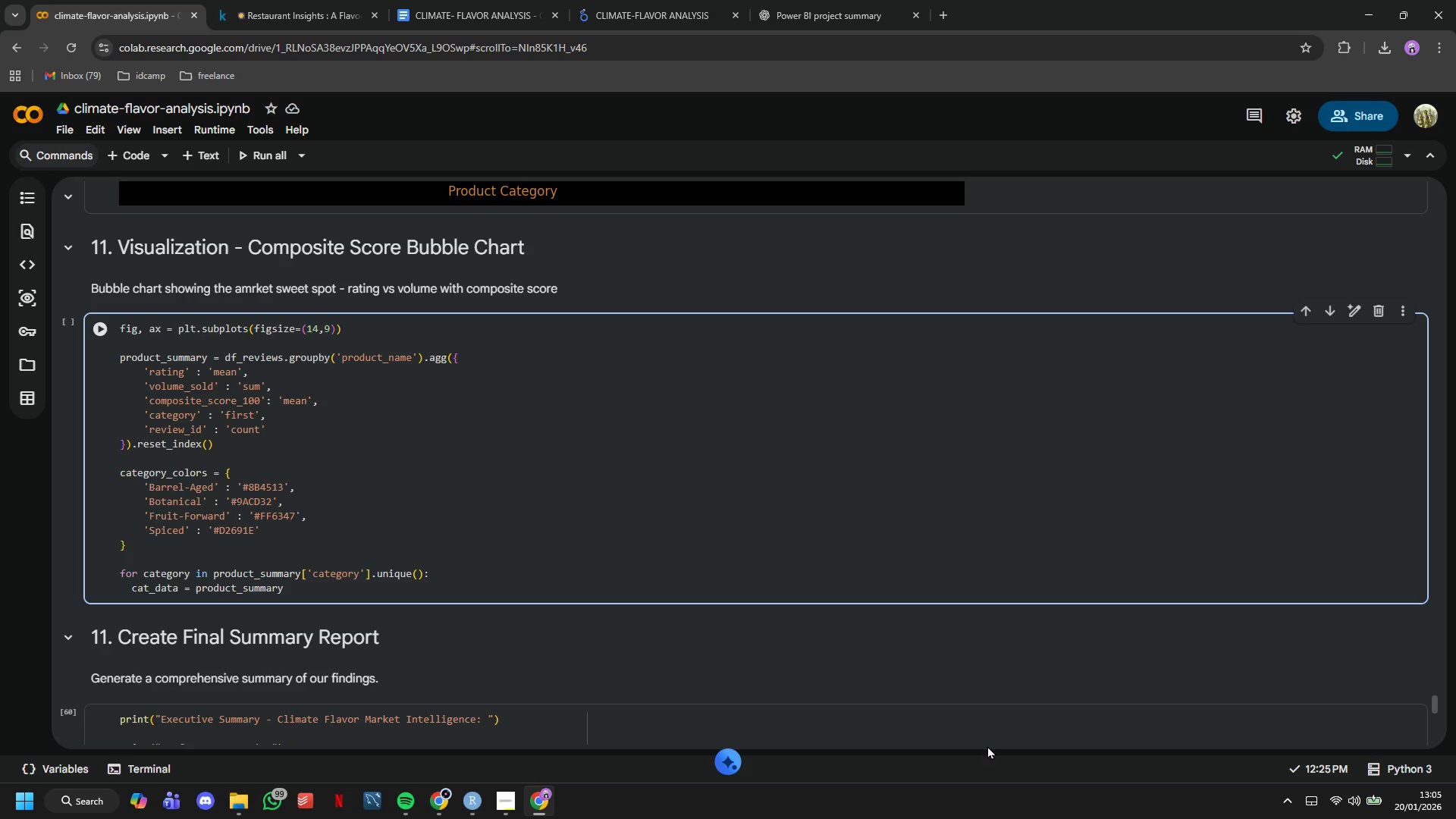 
type([product_summary['categroy)
 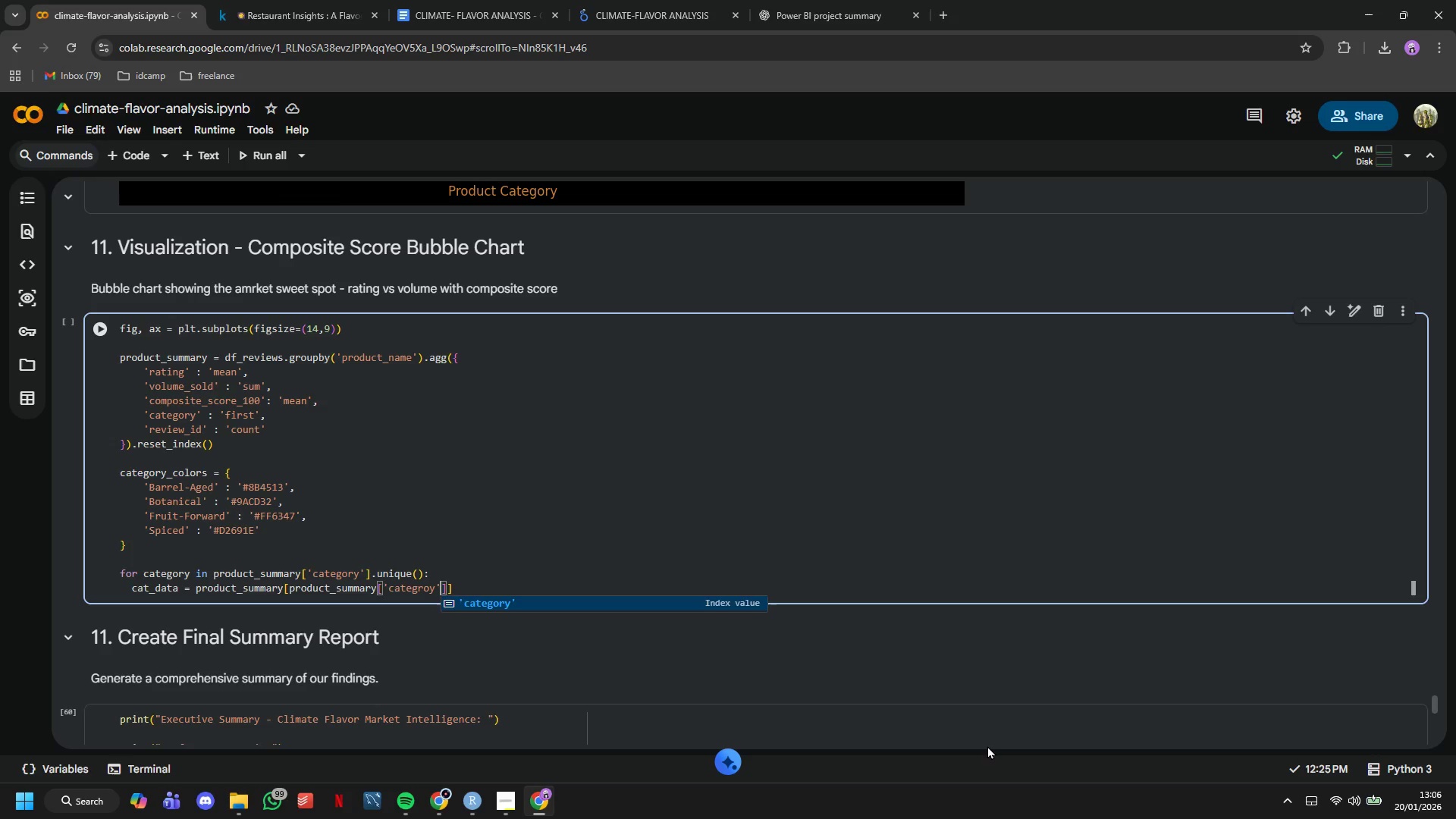 
 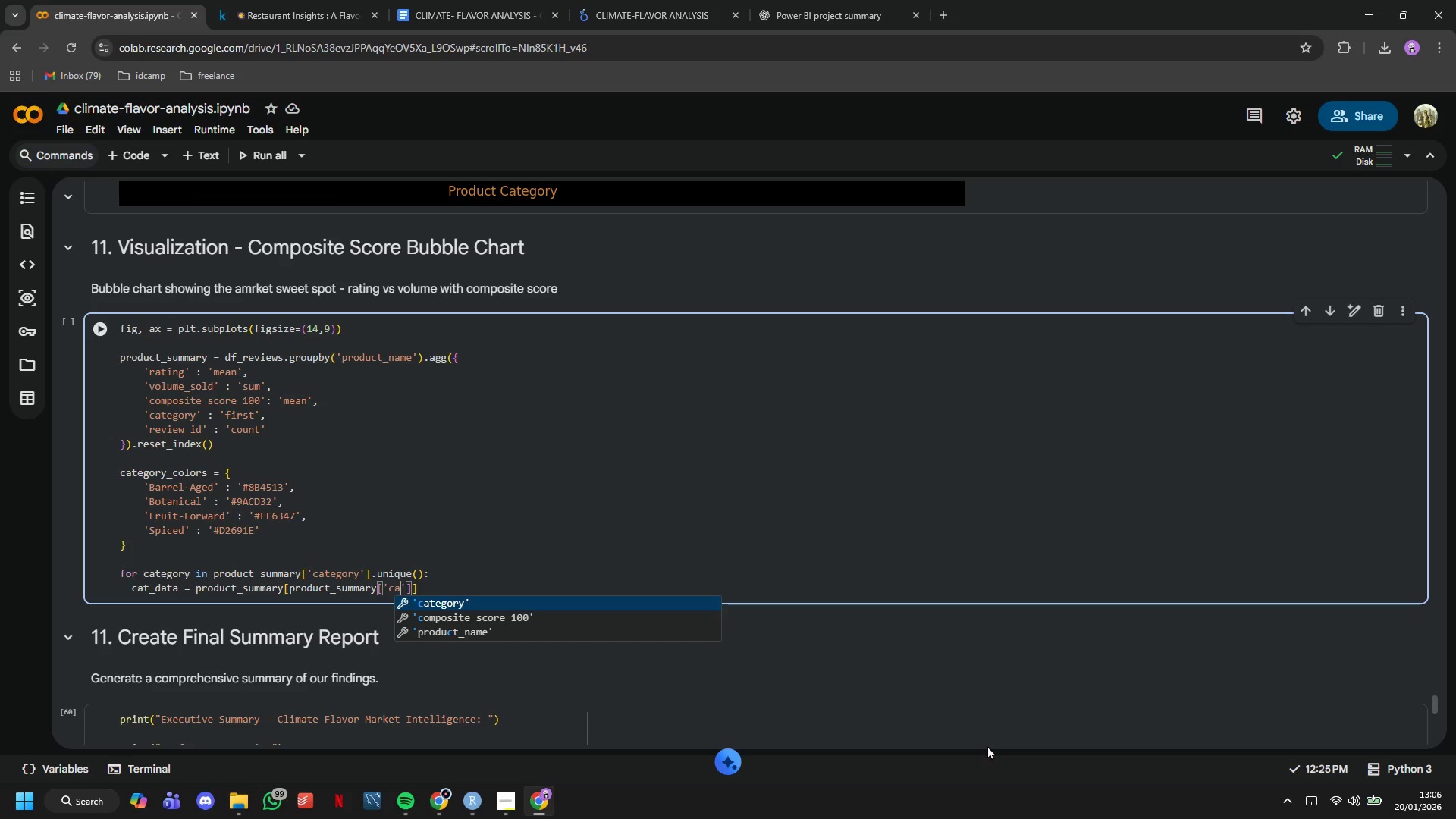 
key(ArrowRight)
 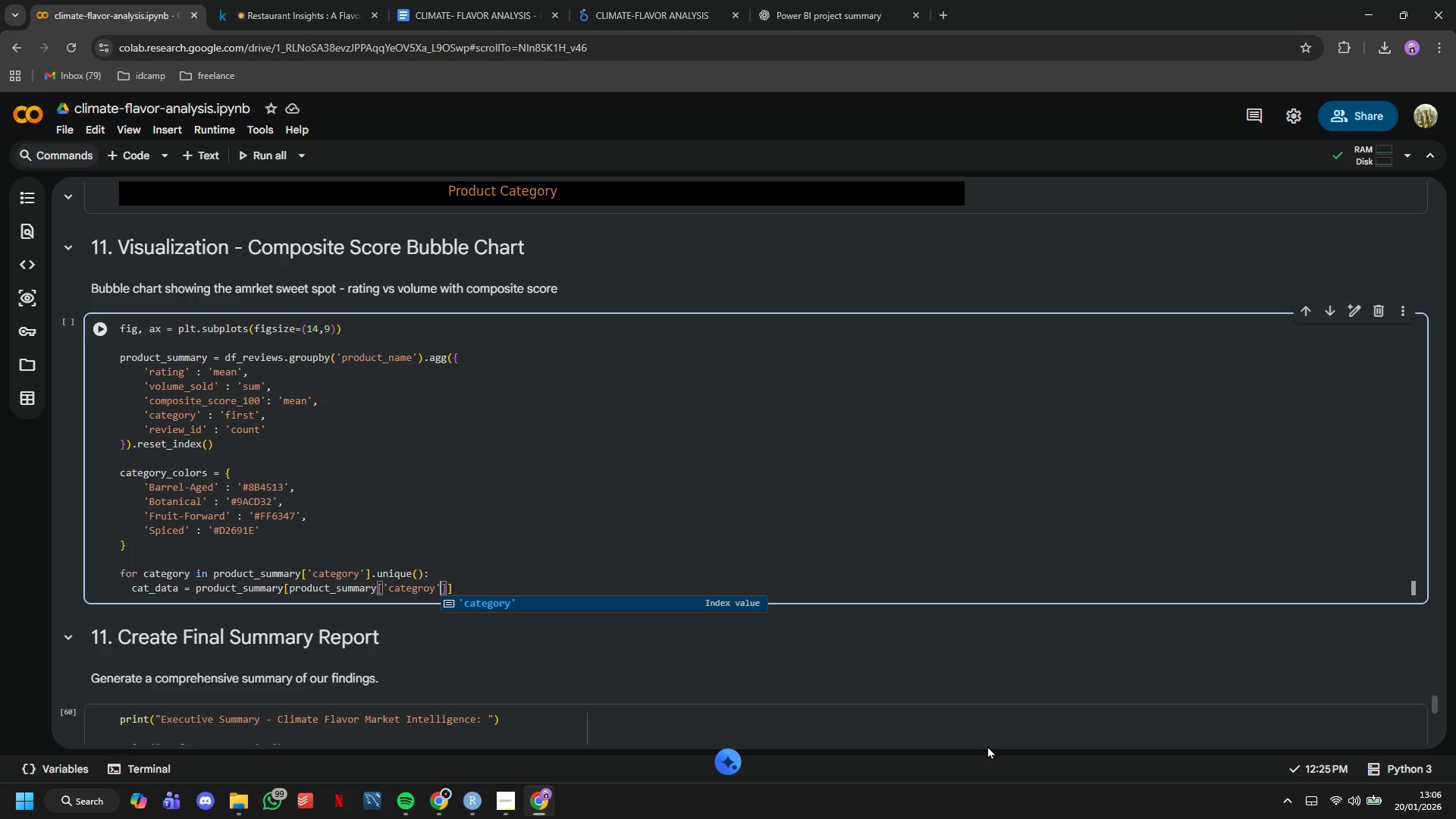 
key(ArrowRight)
 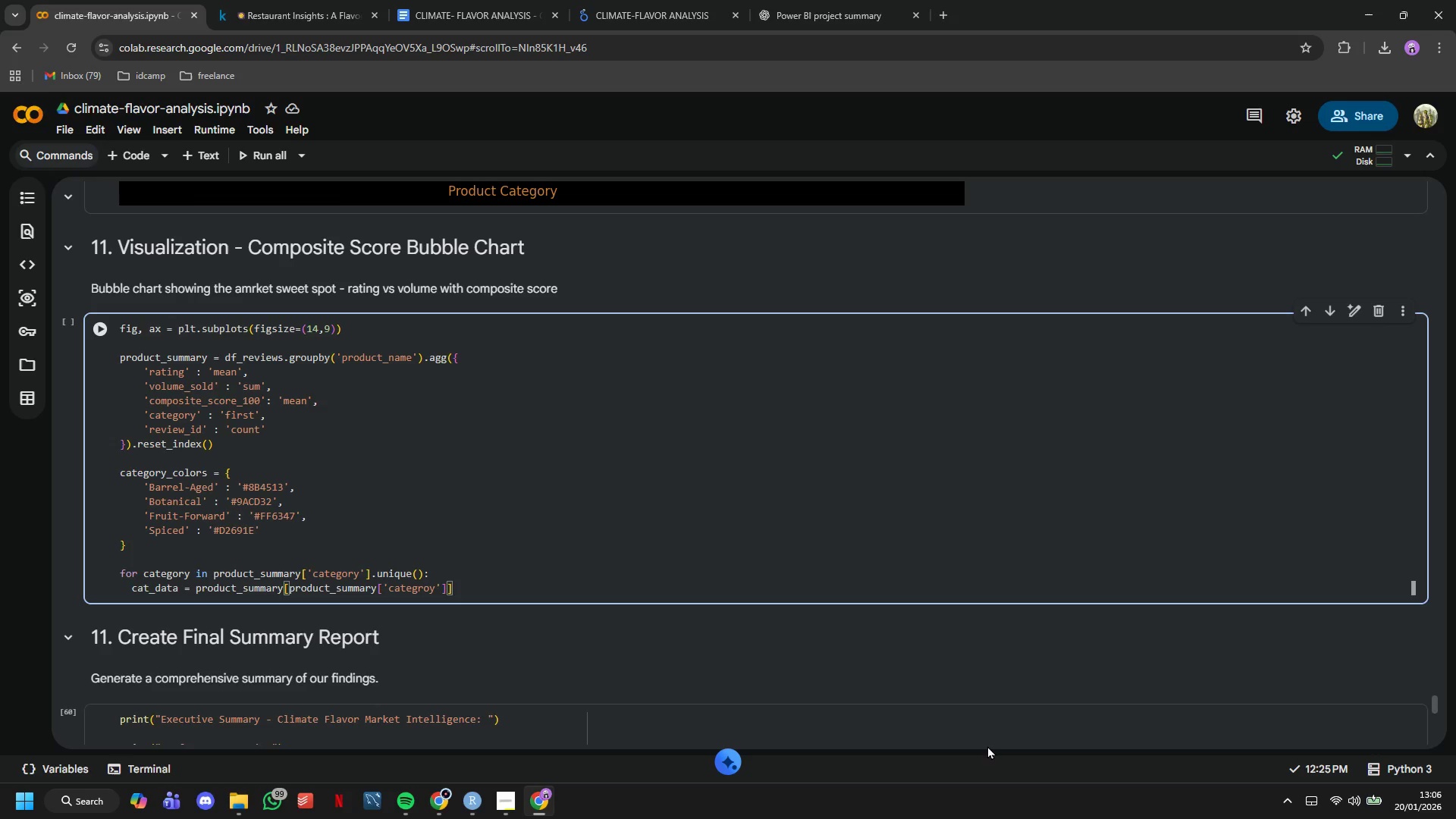 
type( == cta)
key(Backspace)
key(Backspace)
type(ategory)
 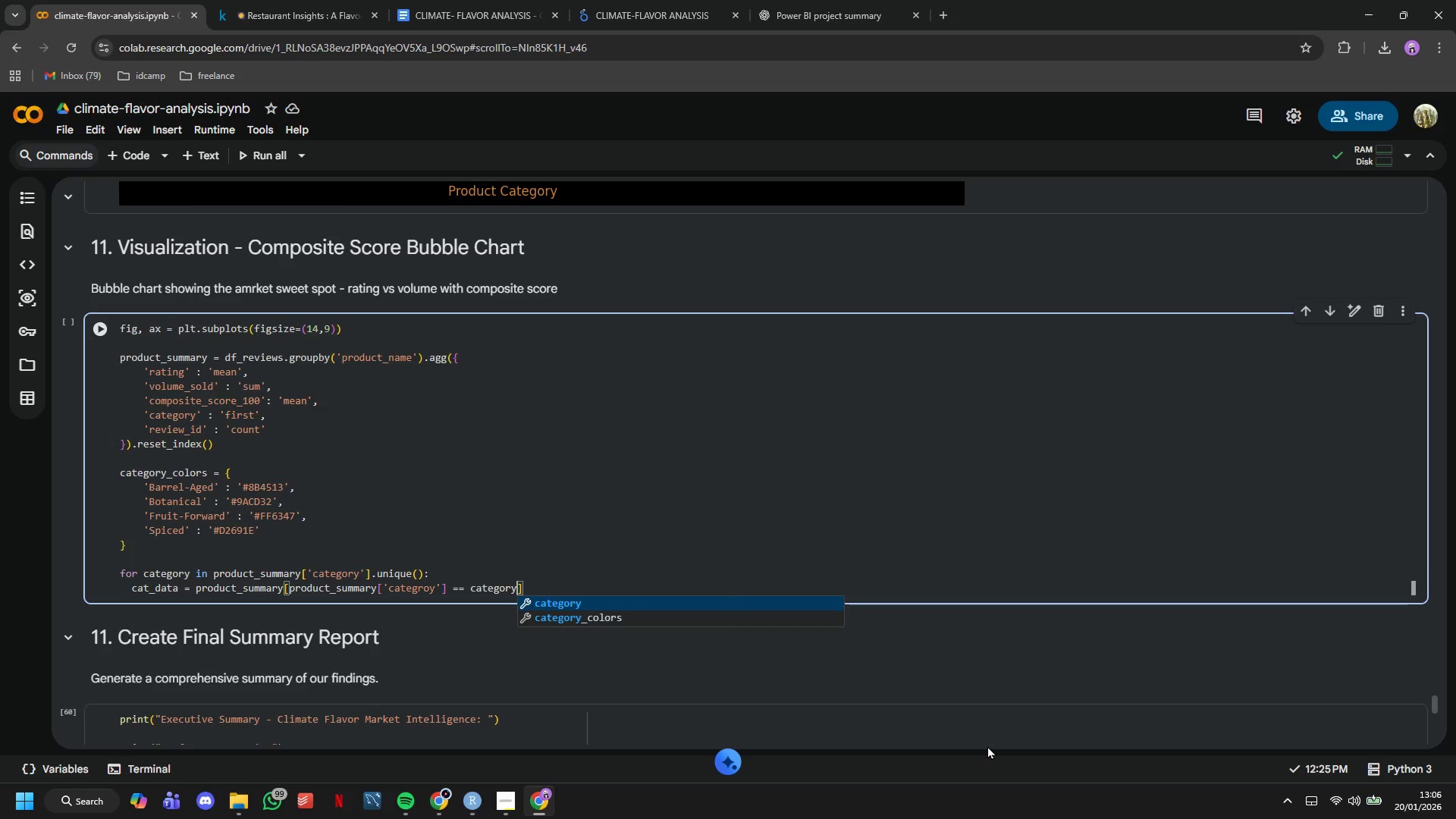 
key(ArrowRight)
 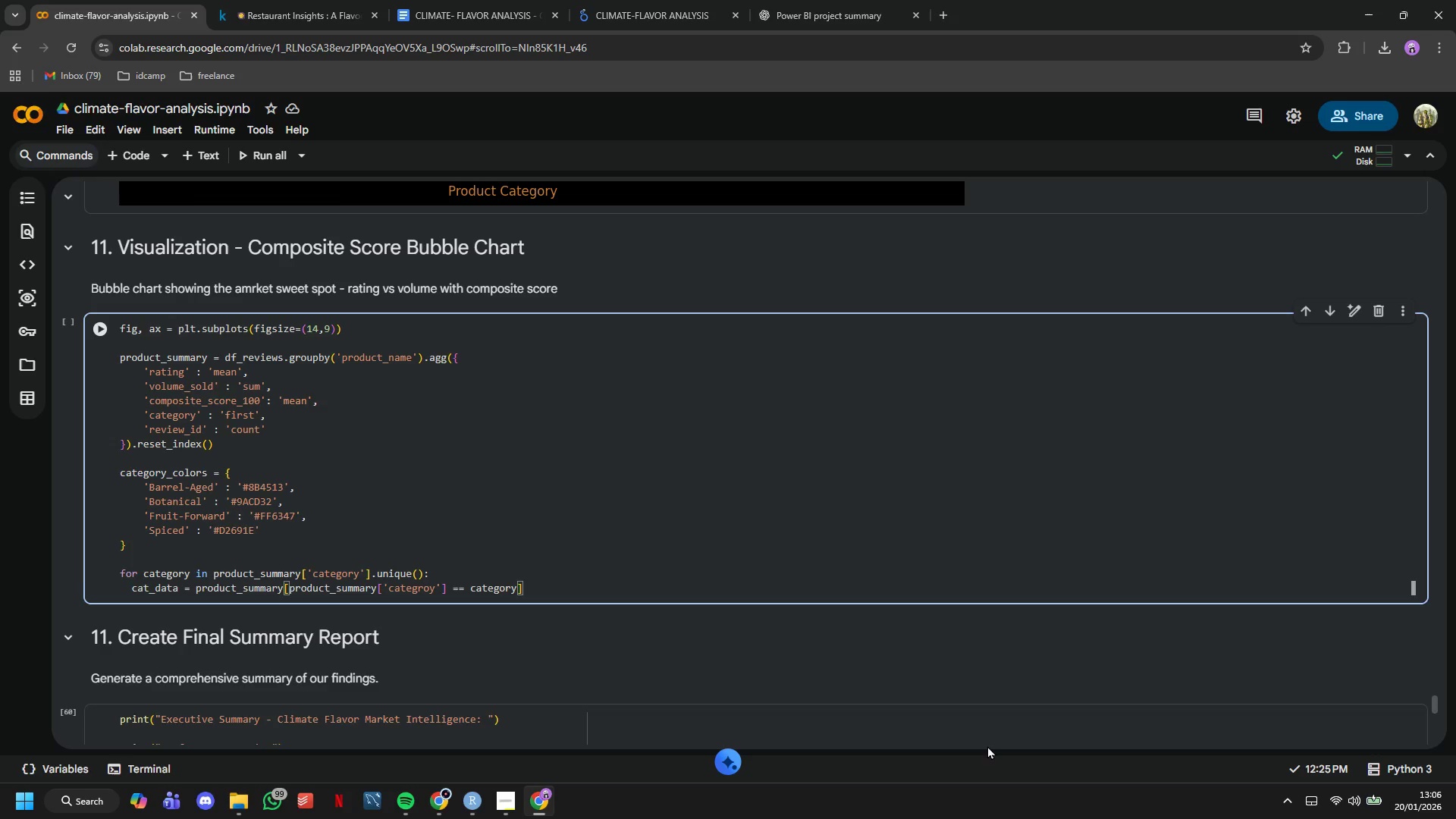 
key(Enter)
 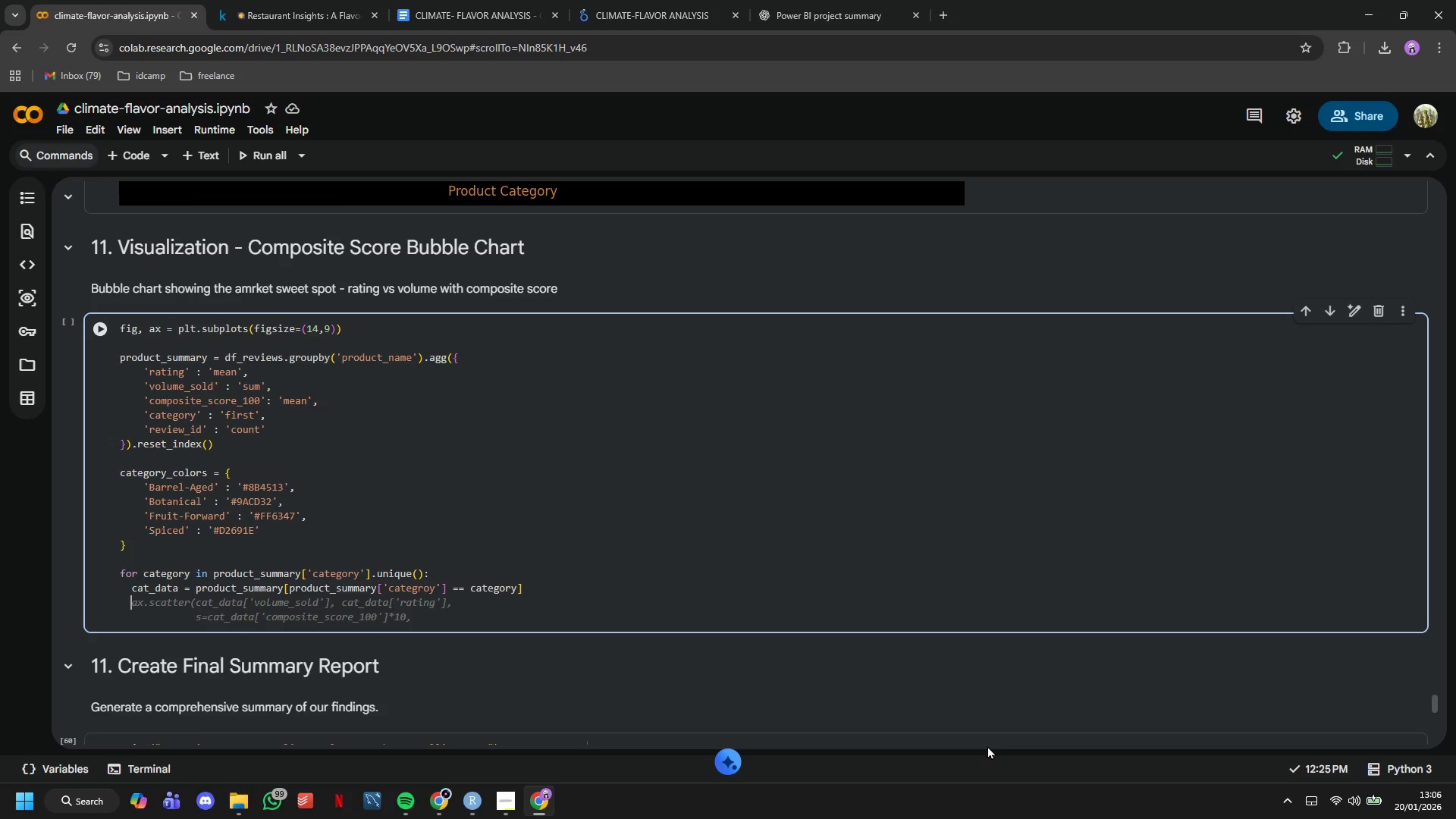 
wait(10.98)
 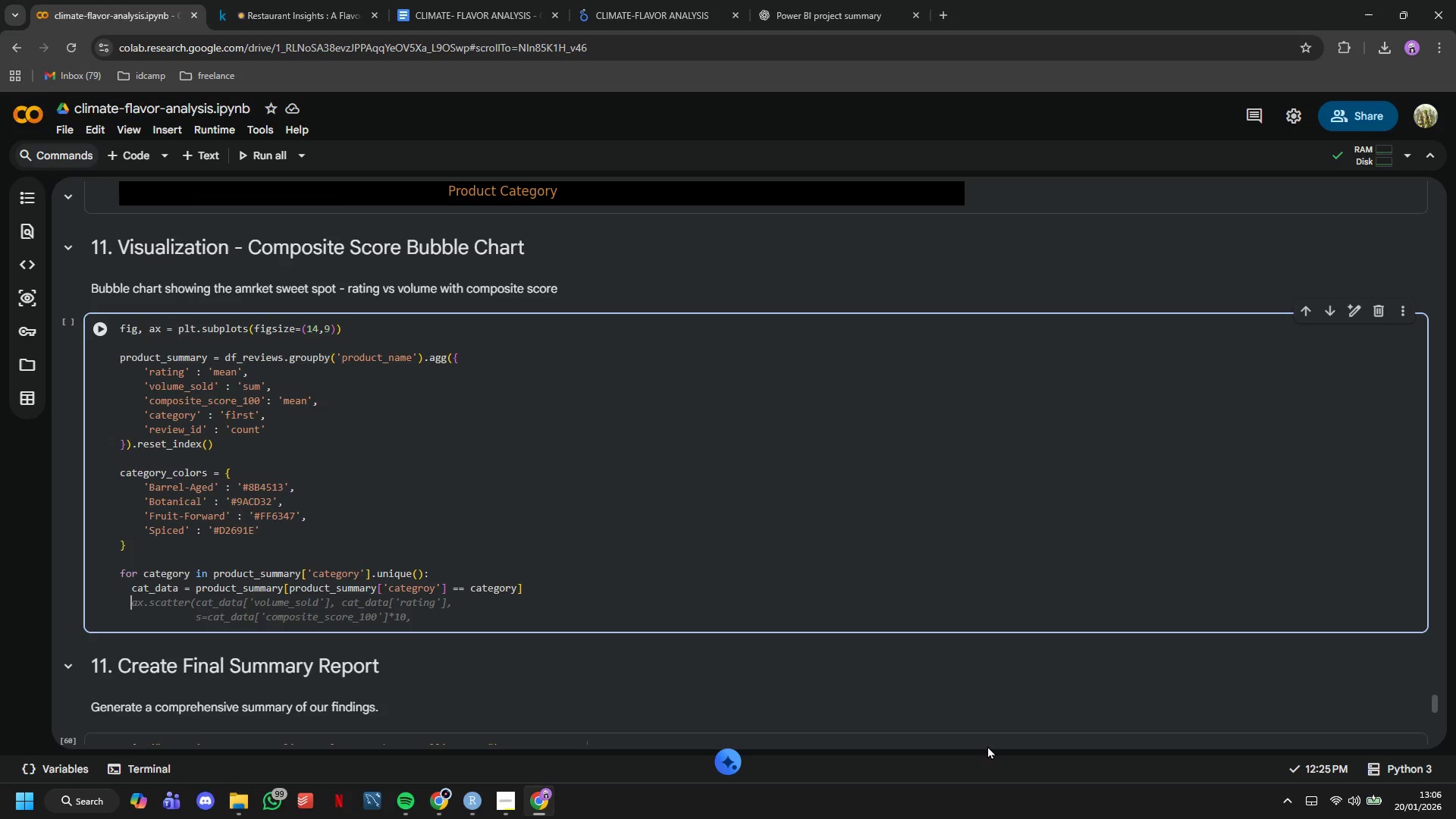 
type(ax.scatter)
 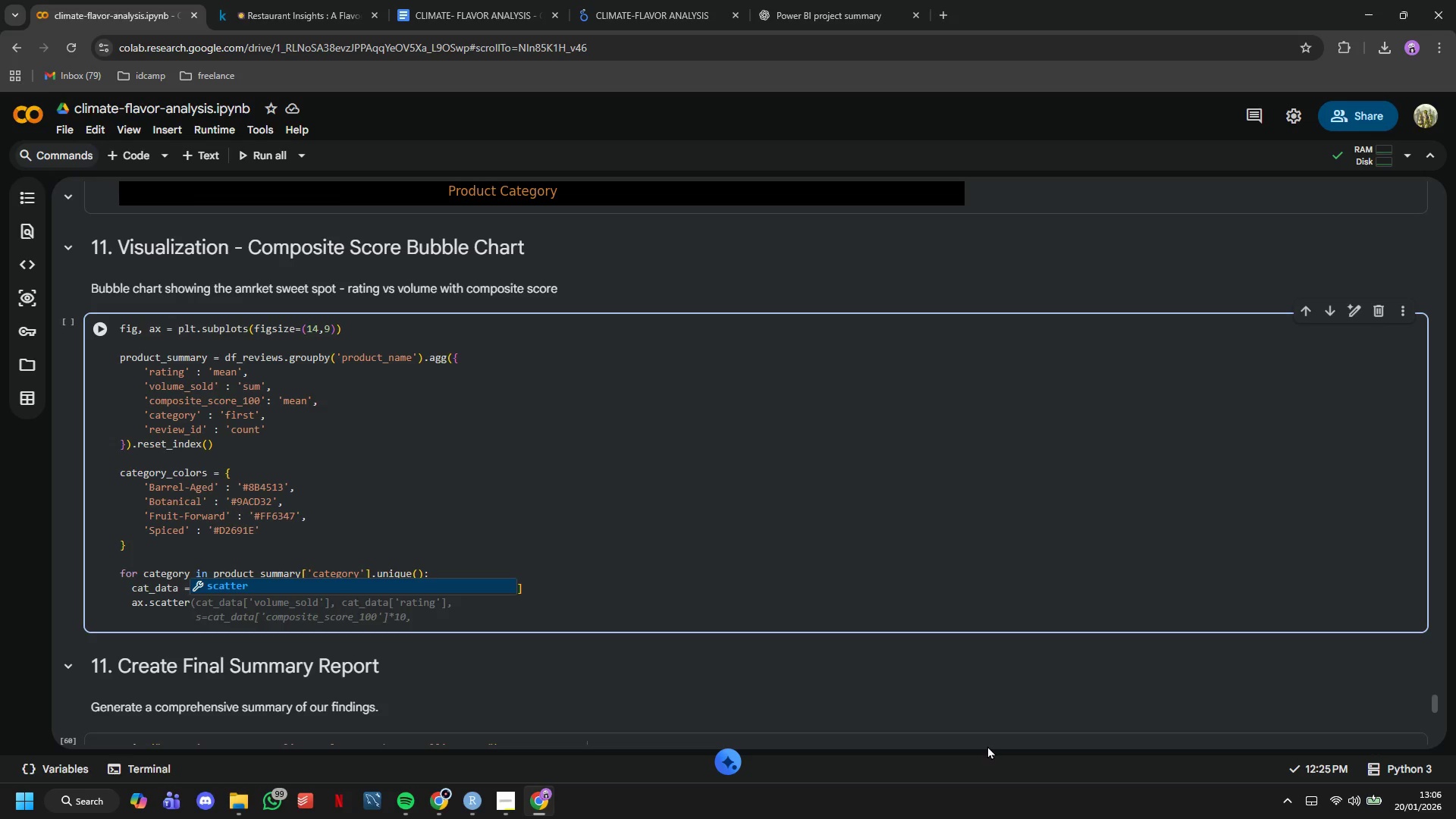 
type((cat_data['rating)
 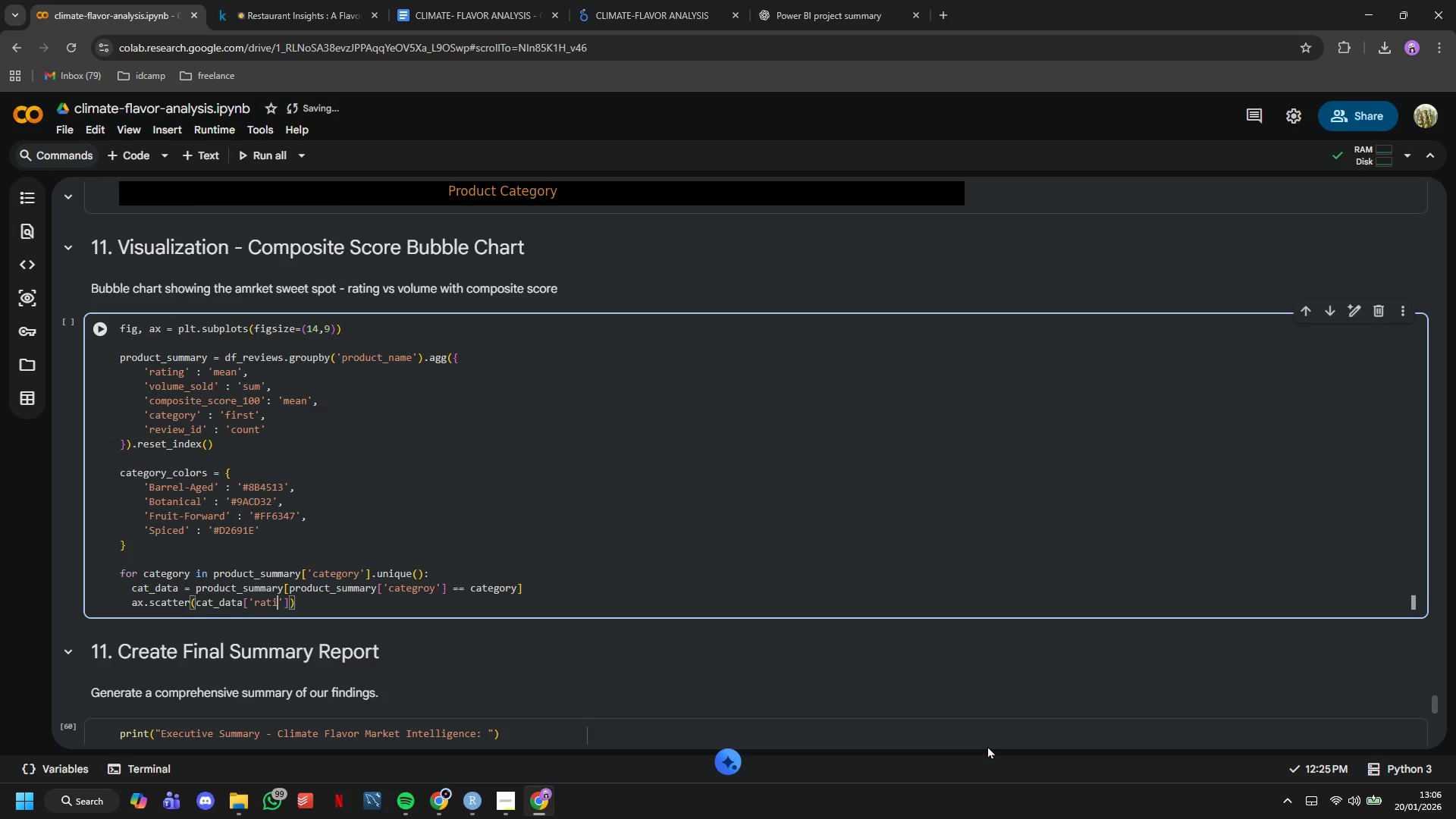 
key(ArrowRight)
 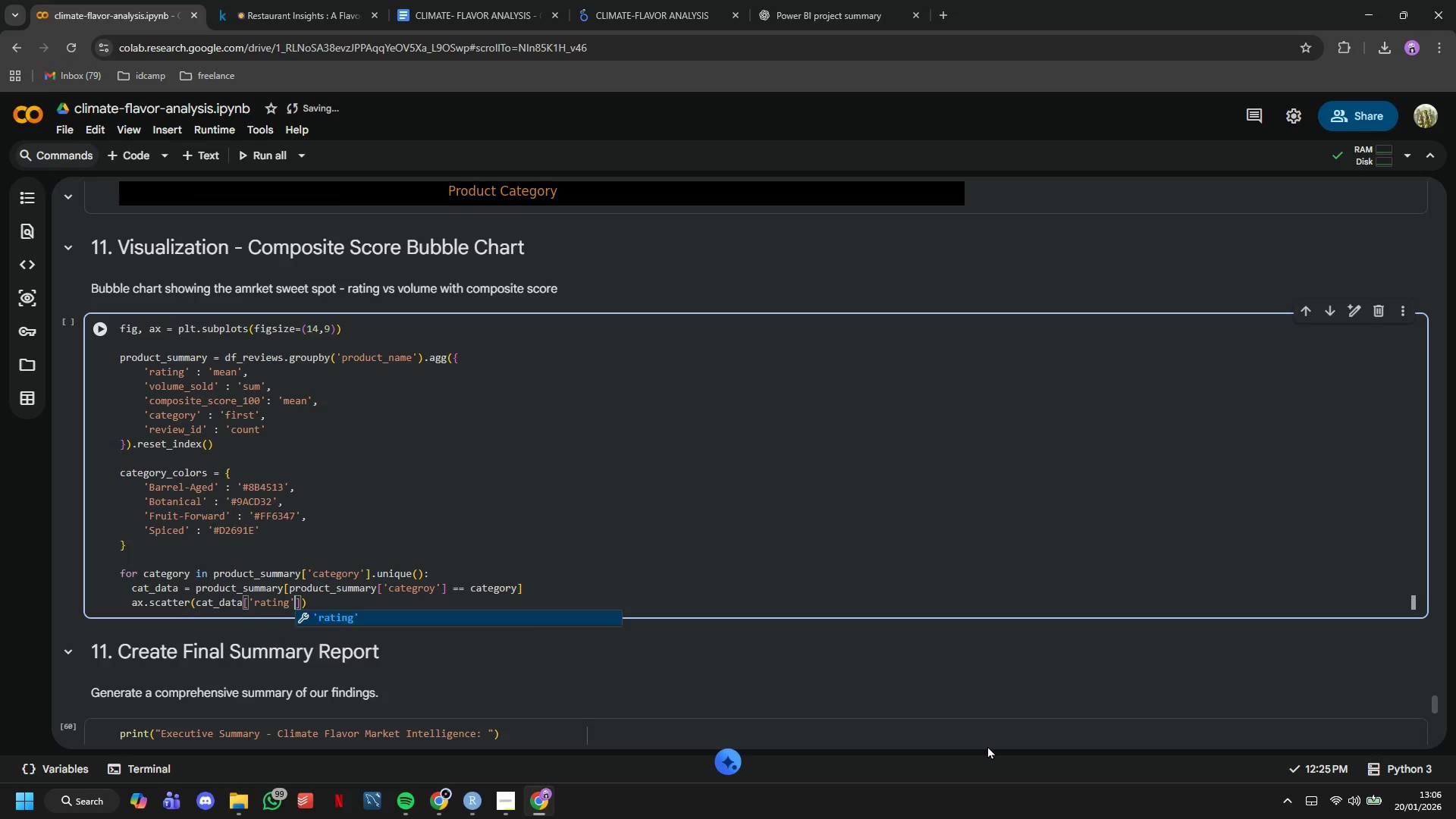 
key(ArrowRight)
 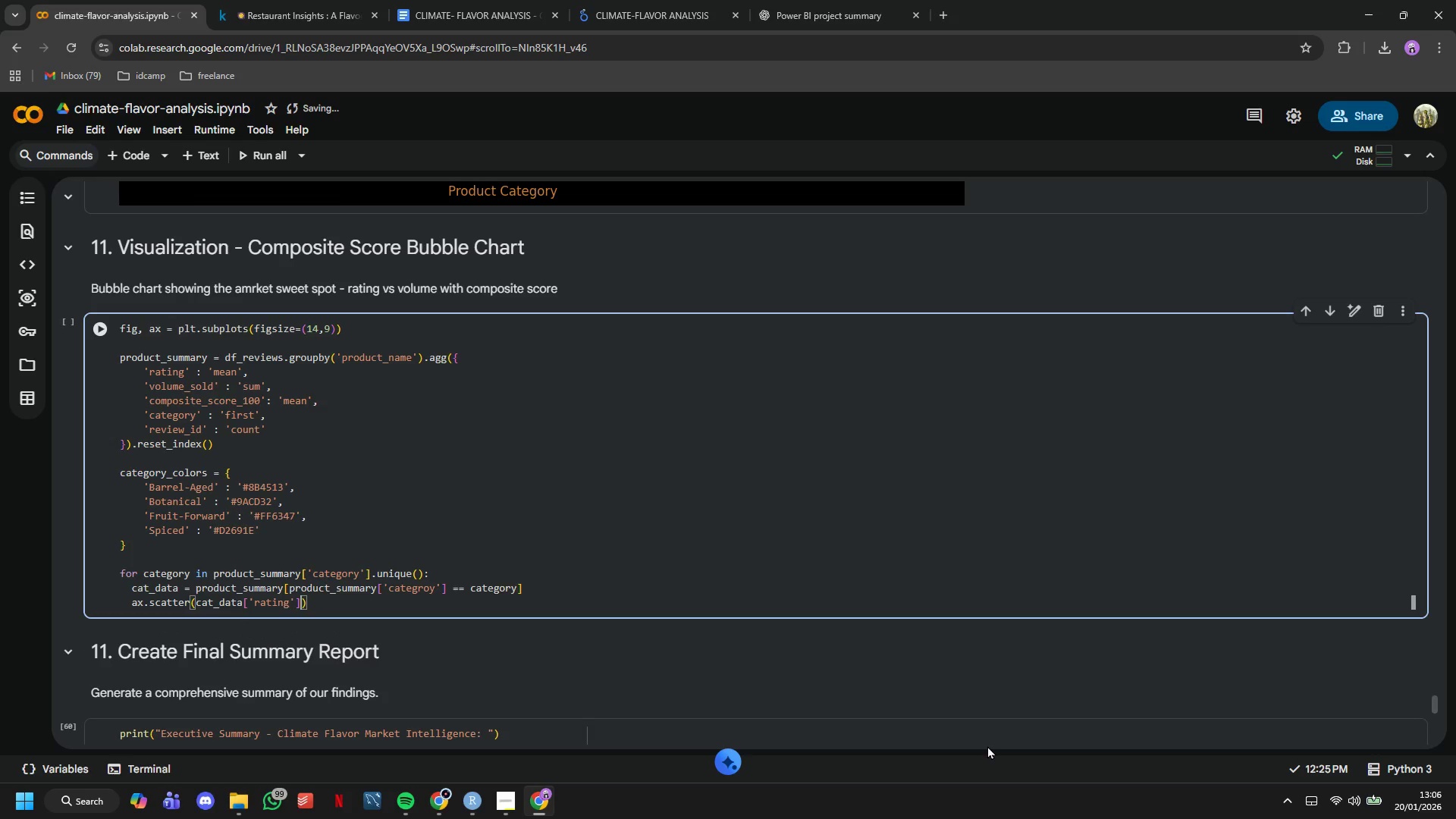 
type(, cat_data['volume_sold)
 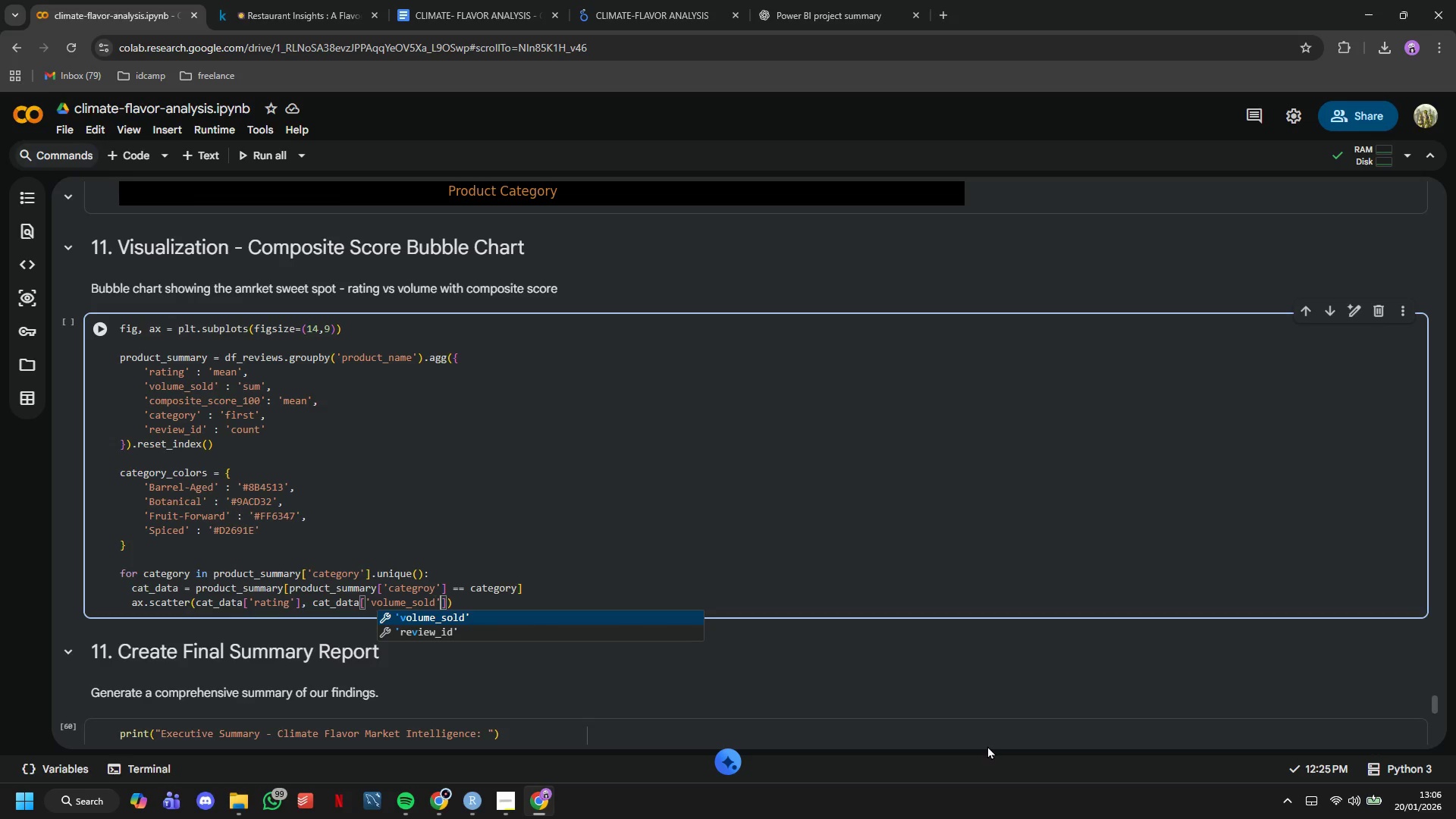 
key(ArrowRight)
 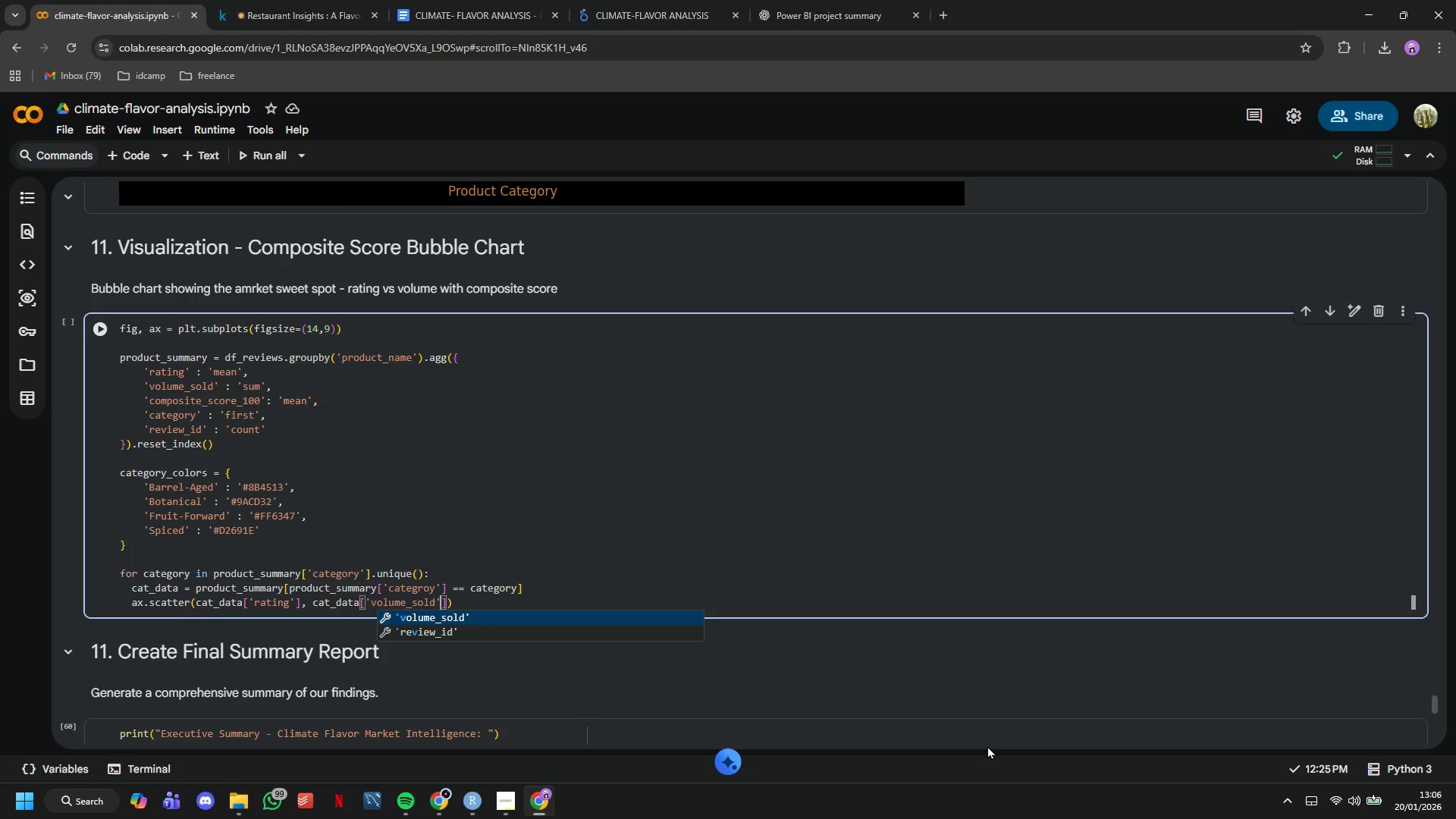 
key(ArrowRight)
 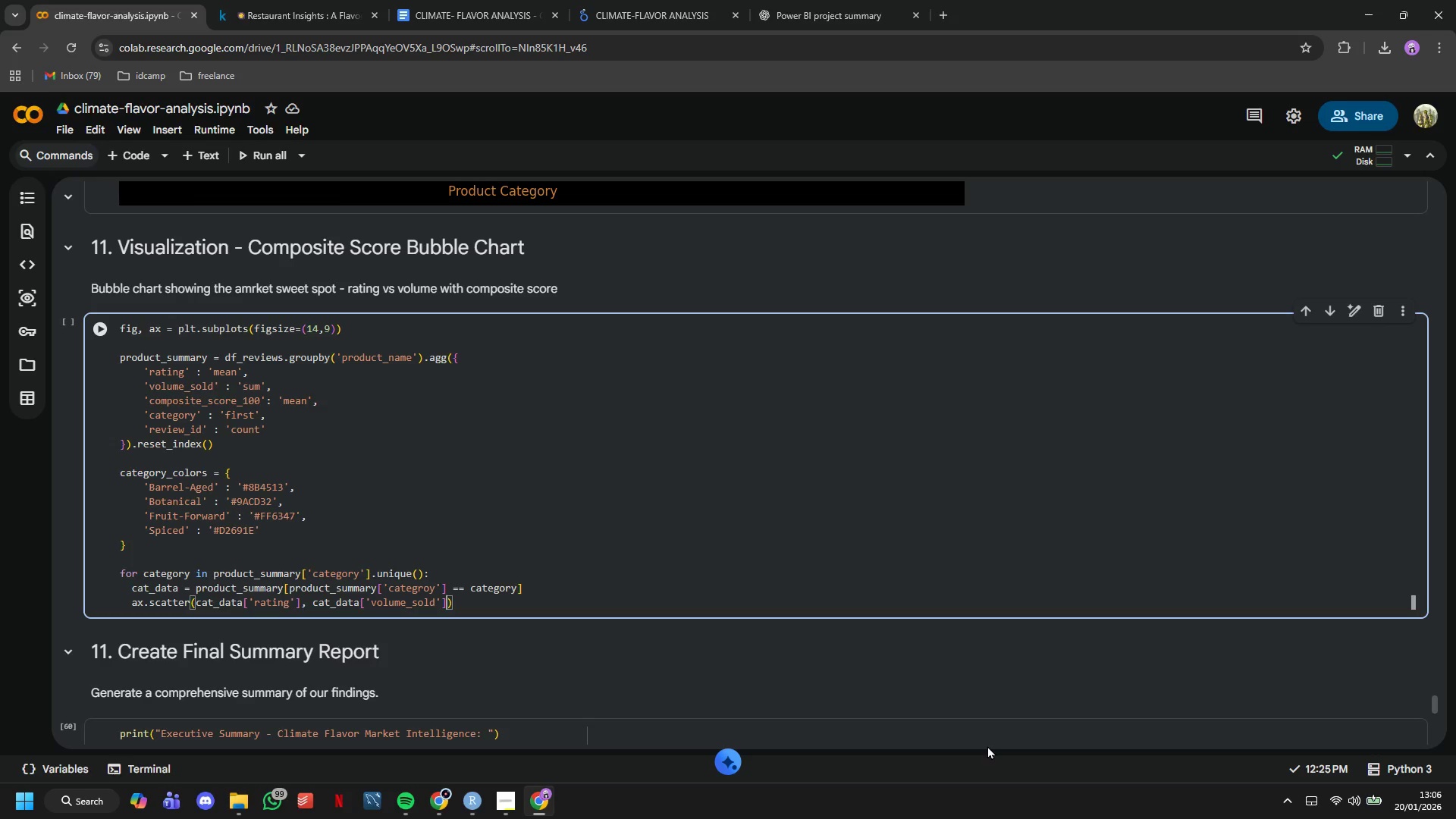 
type(, s=cat_data['composite_score_100)
 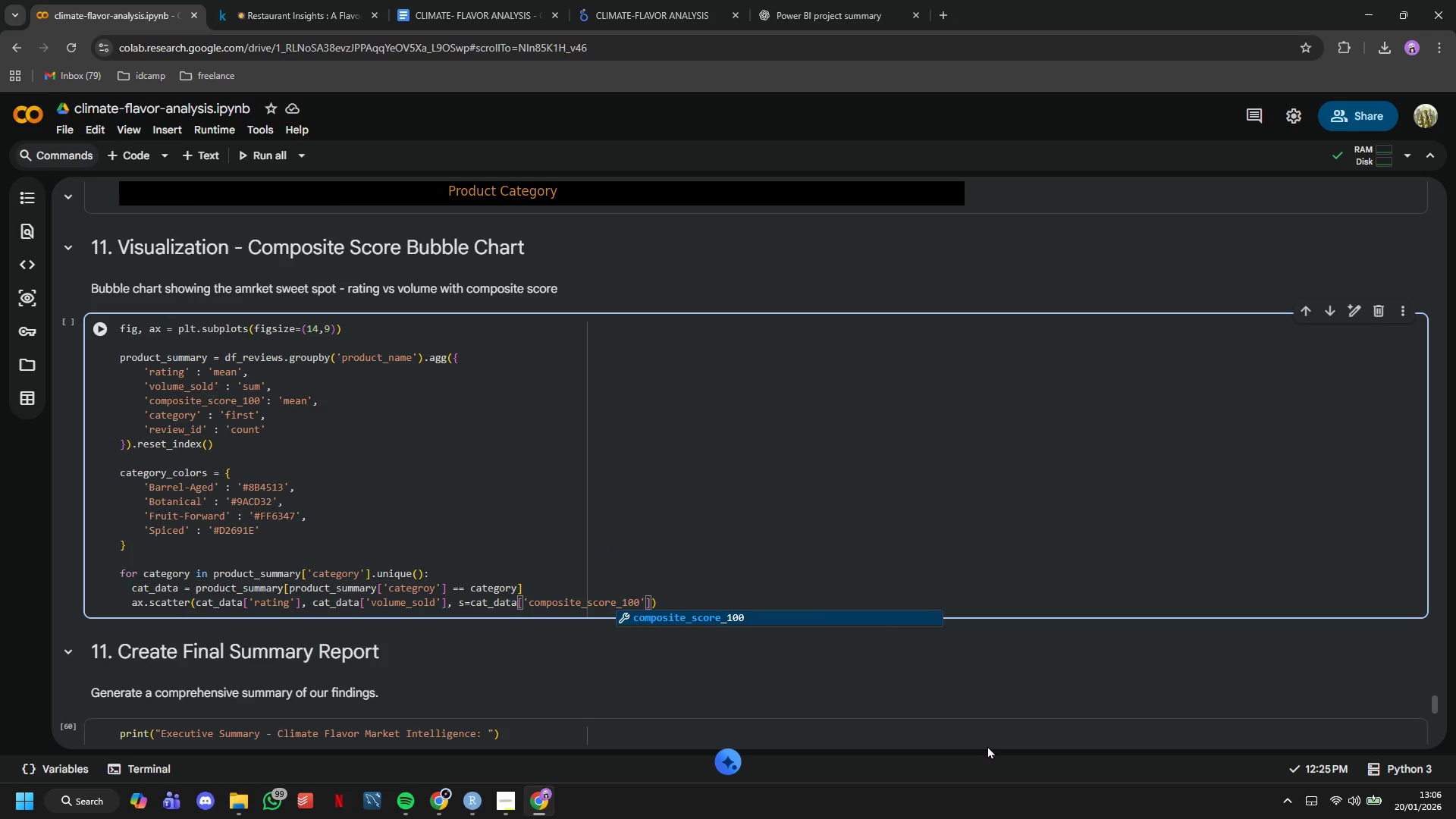 
key(ArrowRight)
 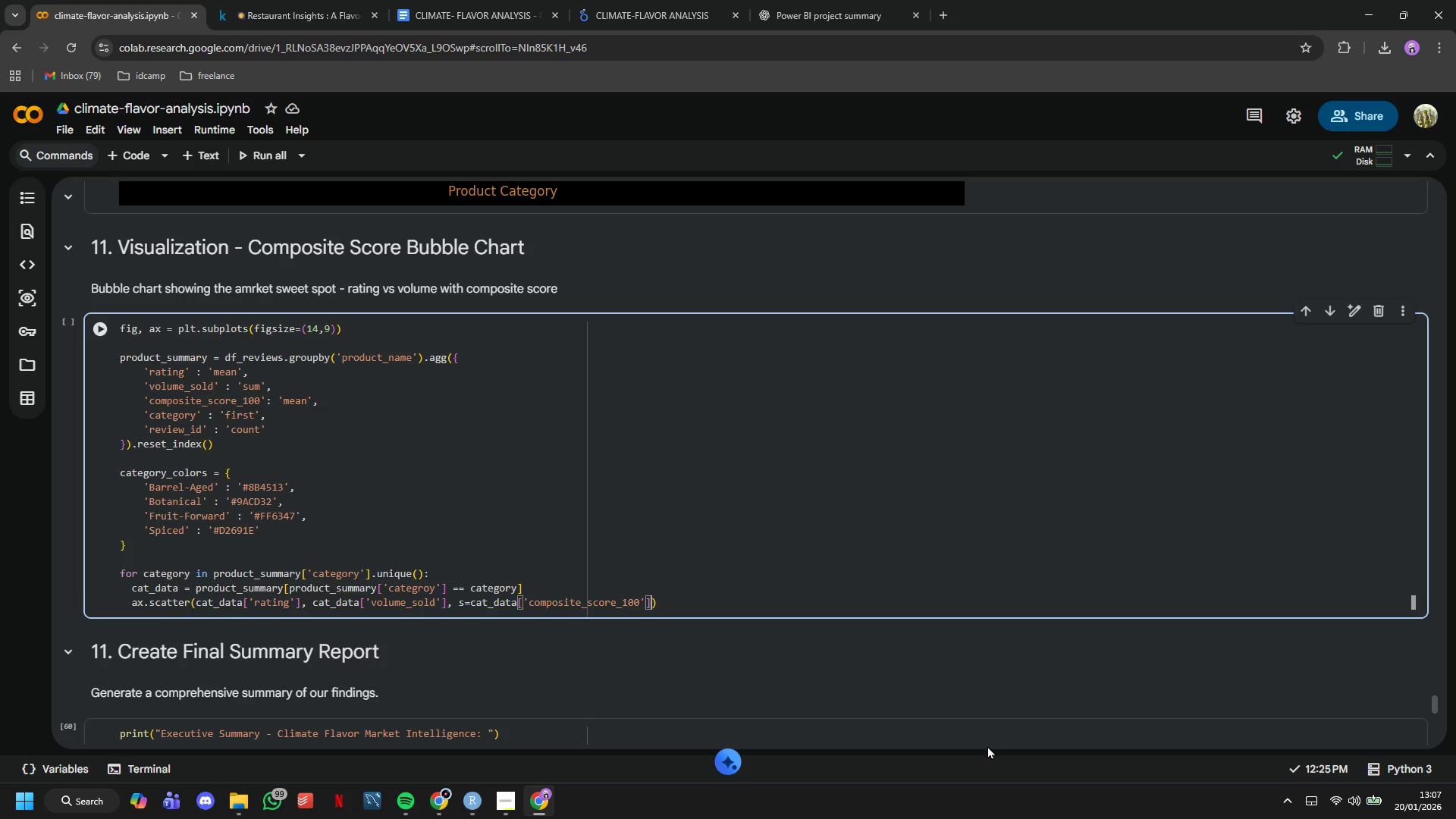 
key(ArrowRight)
 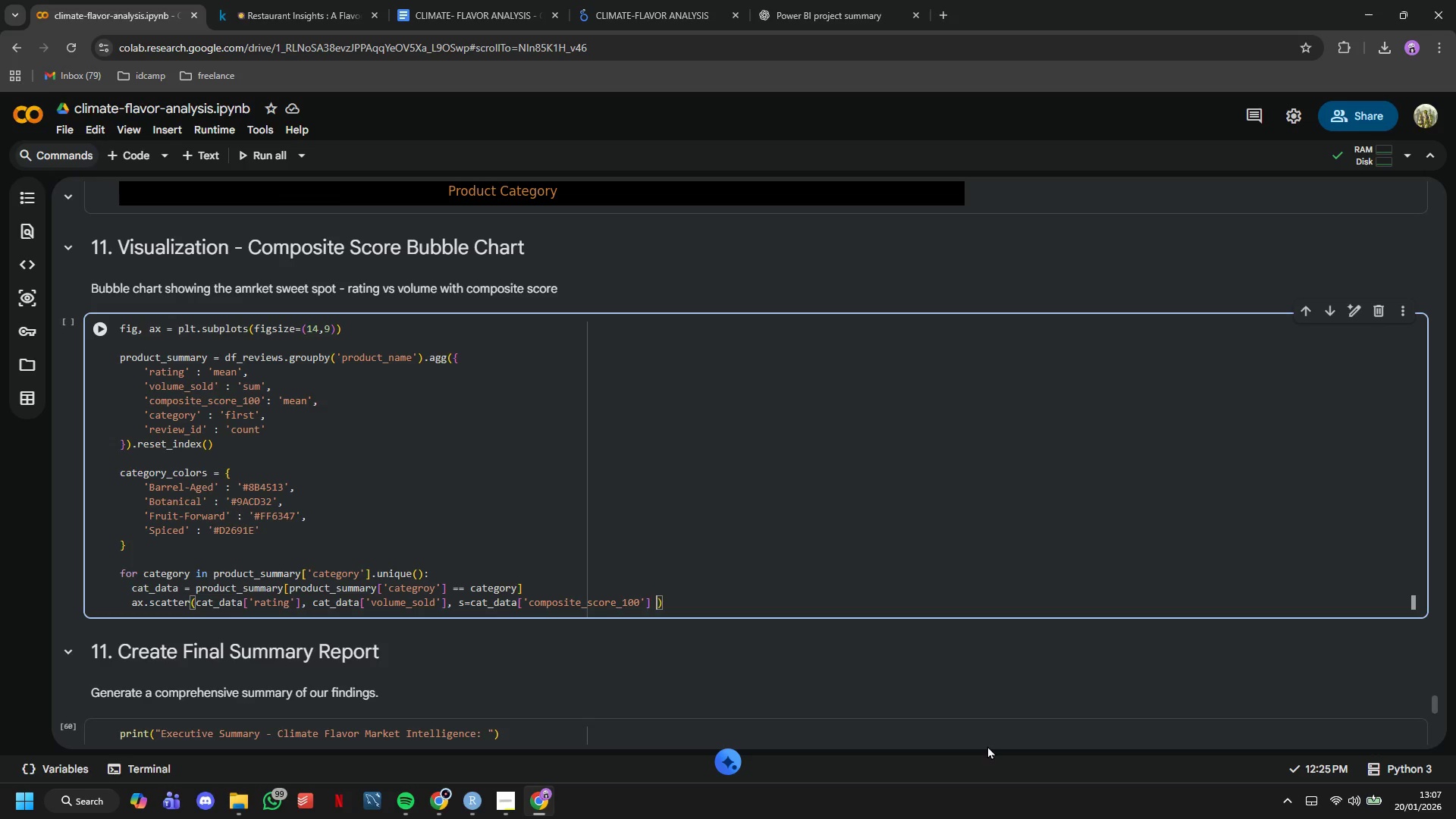 
type( * 100)
key(Backspace)
type(,)
 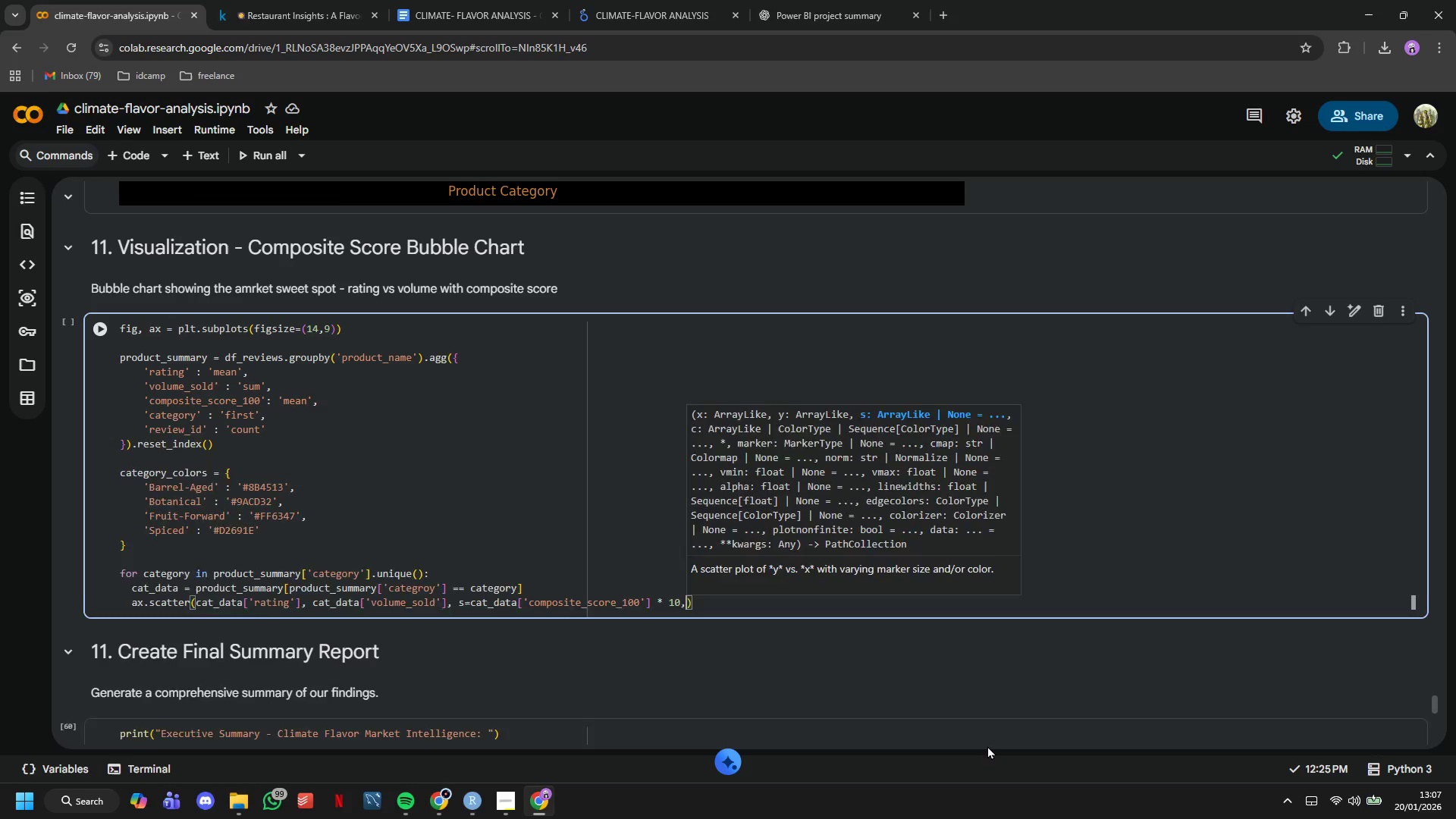 
key(Enter)
 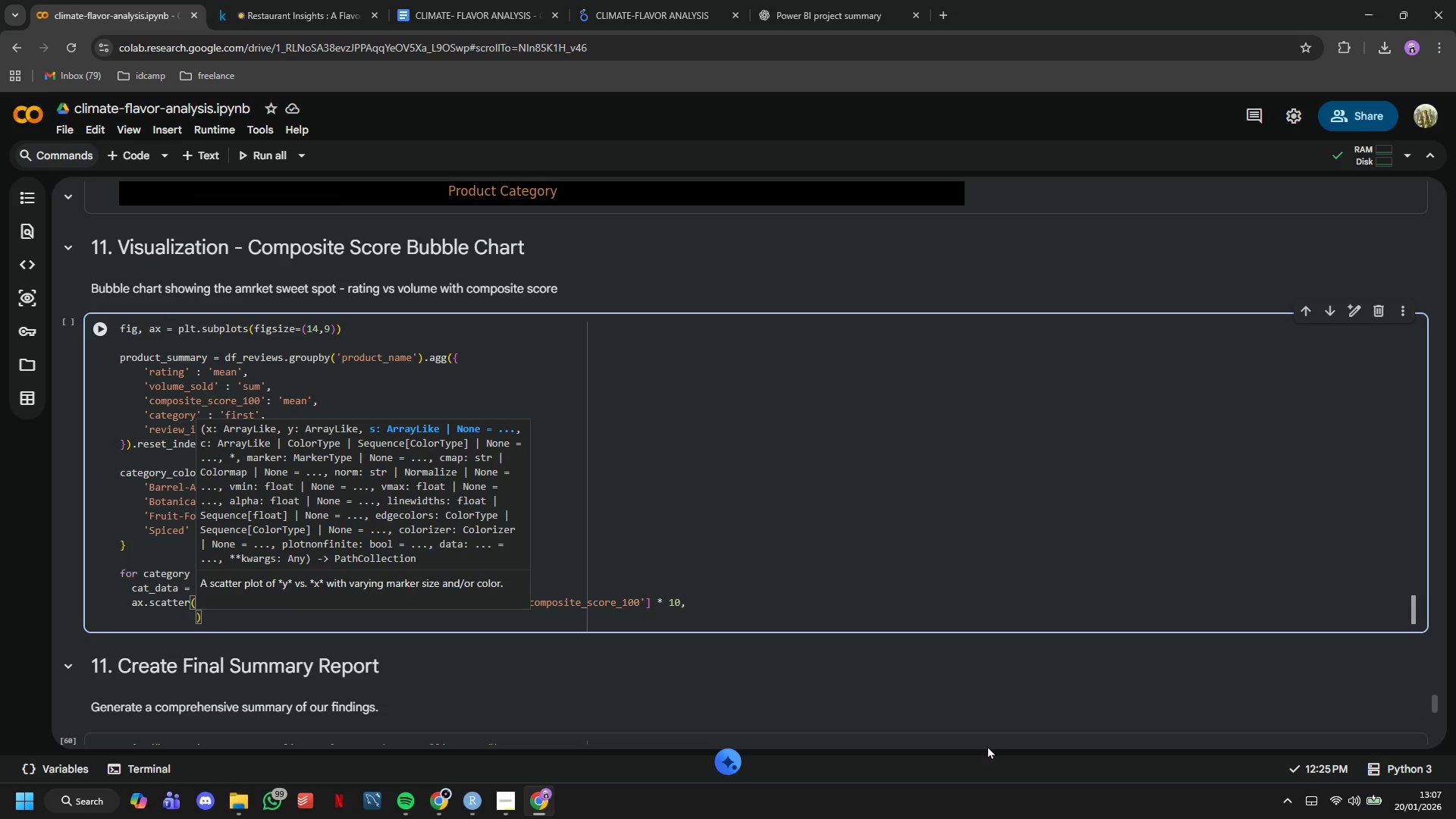 
type(c=cae)
key(Backspace)
type(teg)
key(Tab)
 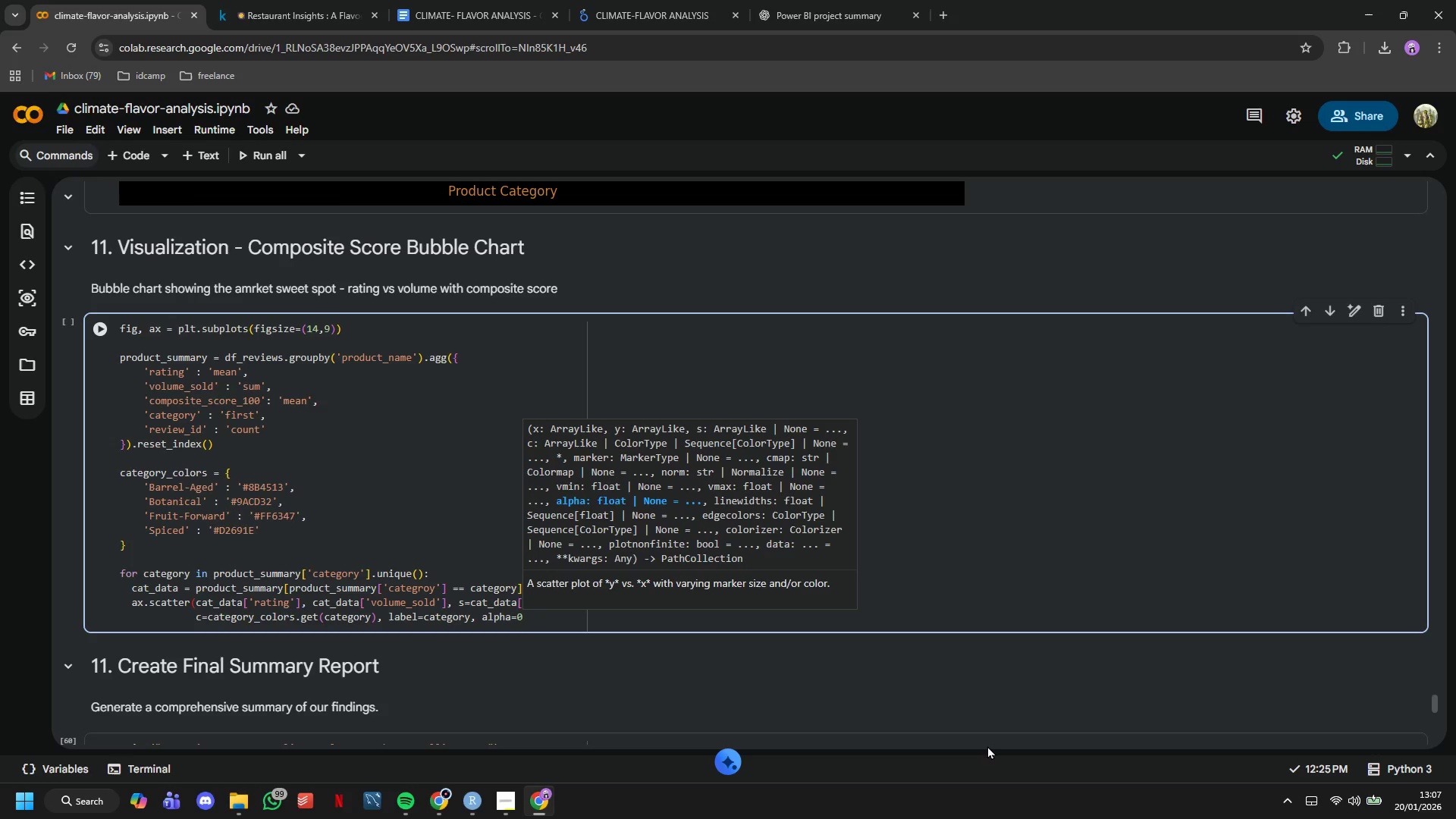 
type(.7, edgecolors='white)
 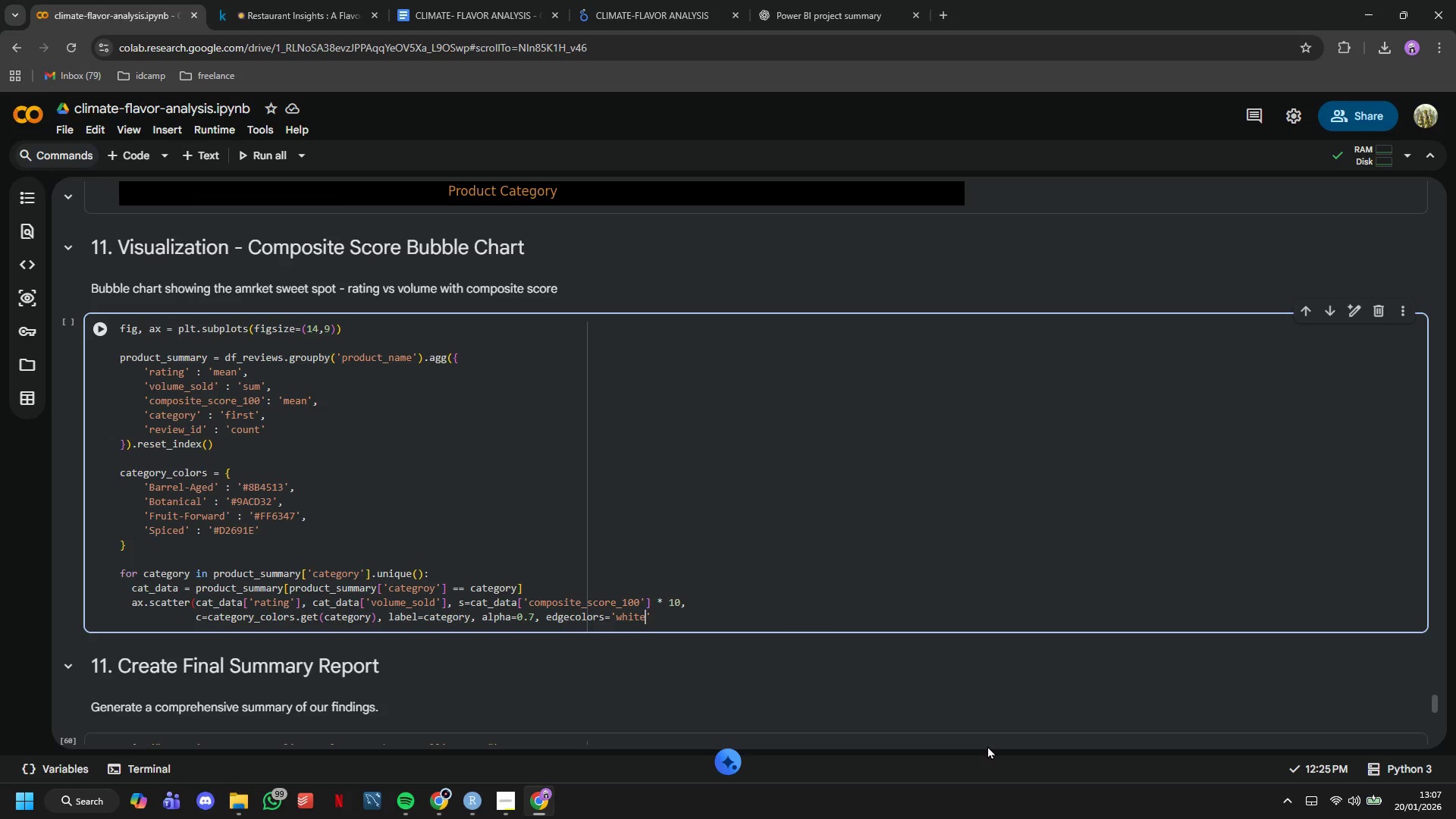 
key(ArrowRight)
 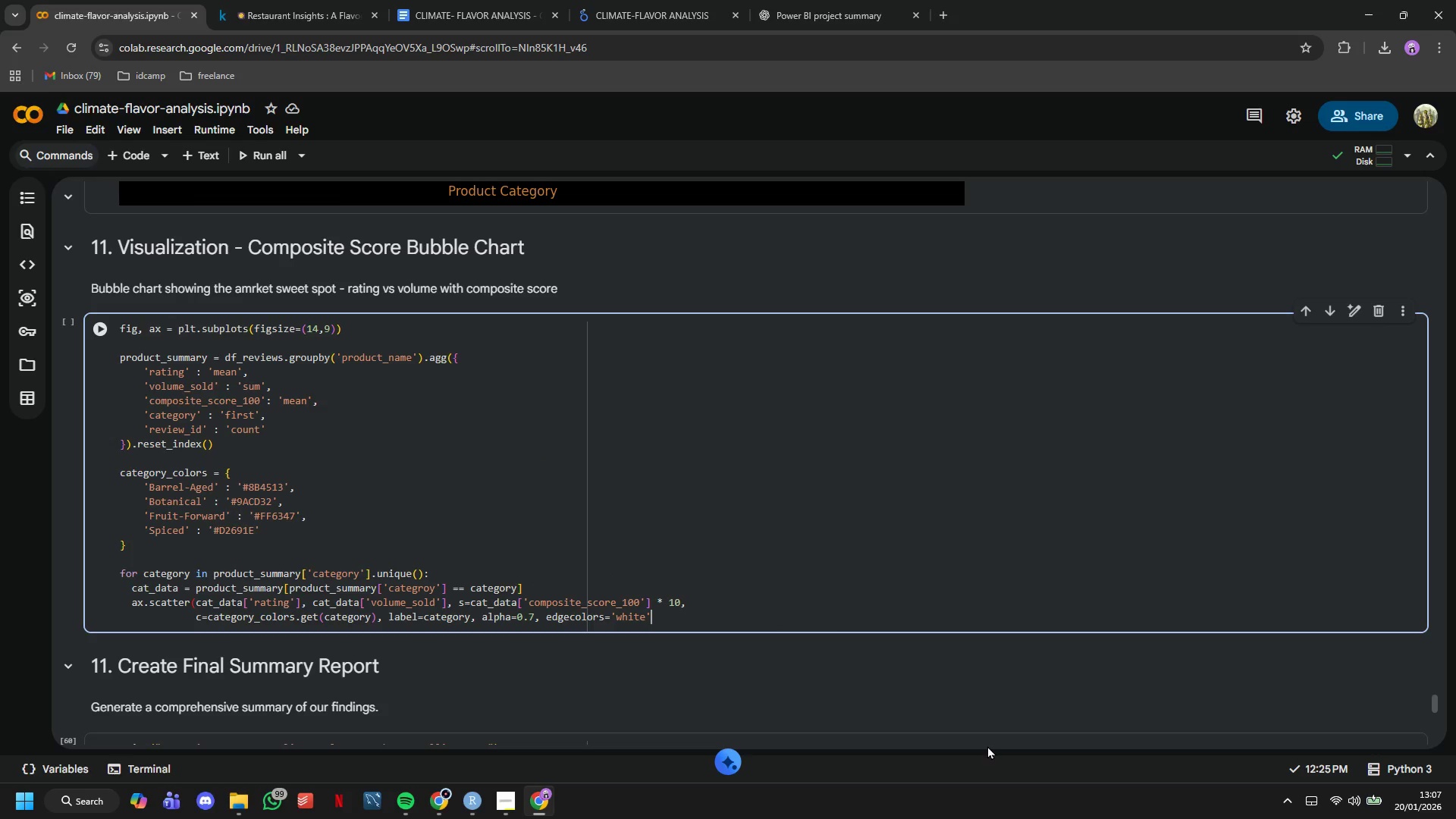 
type(, linewidth=2,)
 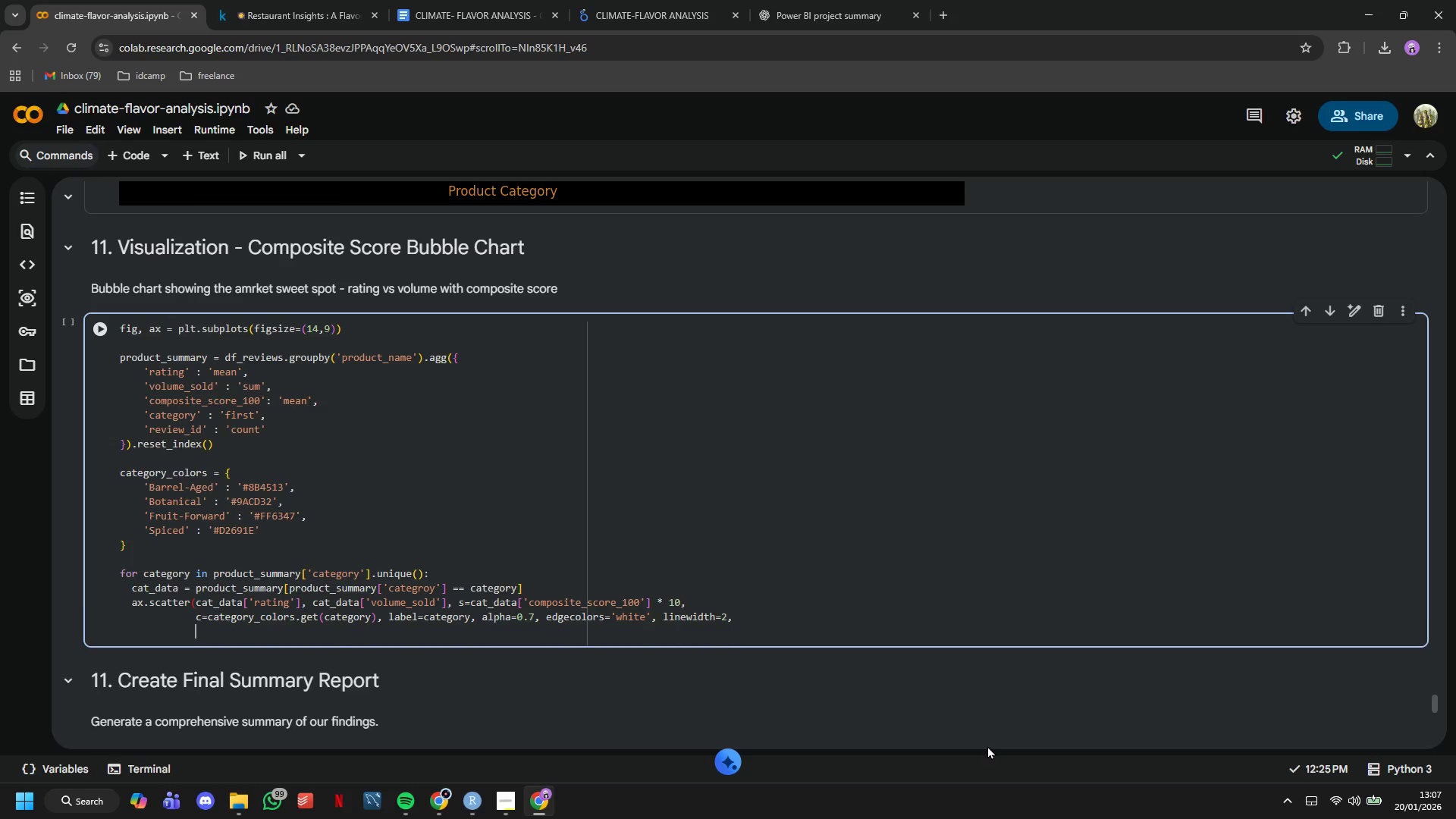 
key(Enter)
 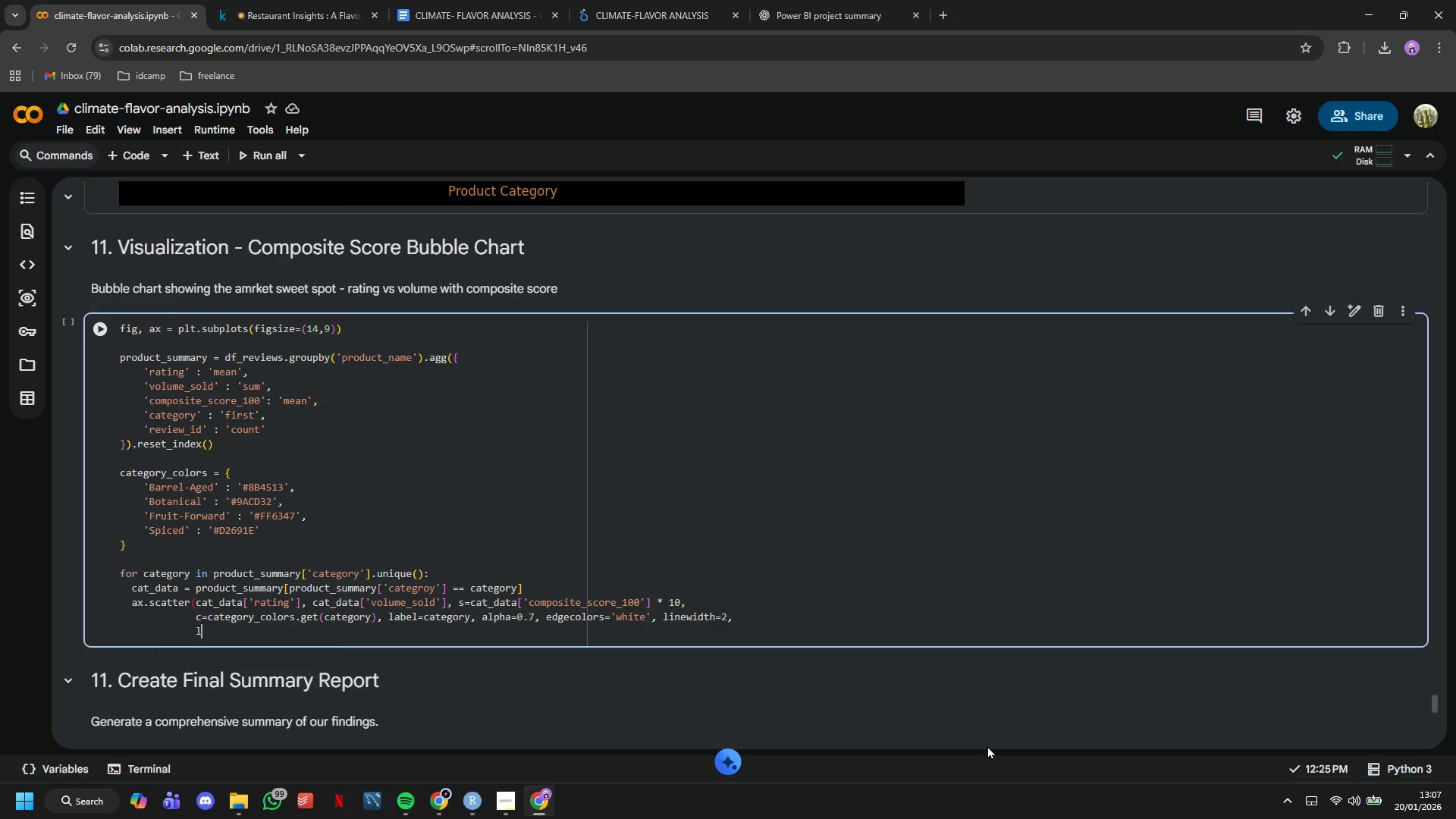 
type(label=category))
 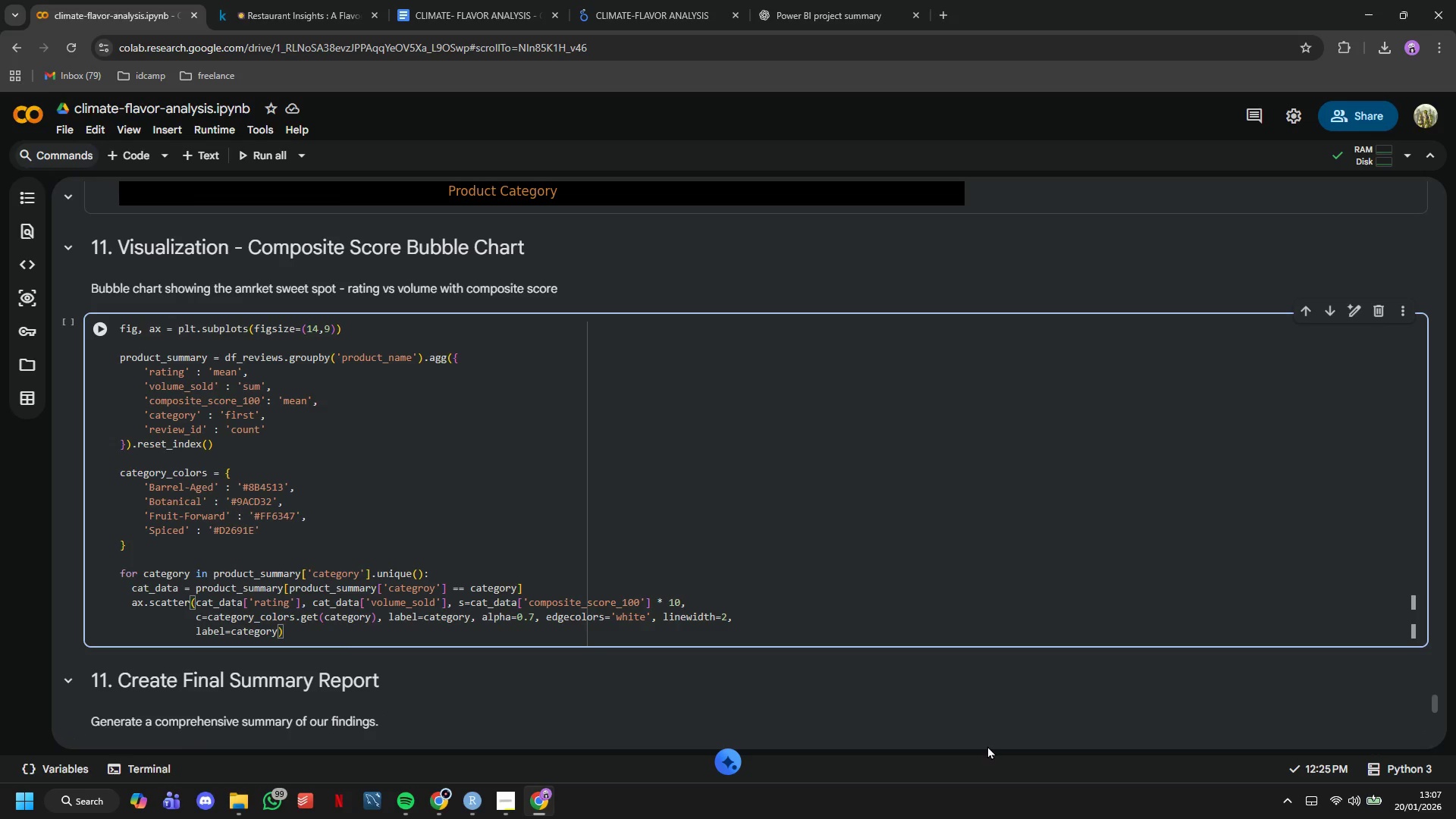 
key(Enter)
 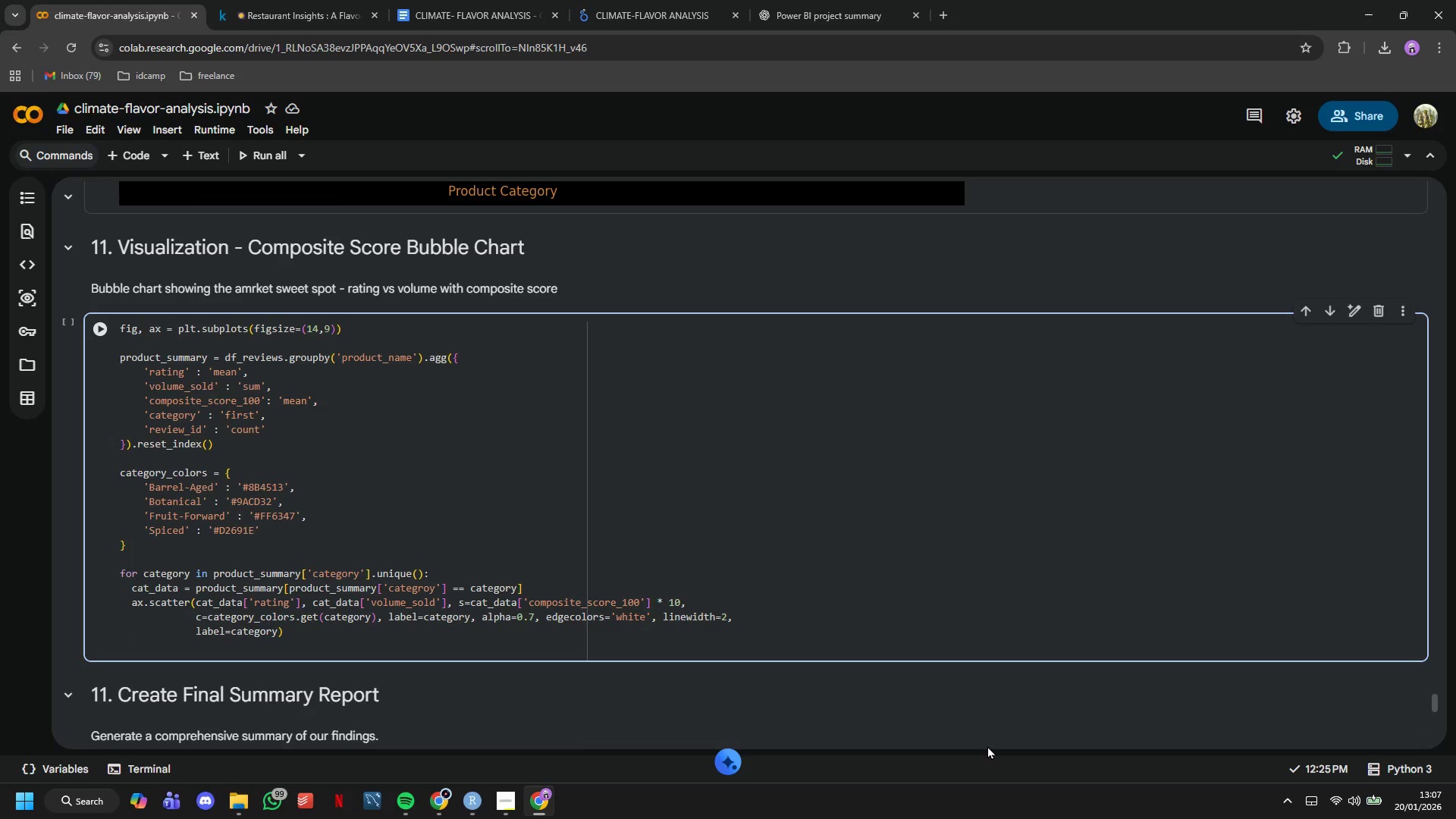 
key(Enter)
 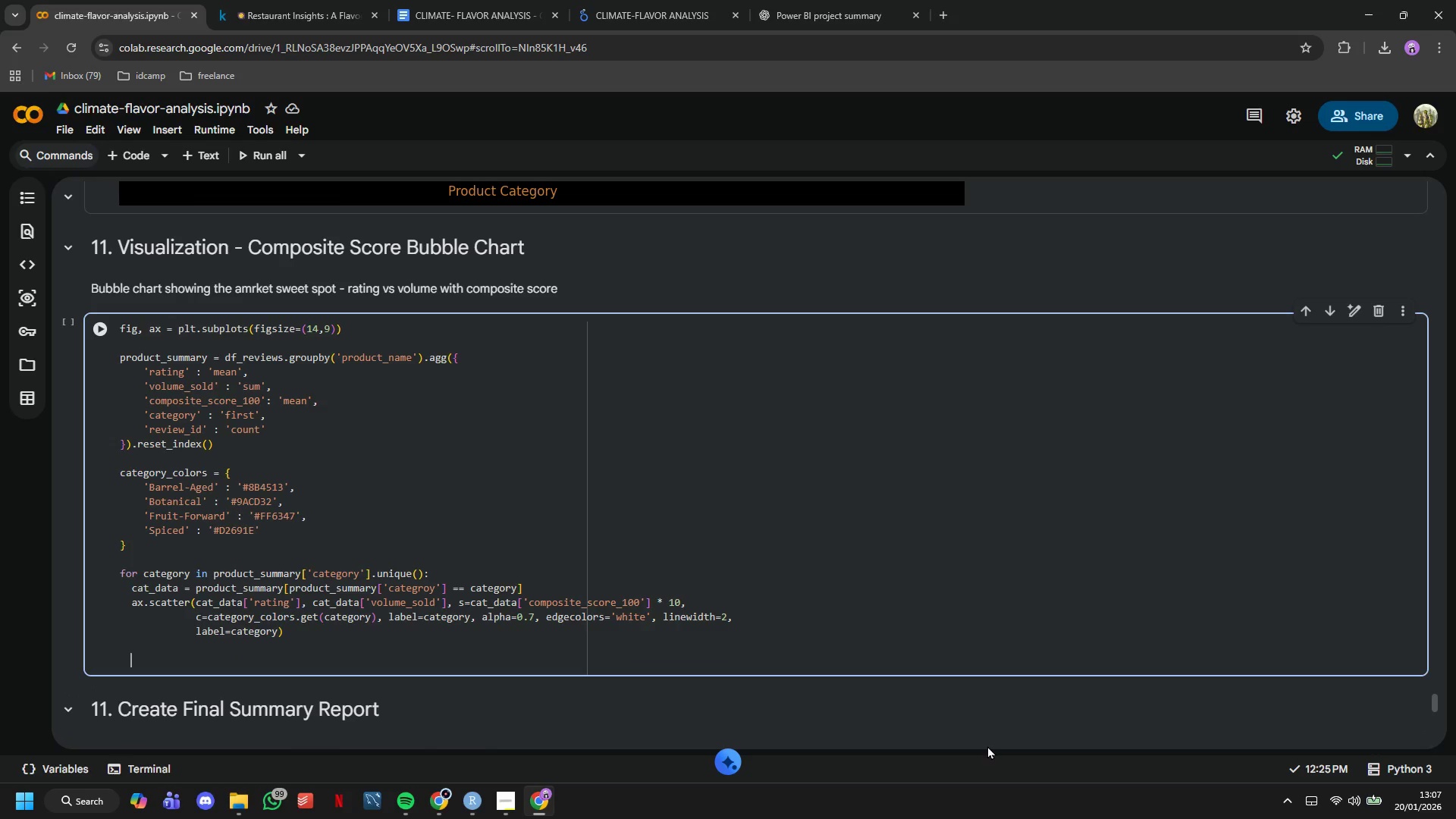 
key(Backspace)
 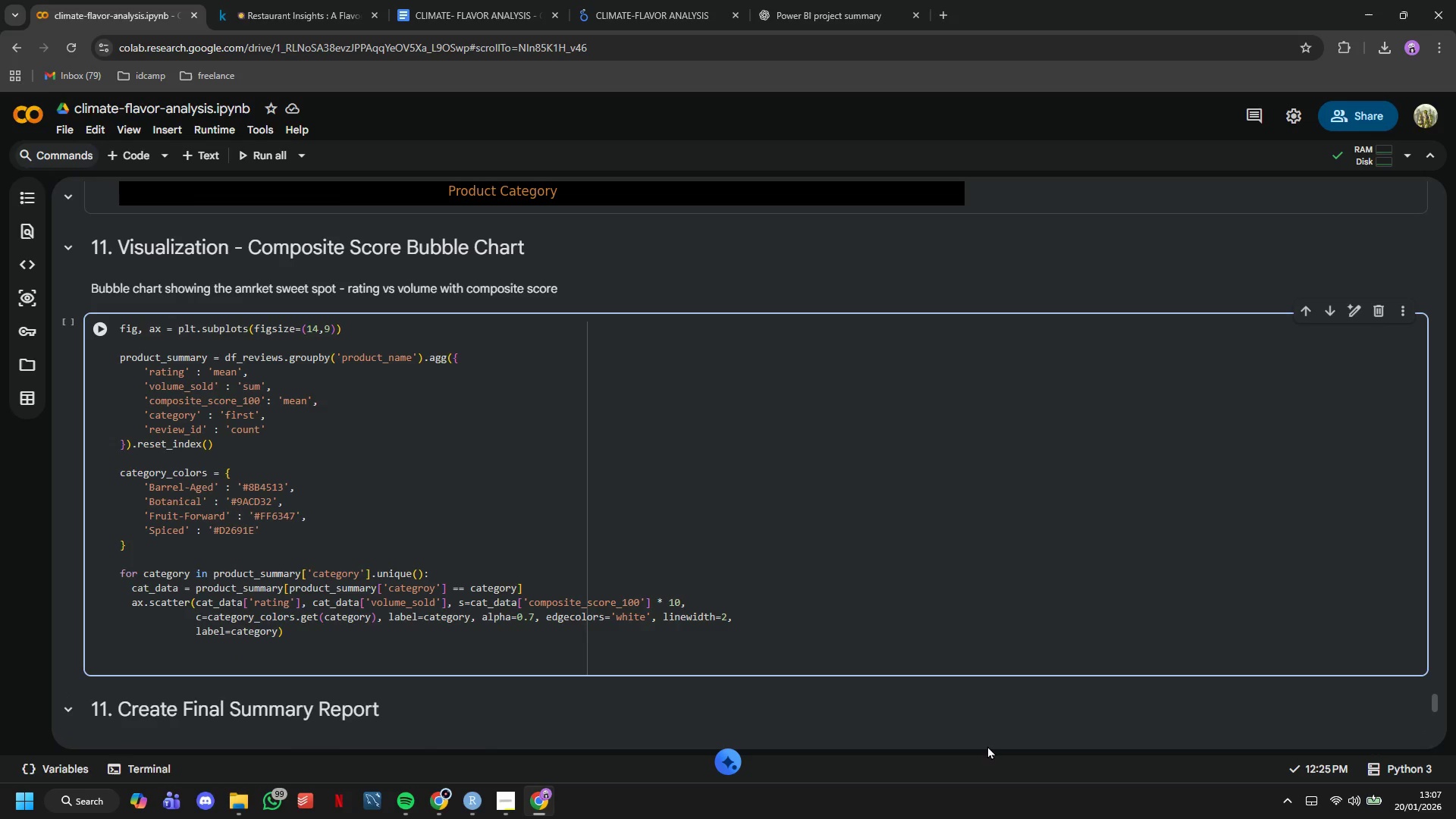 
key(Enter)
 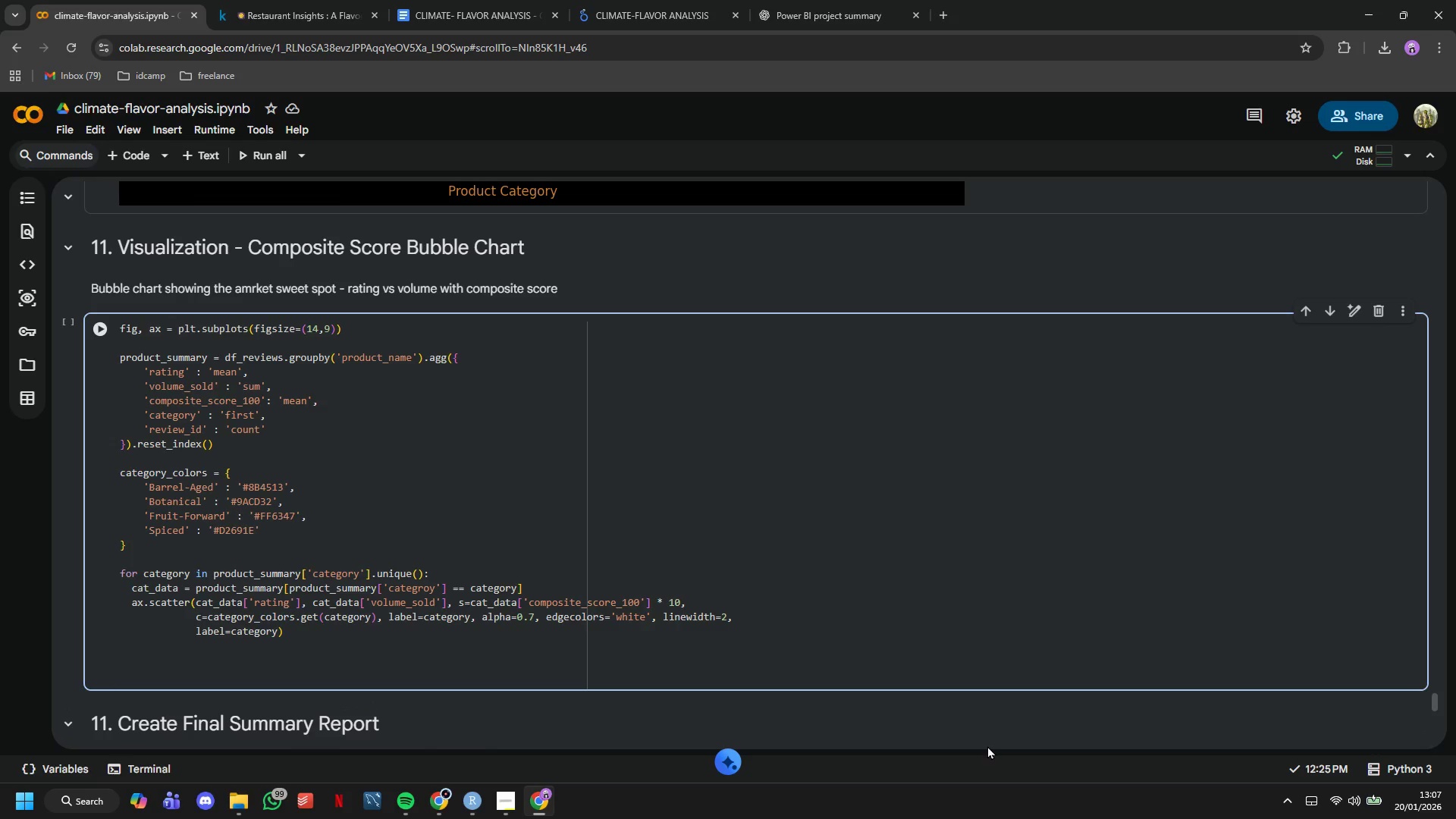 
key(Backspace)
type(# Add reference lines for quadrants)
 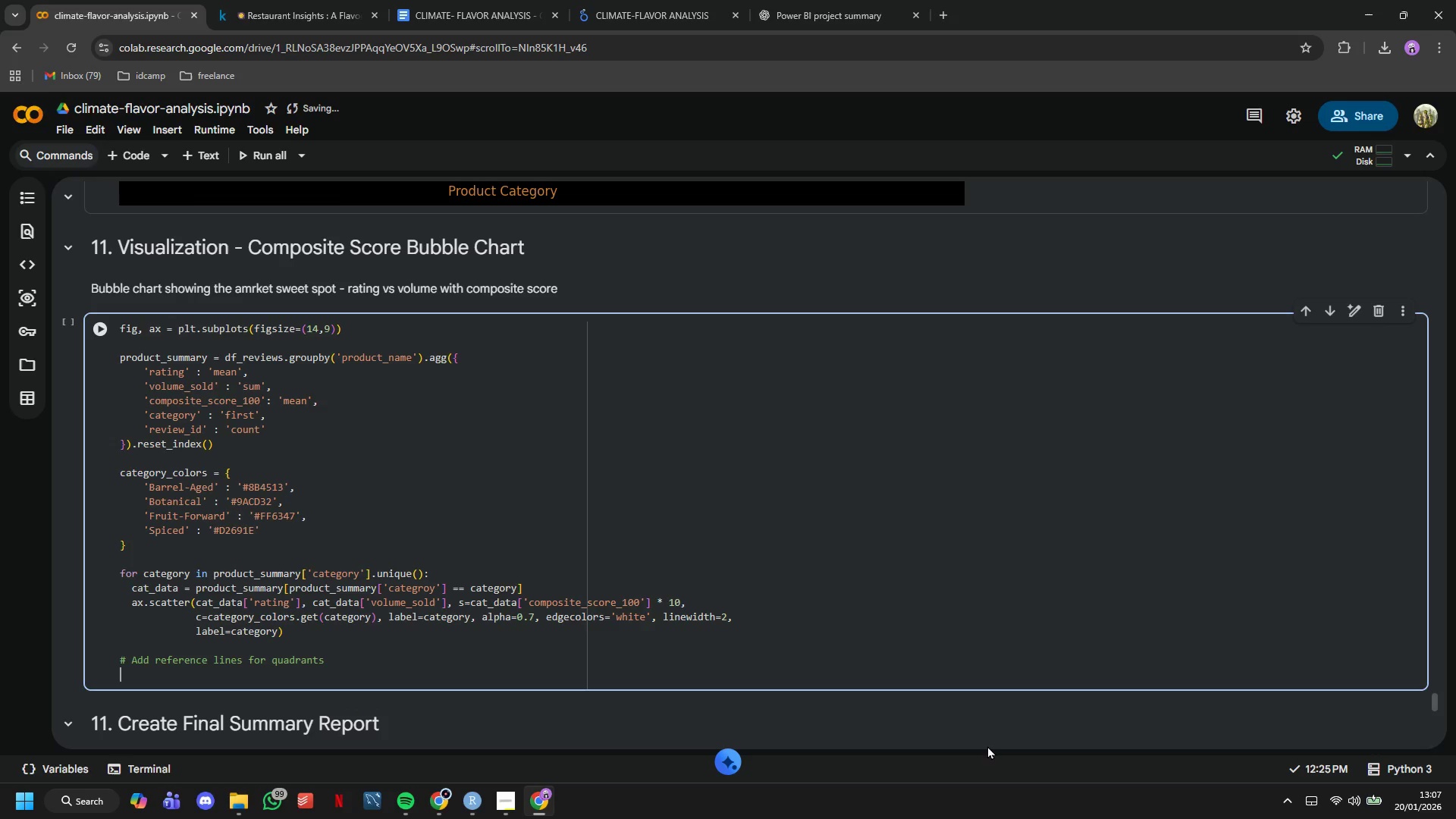 
key(Enter)
 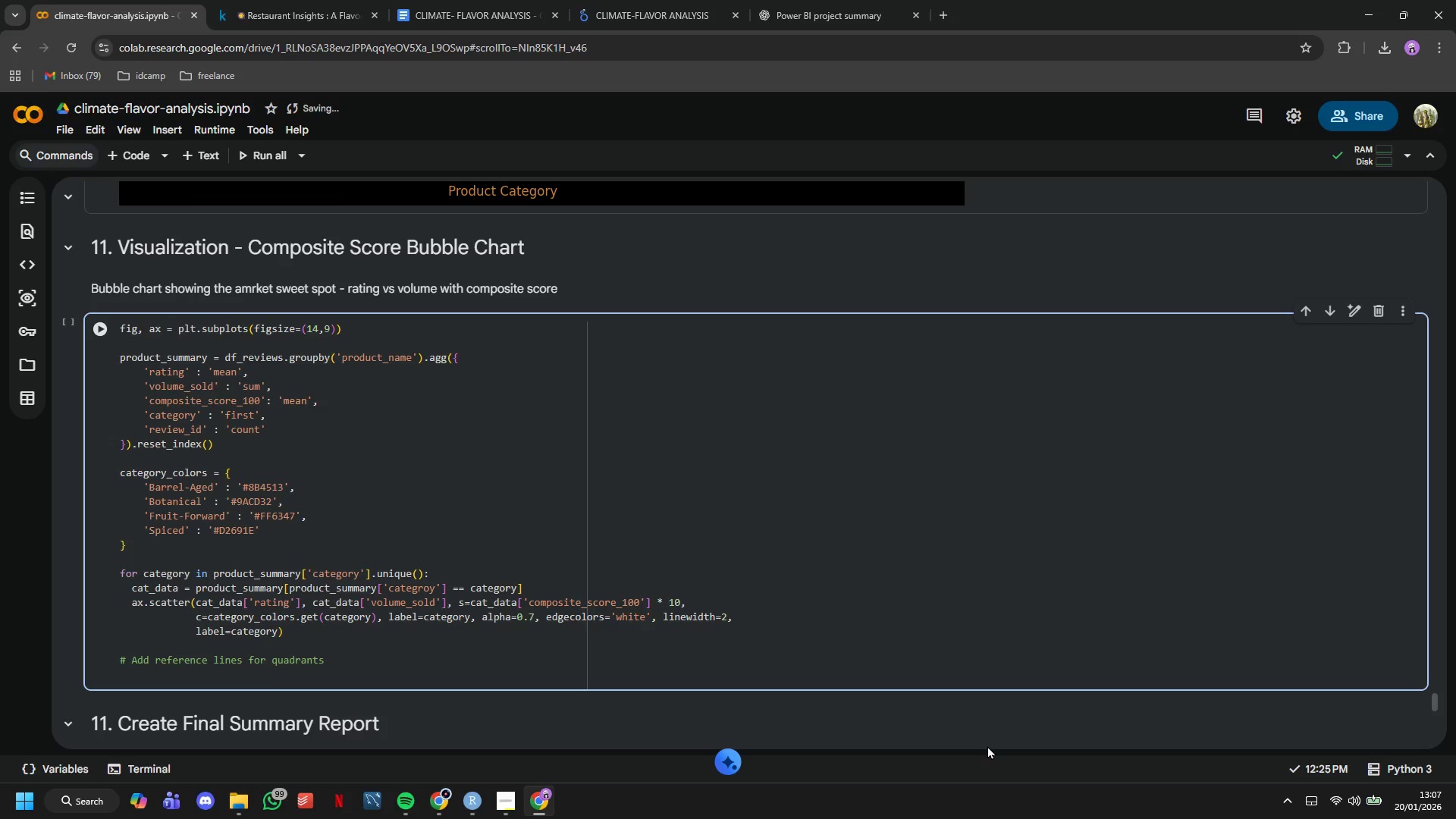 
type(avg_rating = product_summary['ratig)
key(Backspace)
type(ng)
 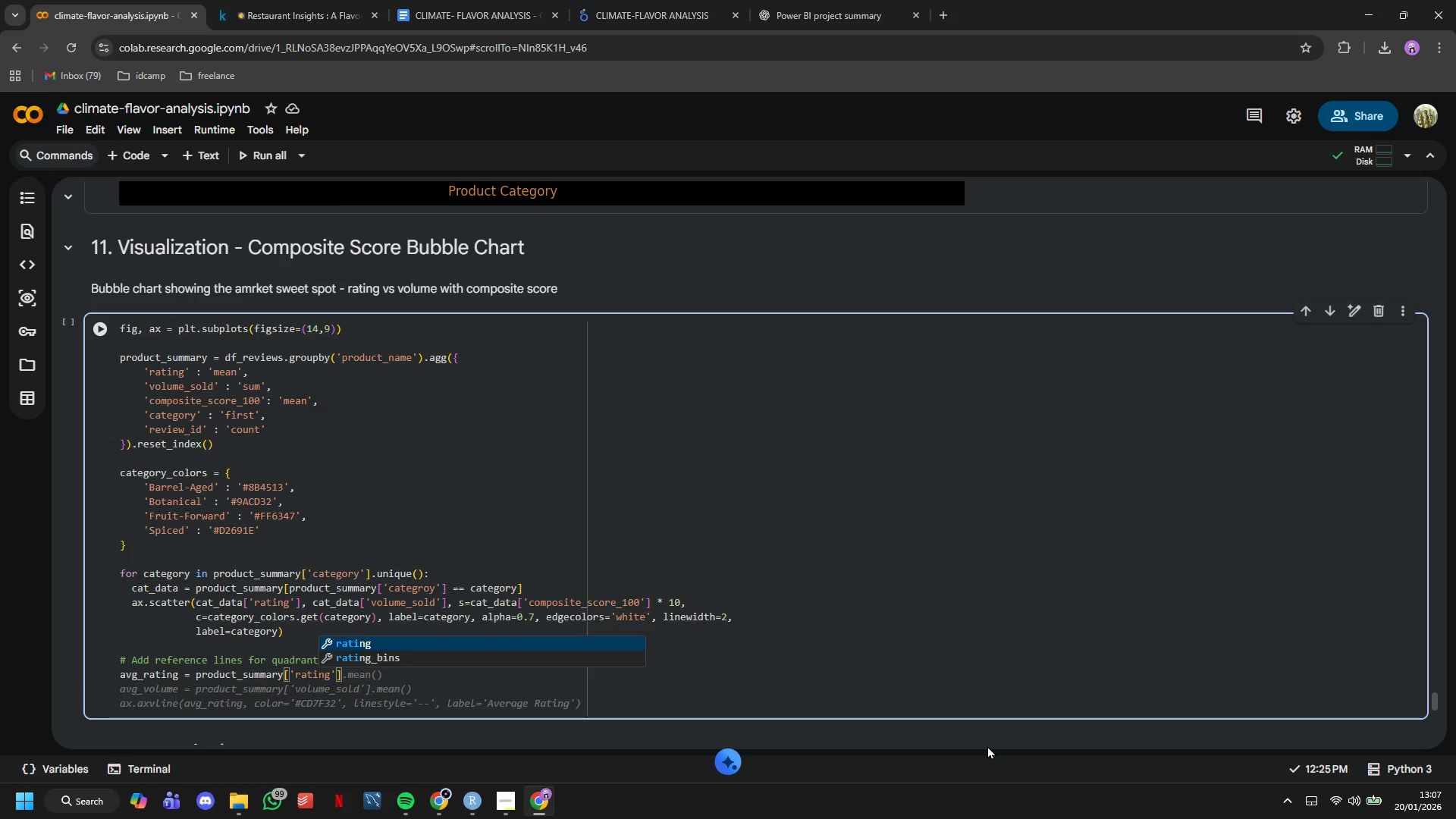 
 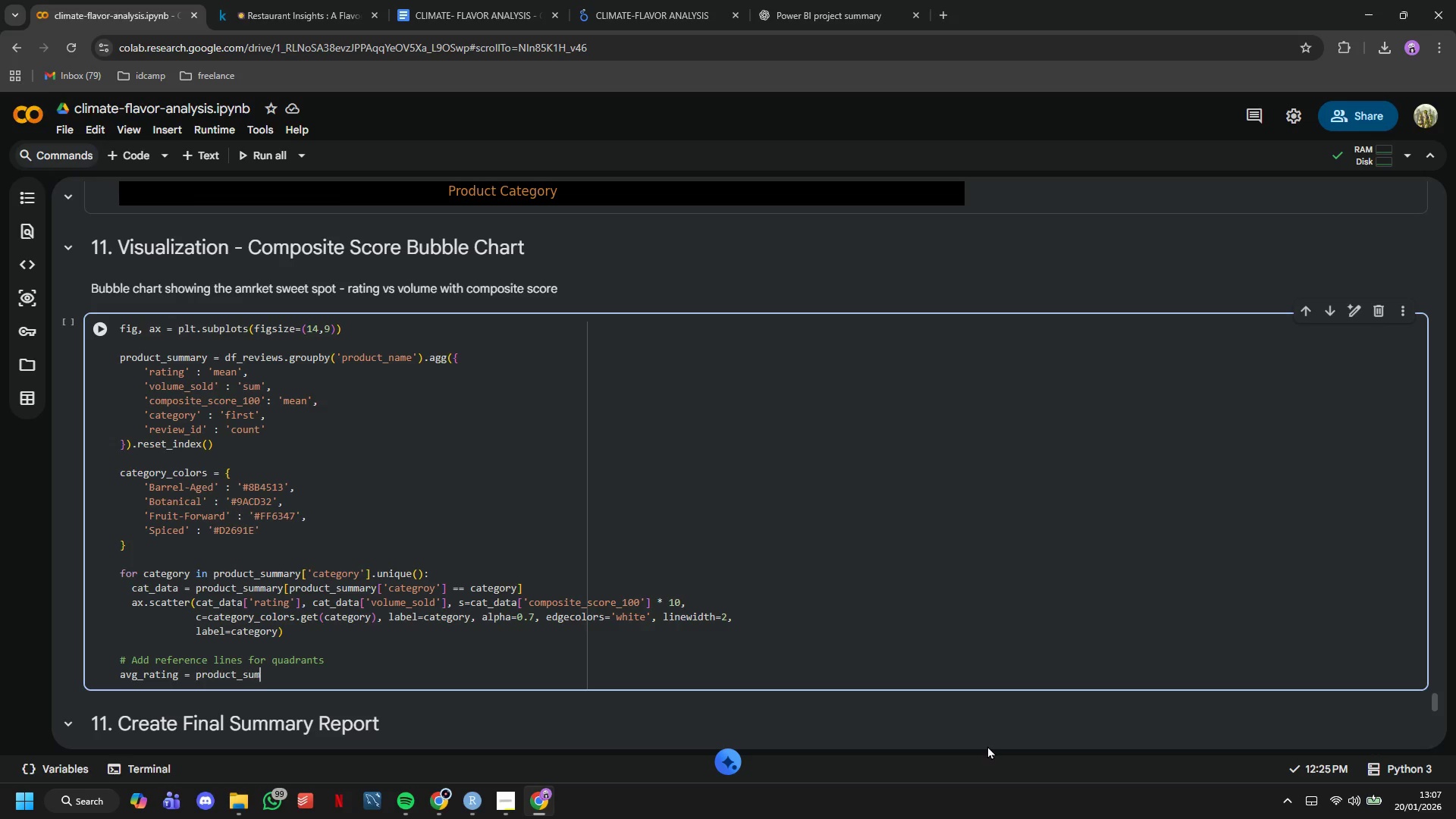 
key(ArrowRight)
 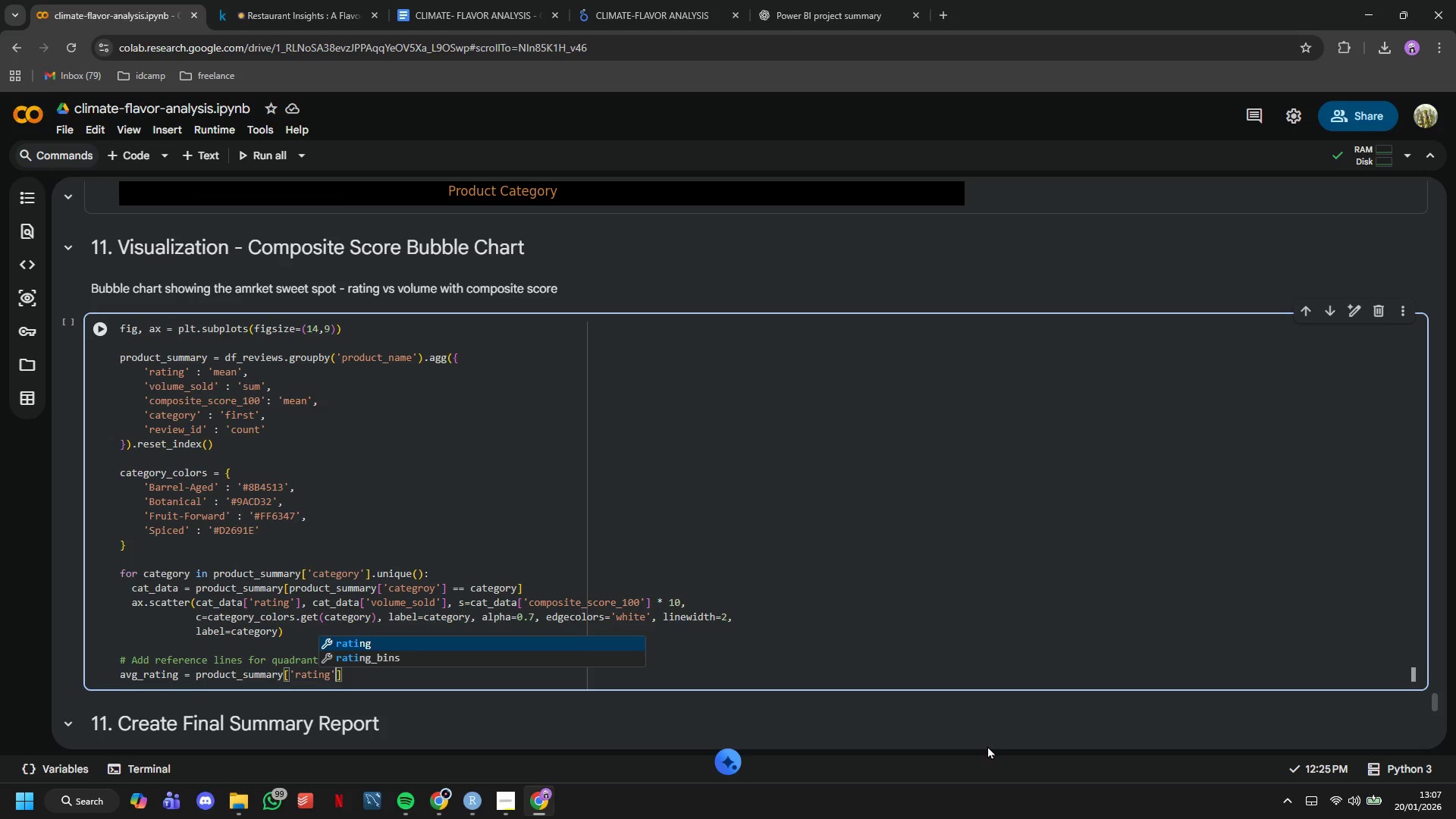 
key(ArrowRight)
 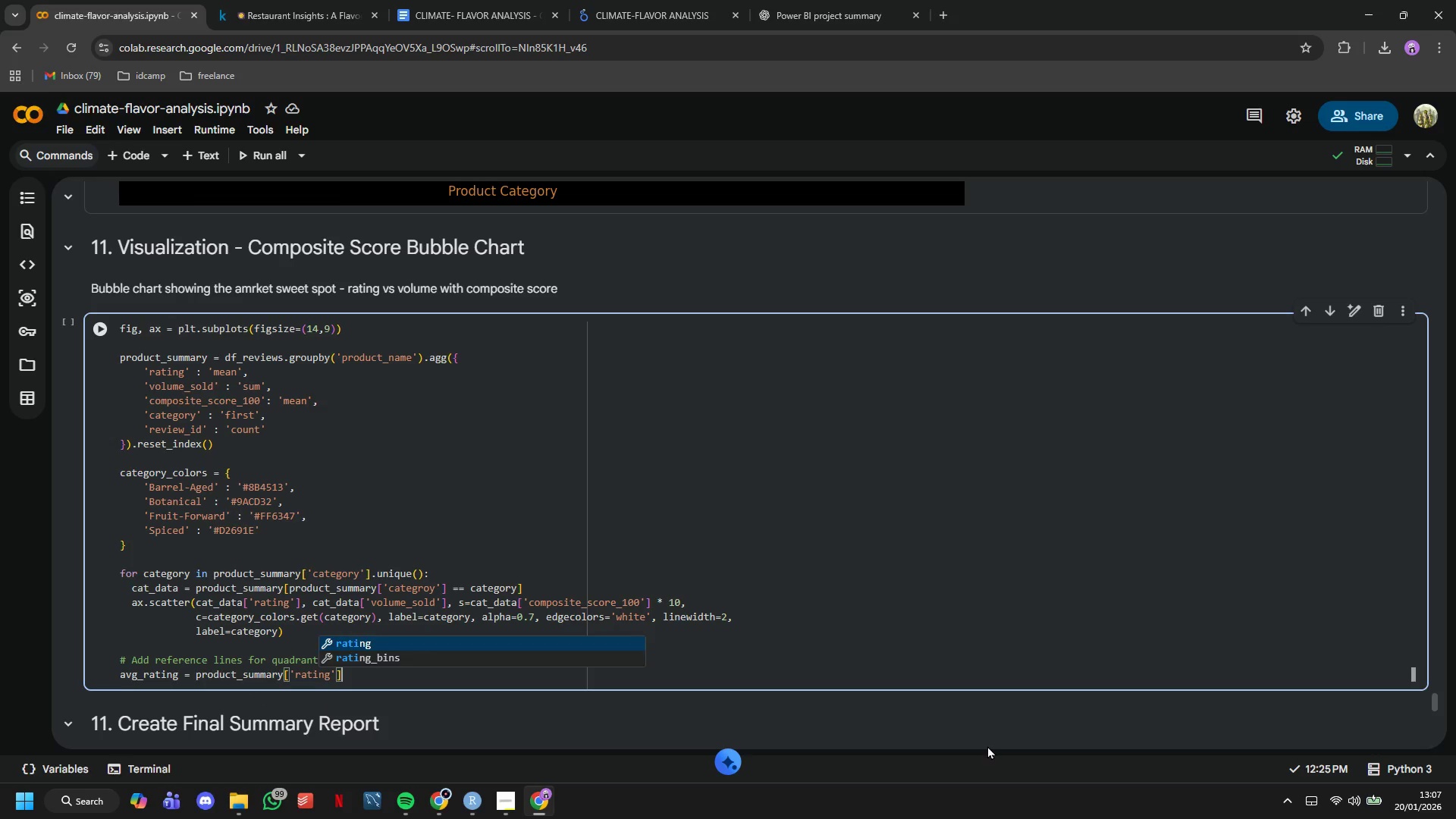 
key(ArrowRight)
 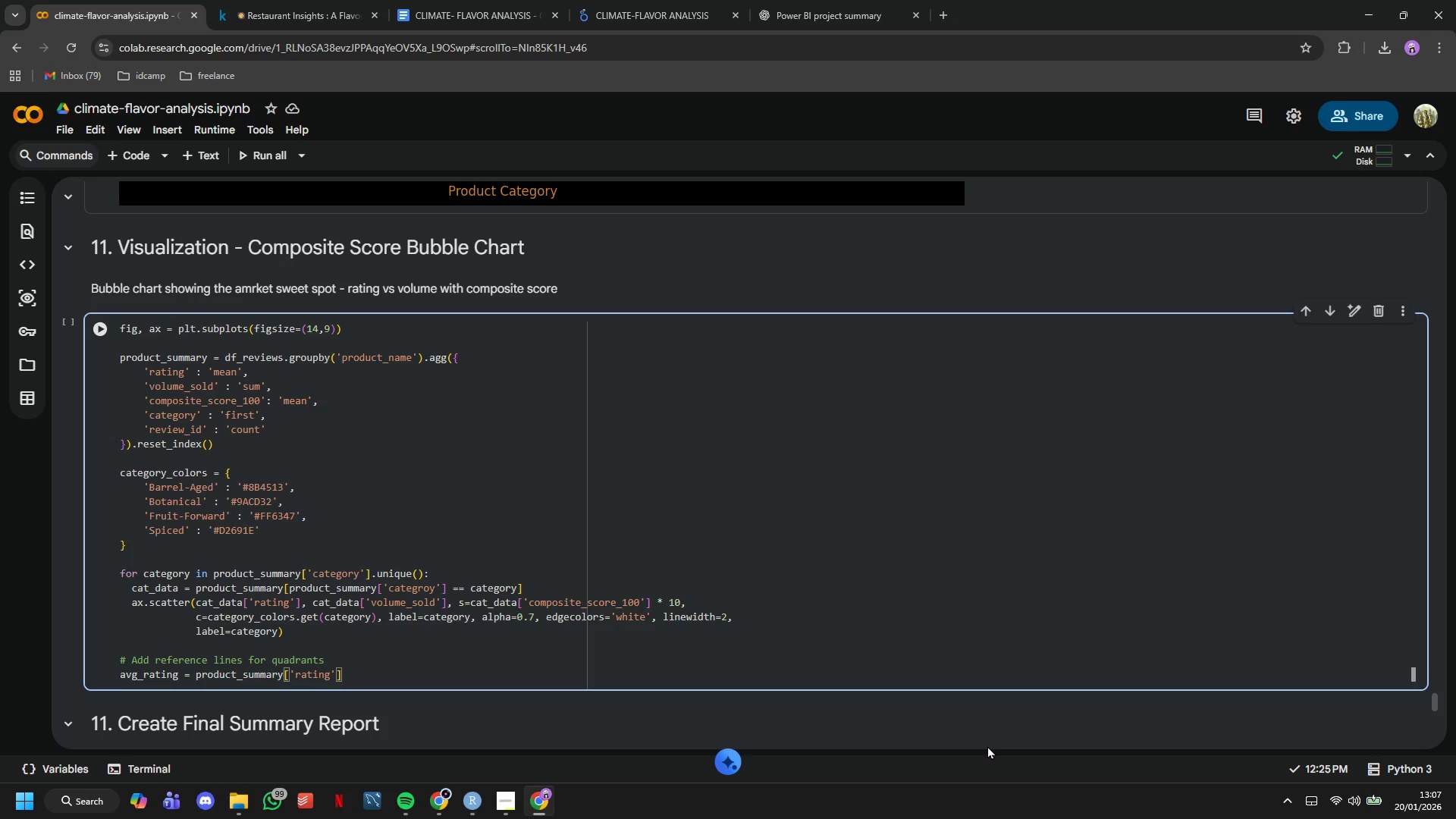 
type(.mean()
 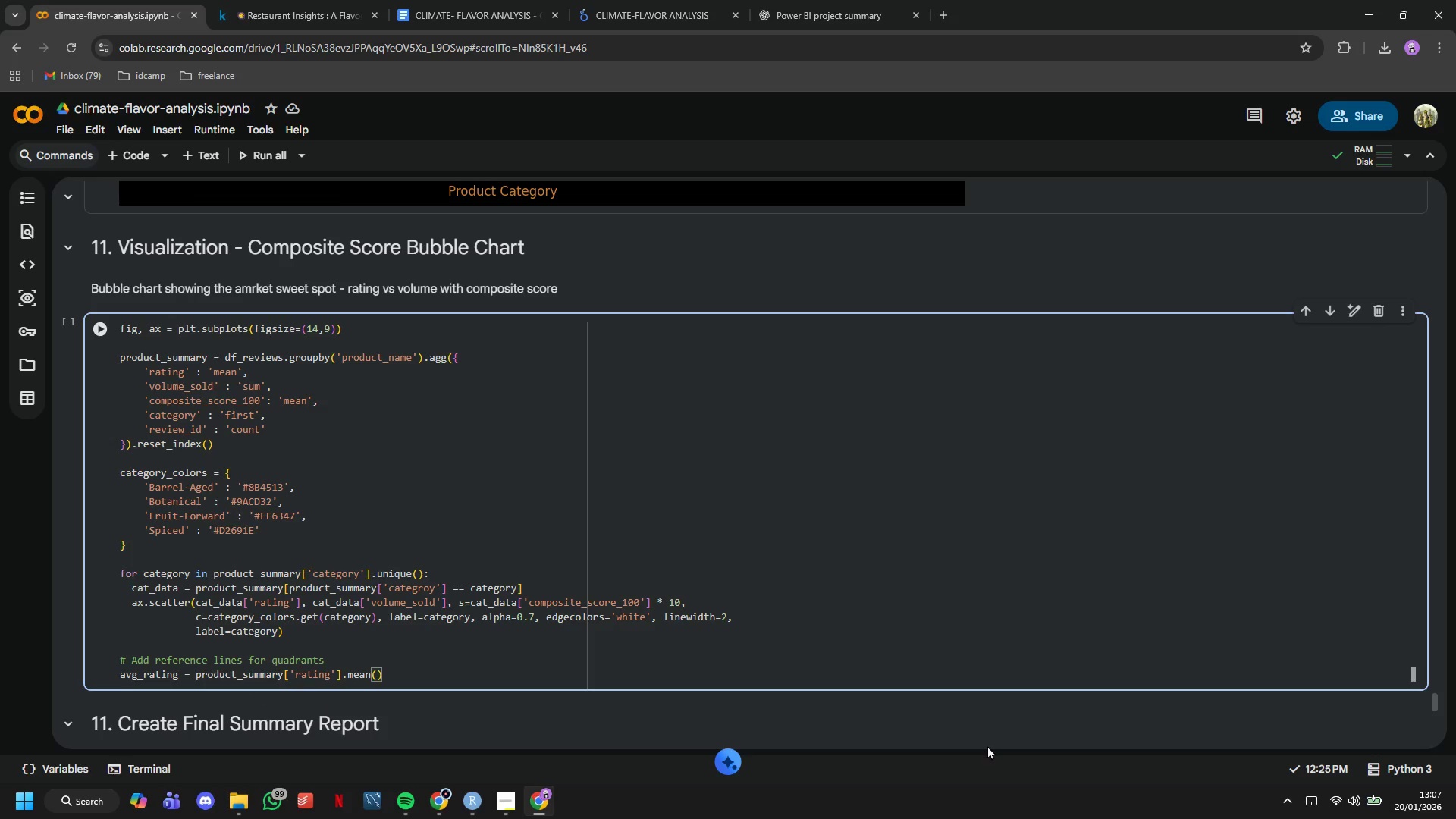 
key(ArrowRight)
 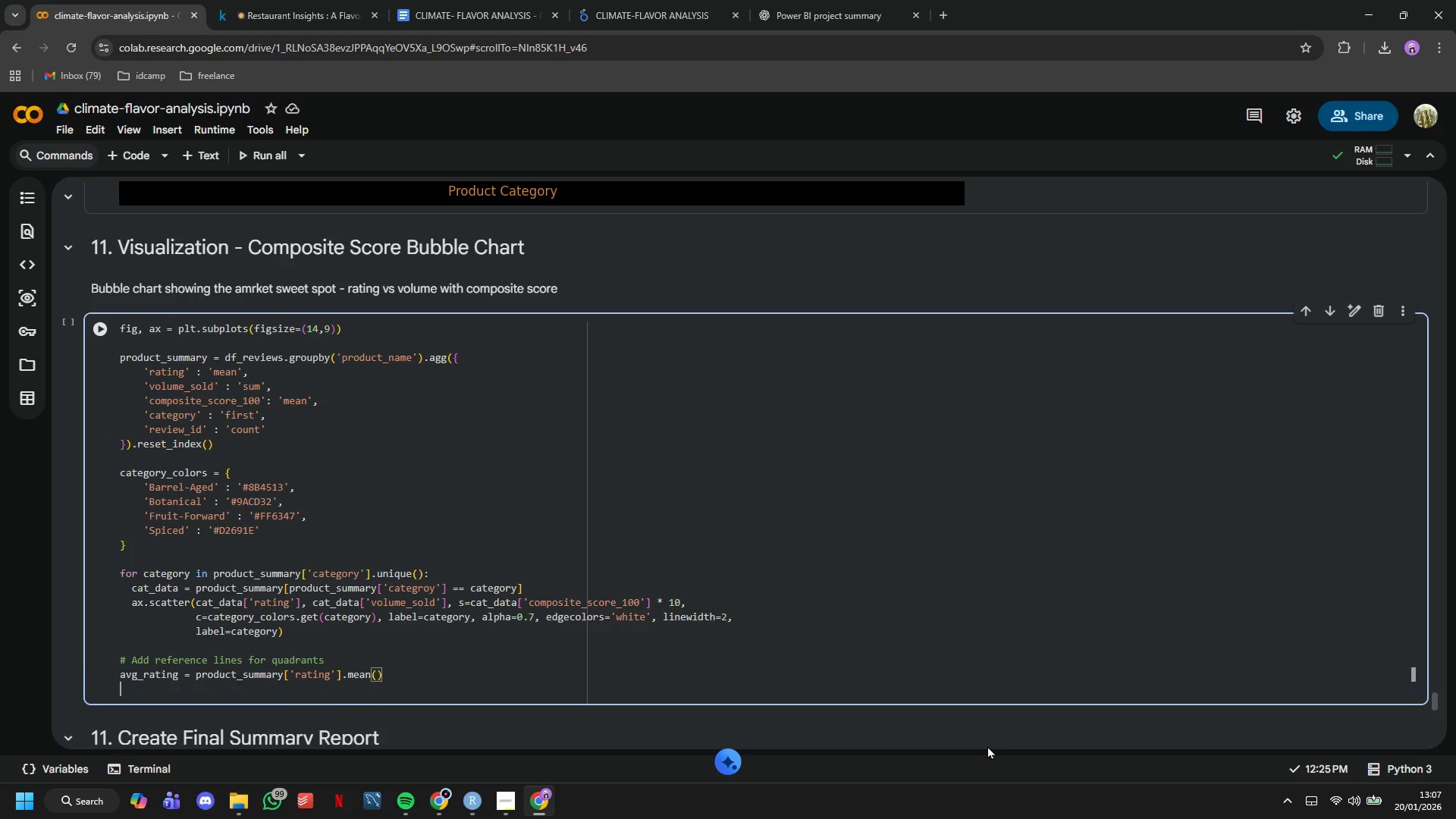 
key(Enter)
 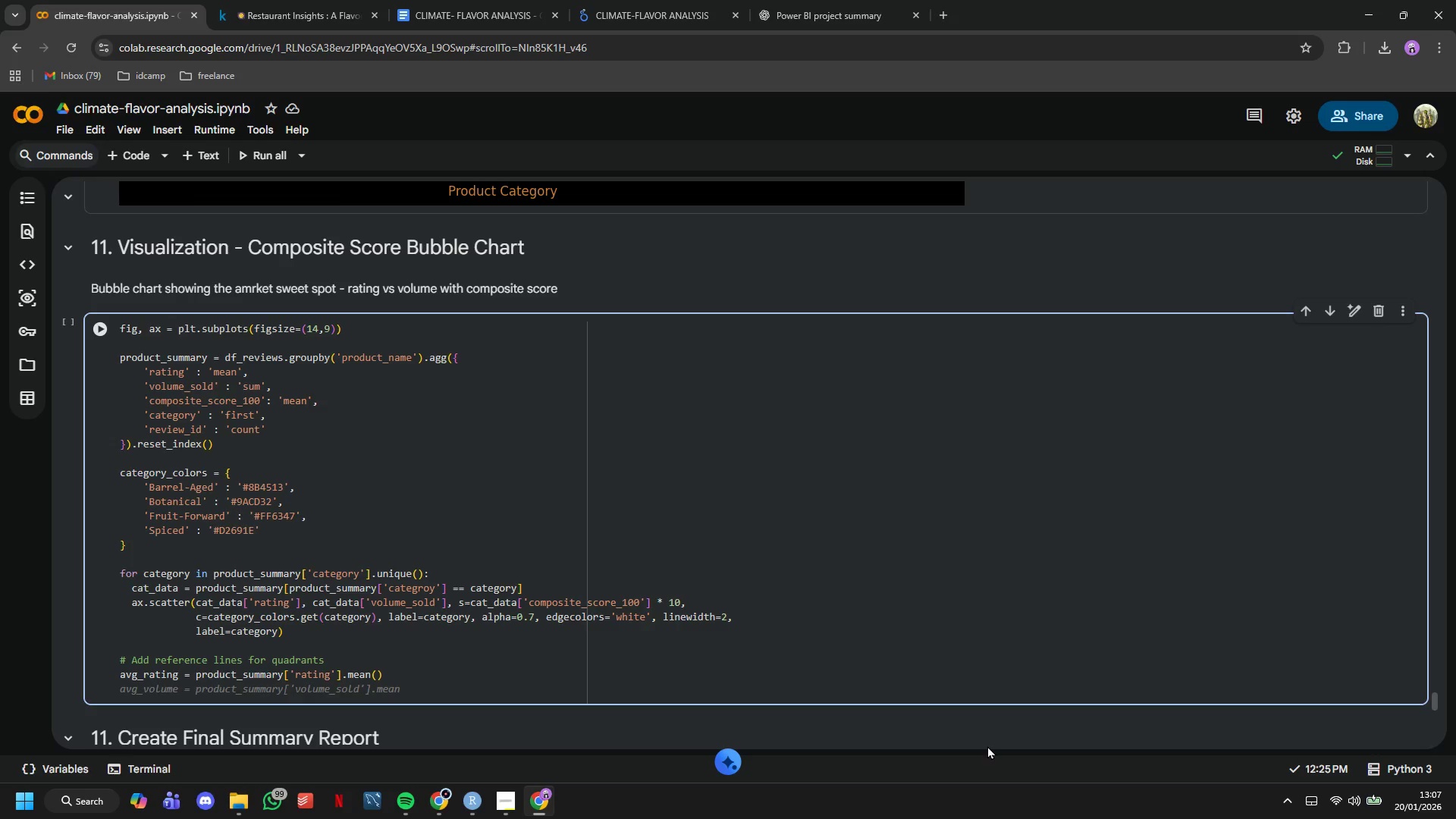 
type(avg_volume = product)
key(Tab)
type(()
 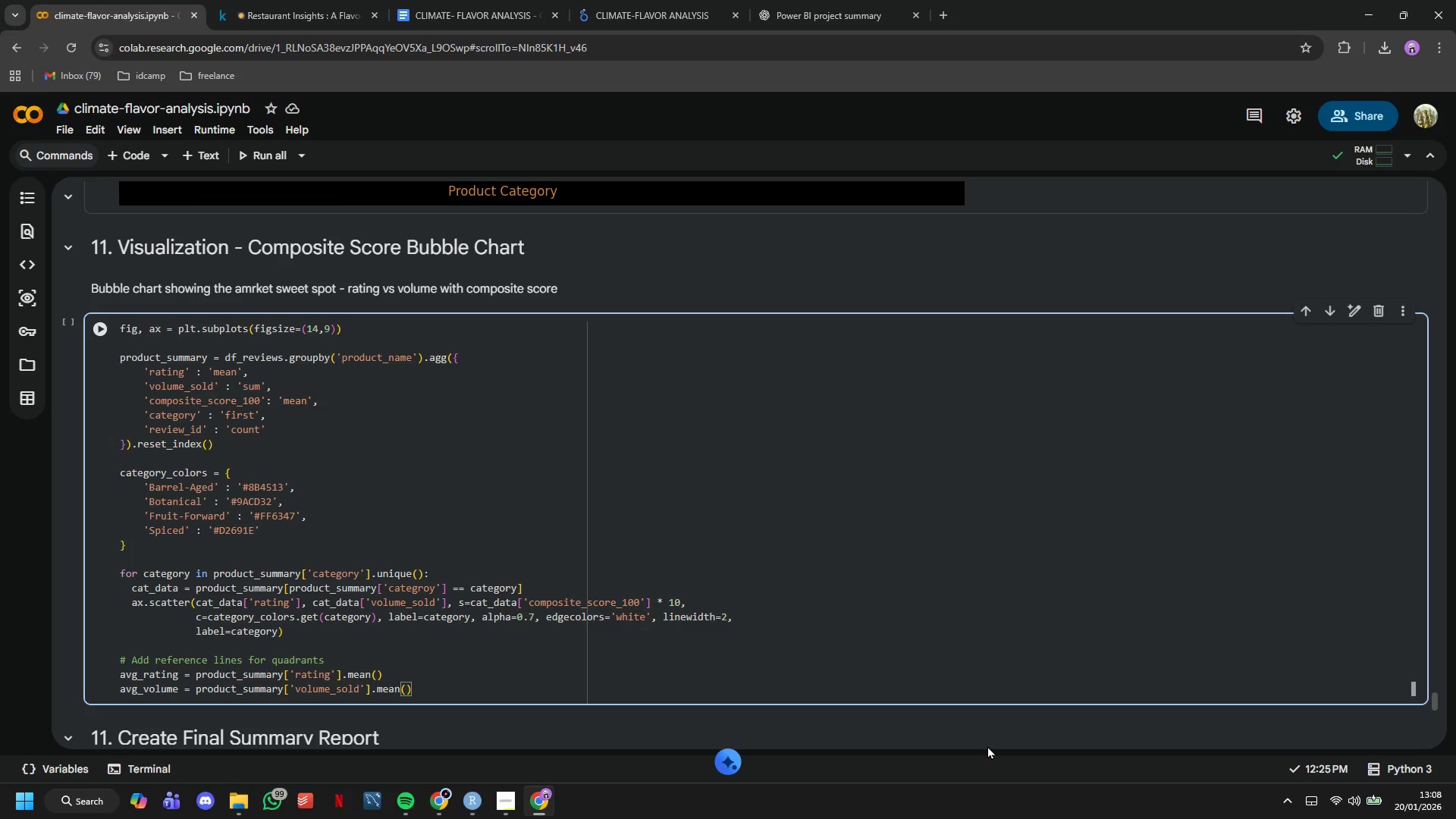 
key(ArrowRight)
 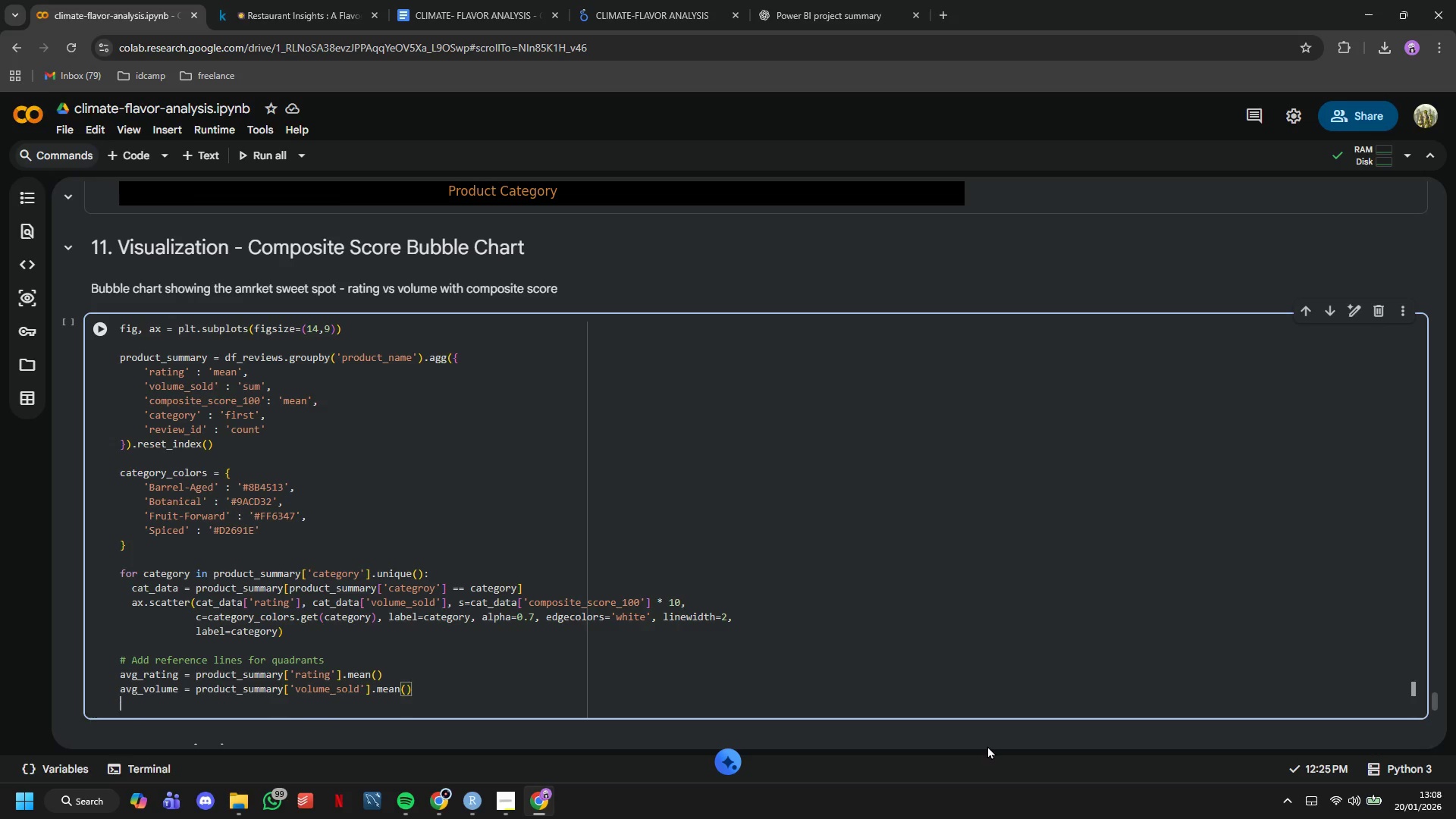 
key(Enter)
 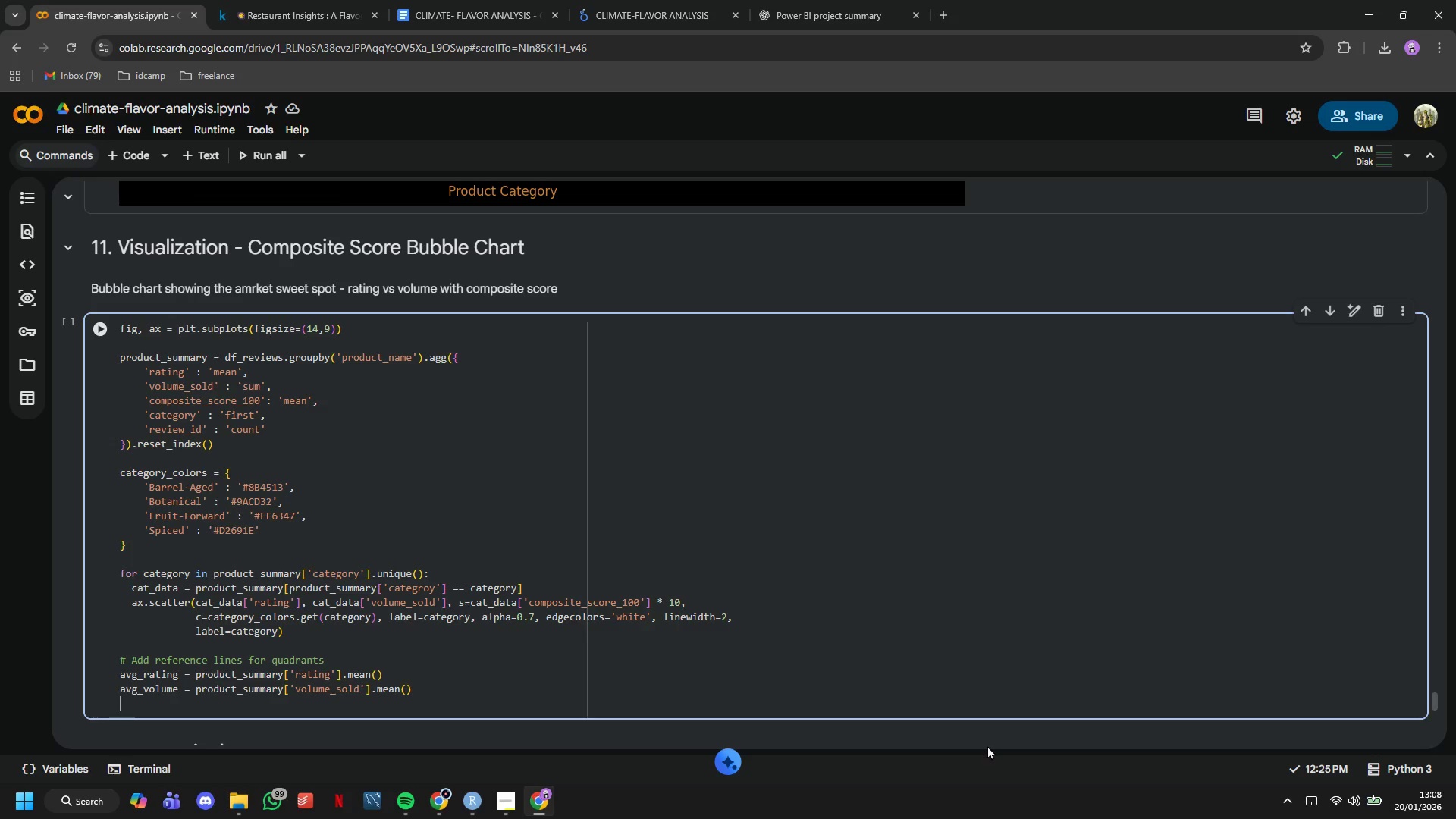 
key(Enter)
 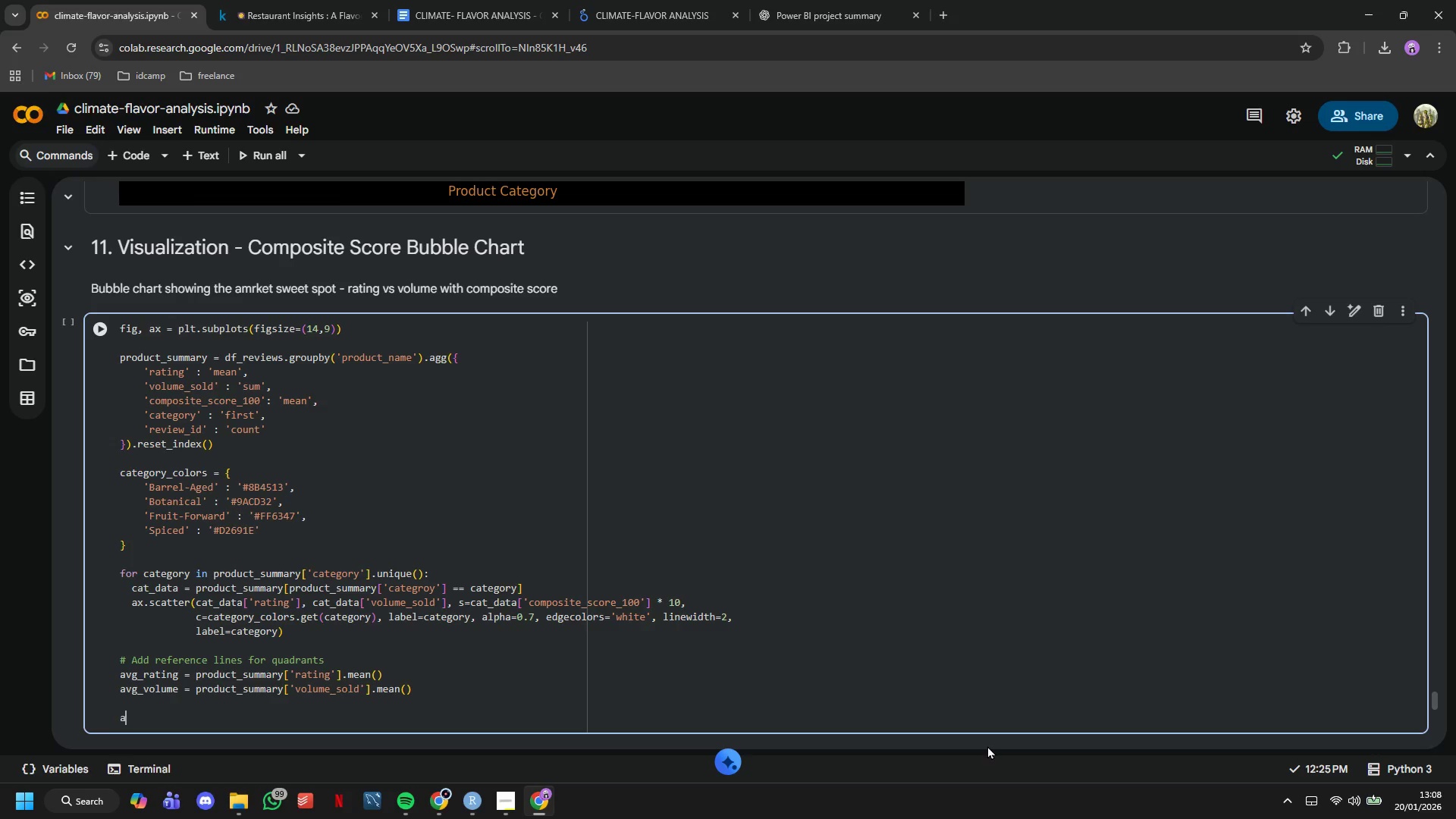 
type(ax.)
key(Backspace)
key(Backspace)
type(x.axvline(x=avg_rating, o)
key(Backspace)
type(color='#CD7F32)
 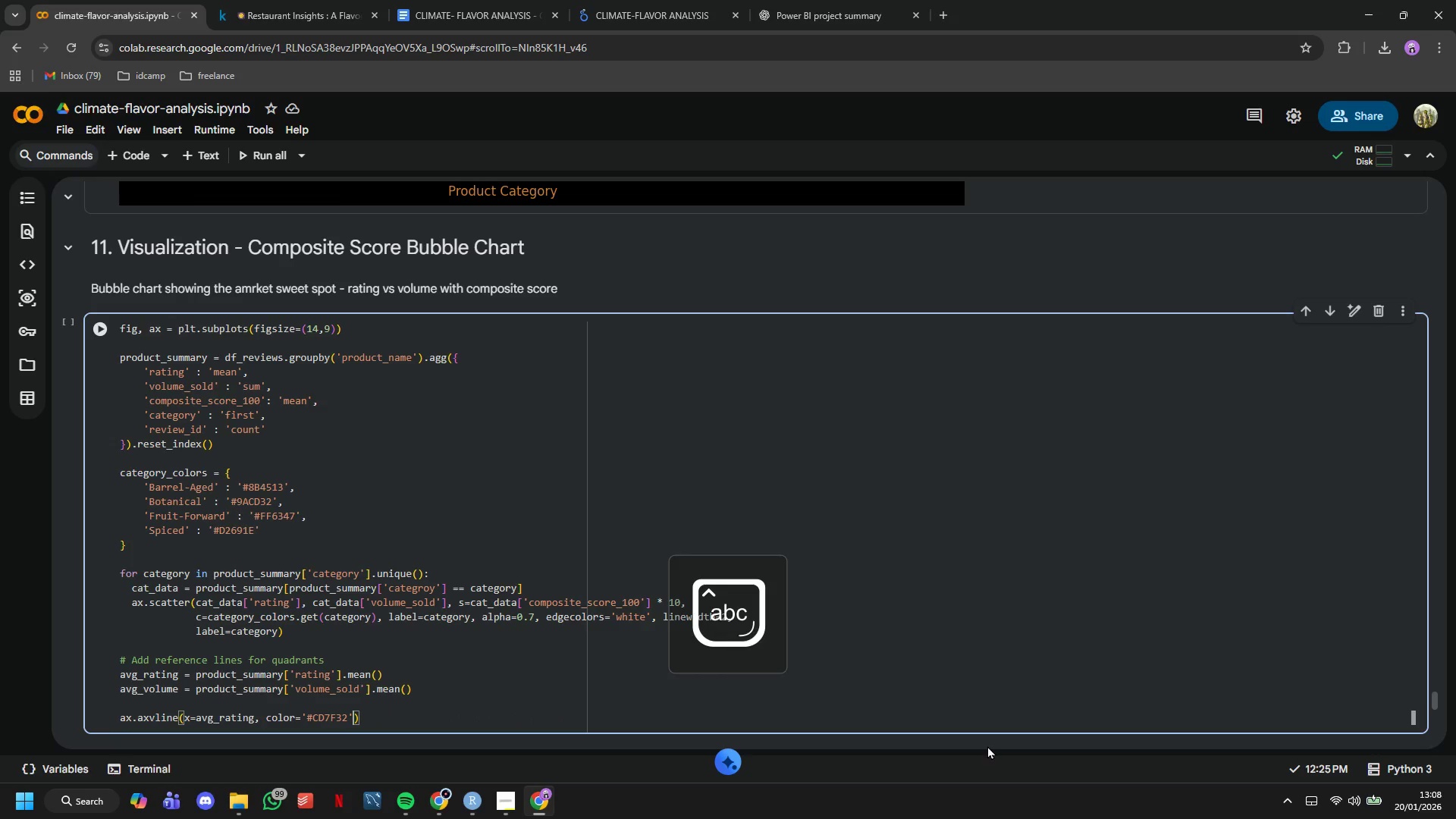 
 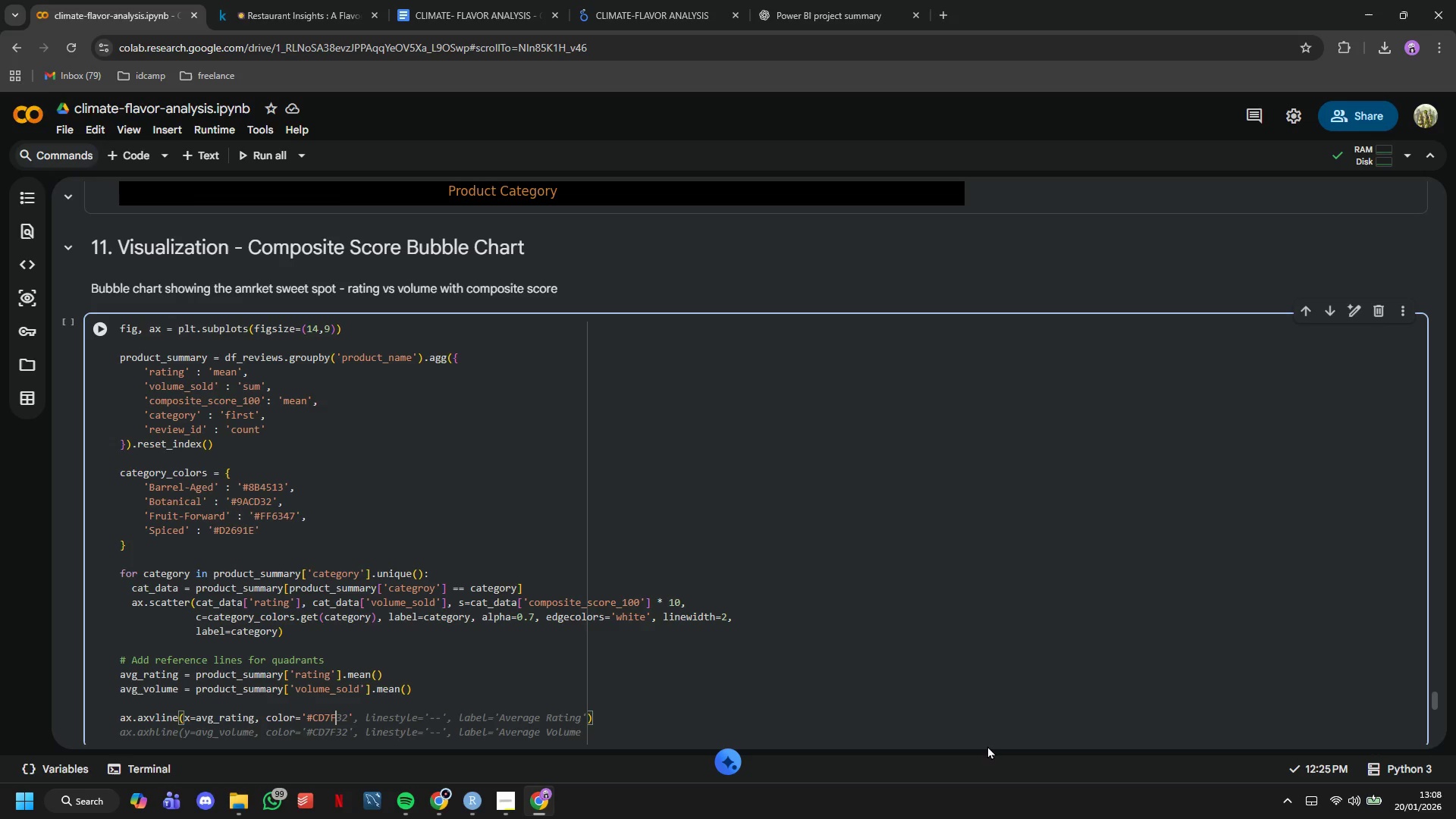 
key(ArrowRight)
 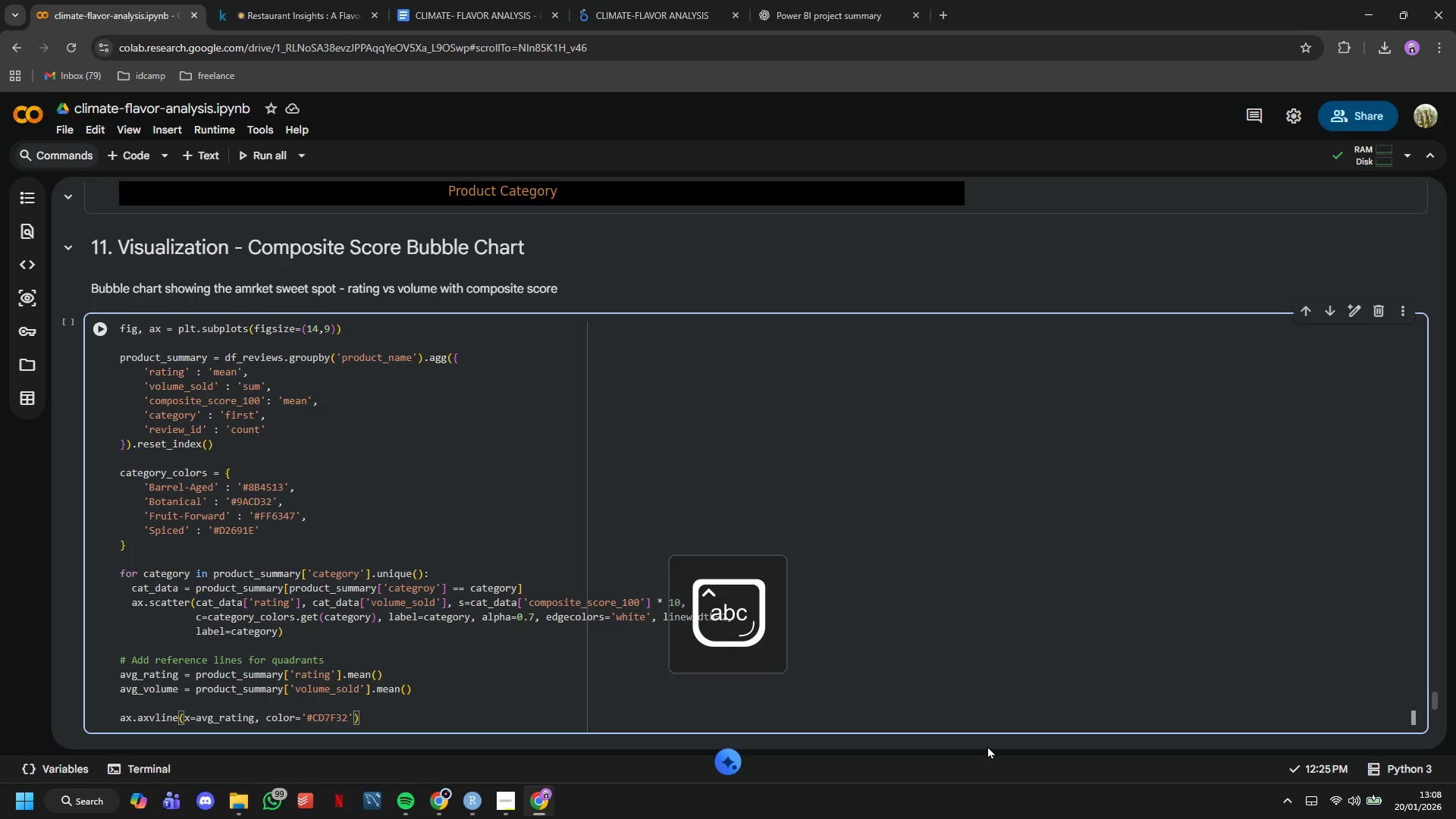 
type(m)
key(Backspace)
type(, linestyle='--)
 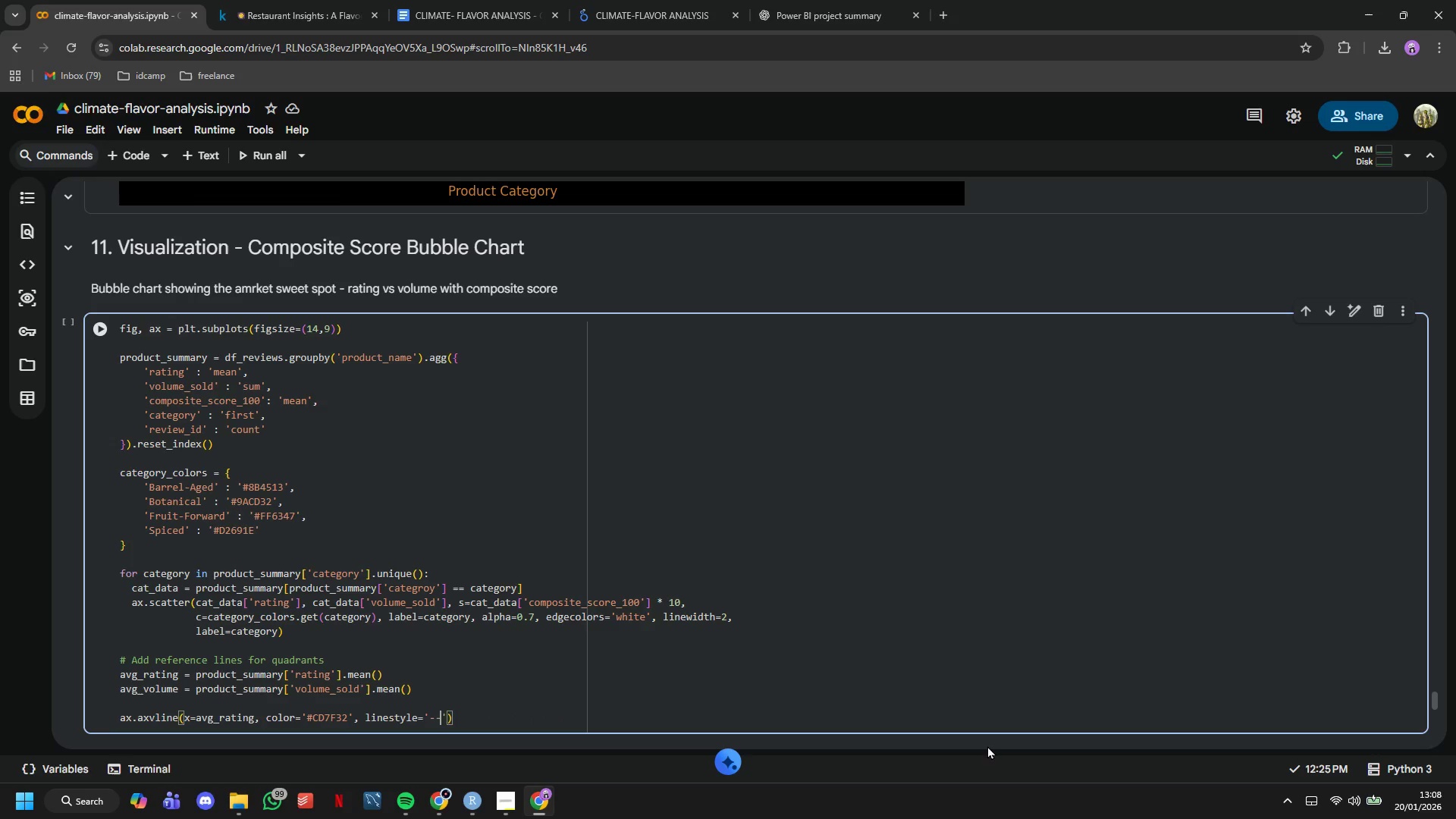 
key(ArrowRight)
 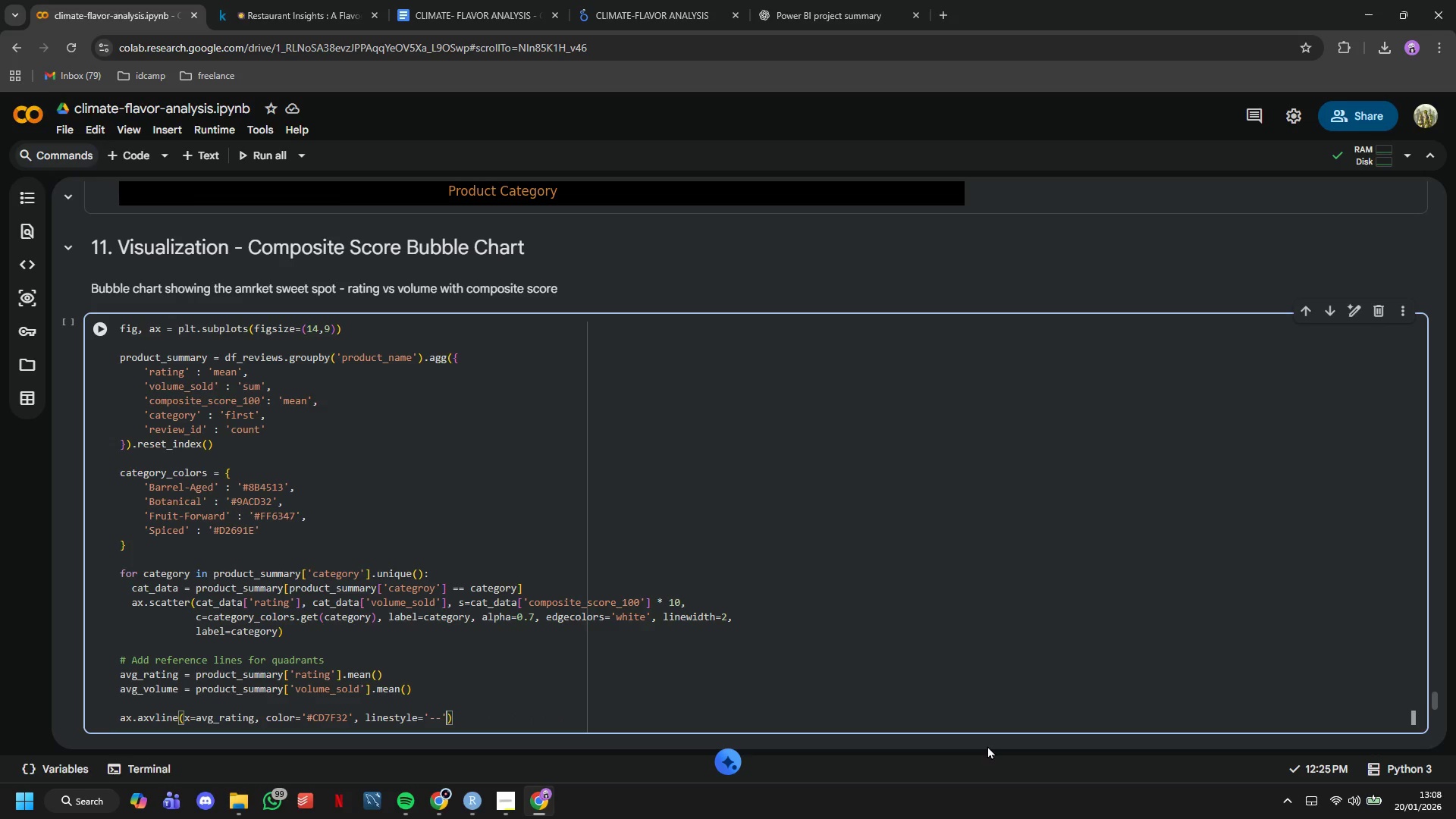 
type(, linewidth =2)
 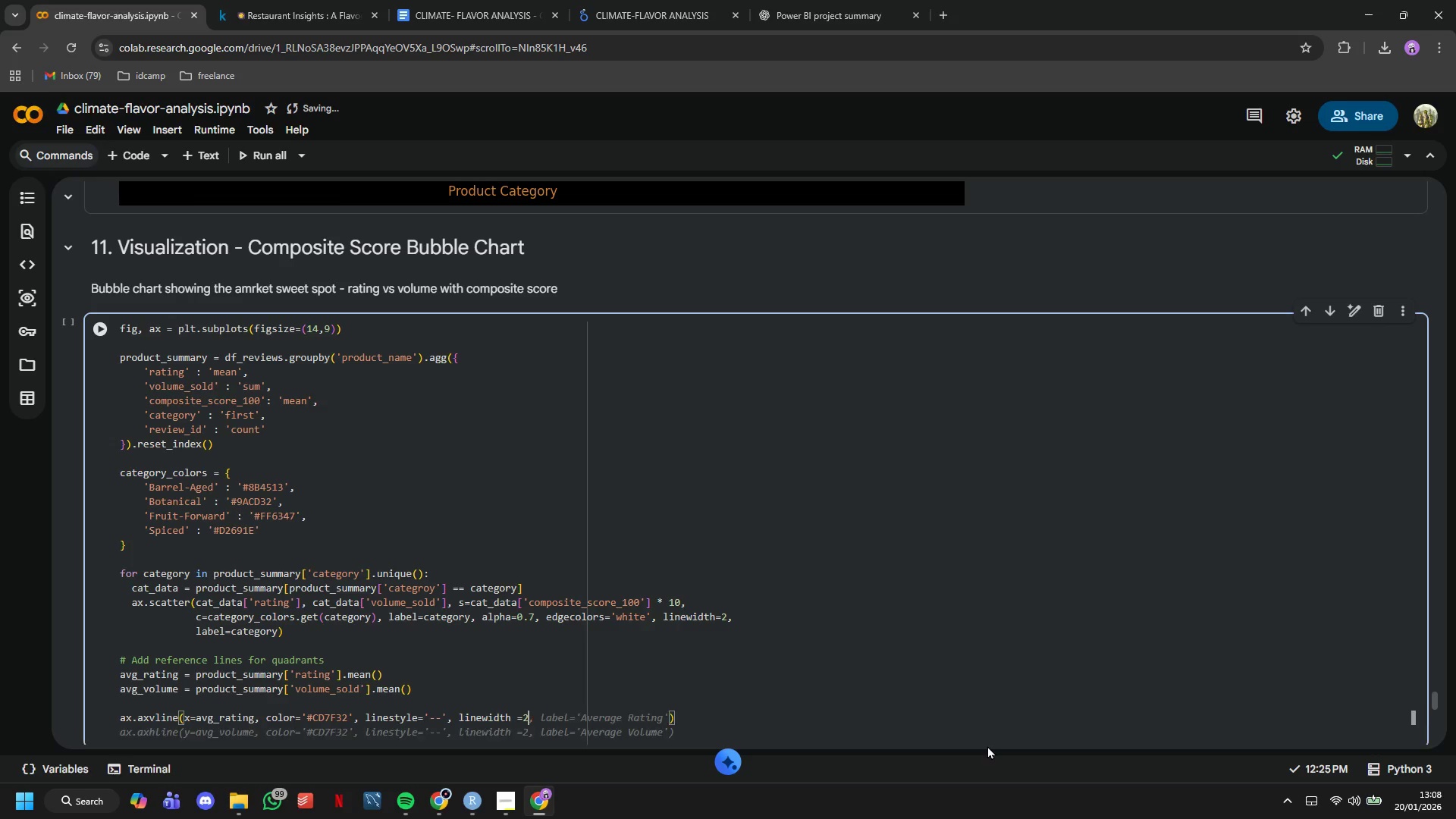 
key(ArrowLeft)
 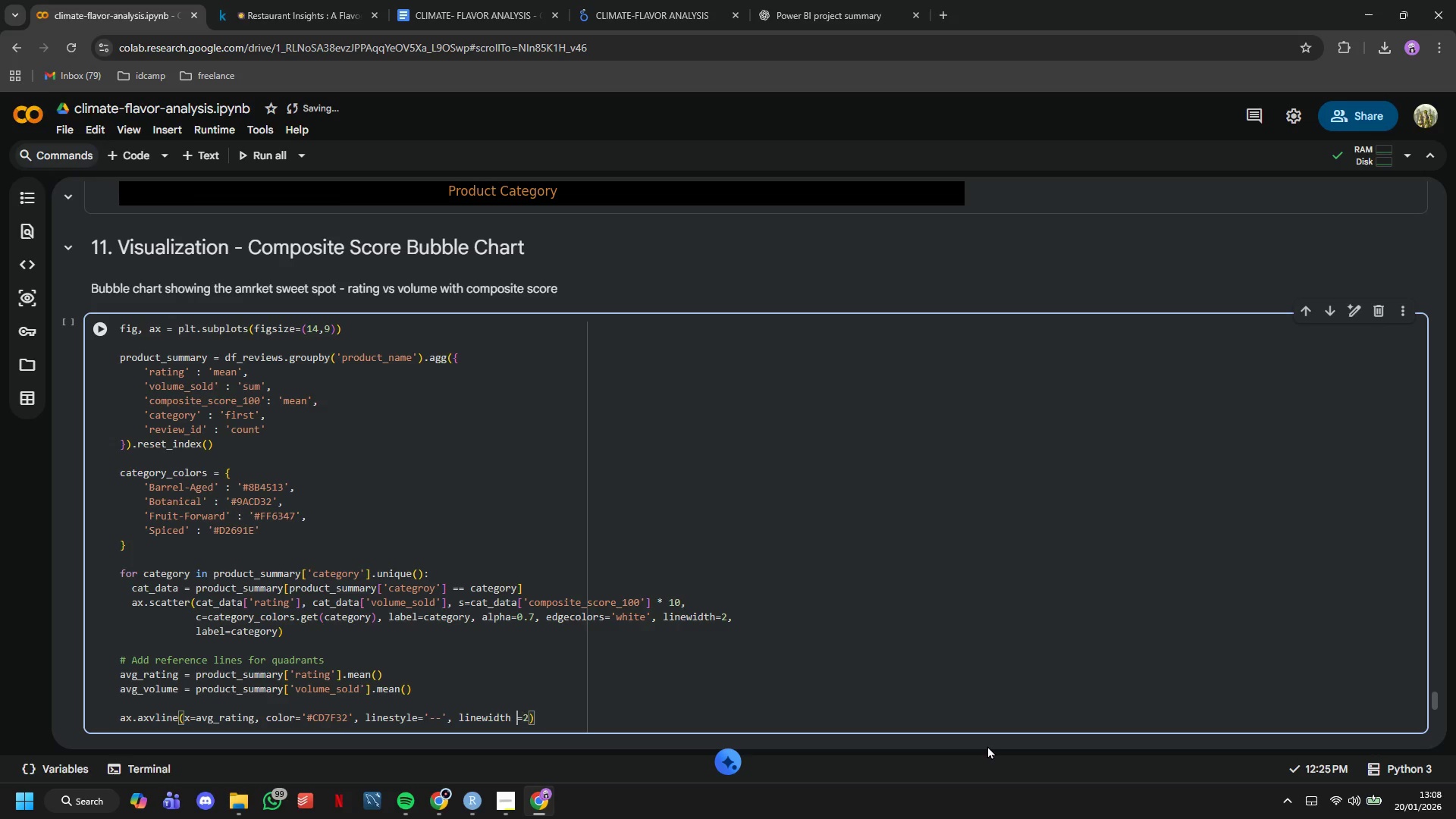 
key(ArrowLeft)
 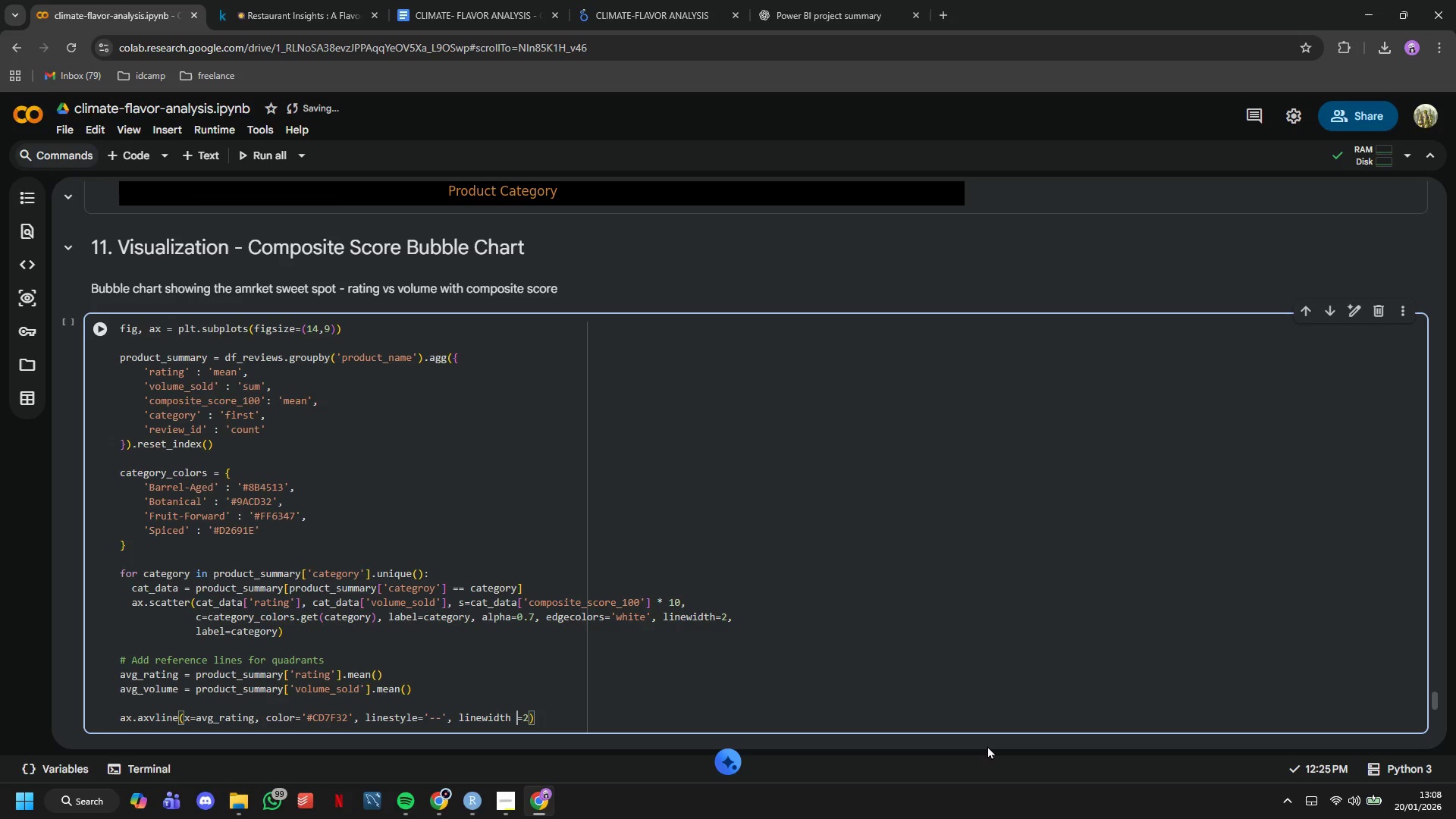 
key(Backspace)
 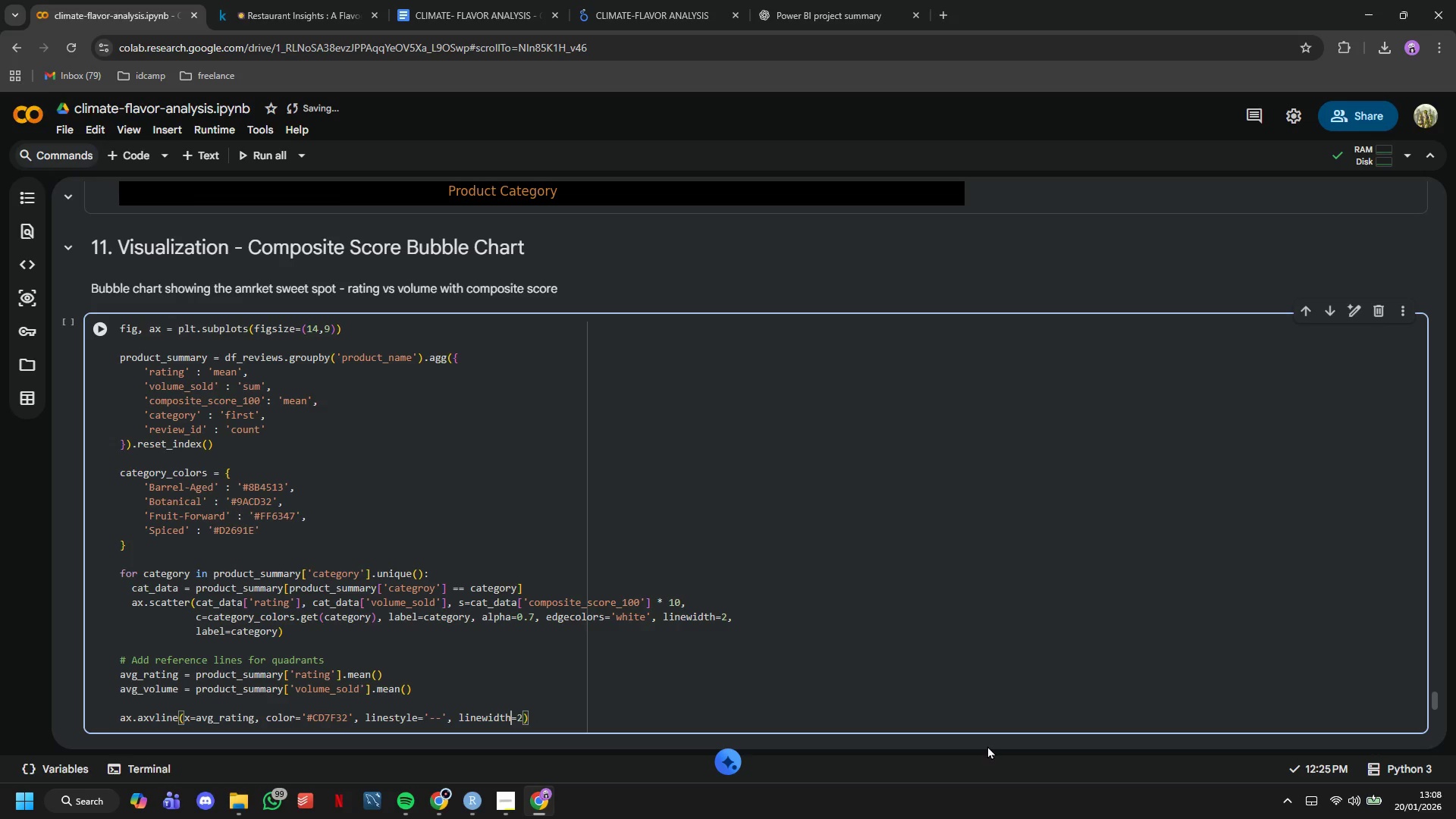 
key(ArrowRight)
 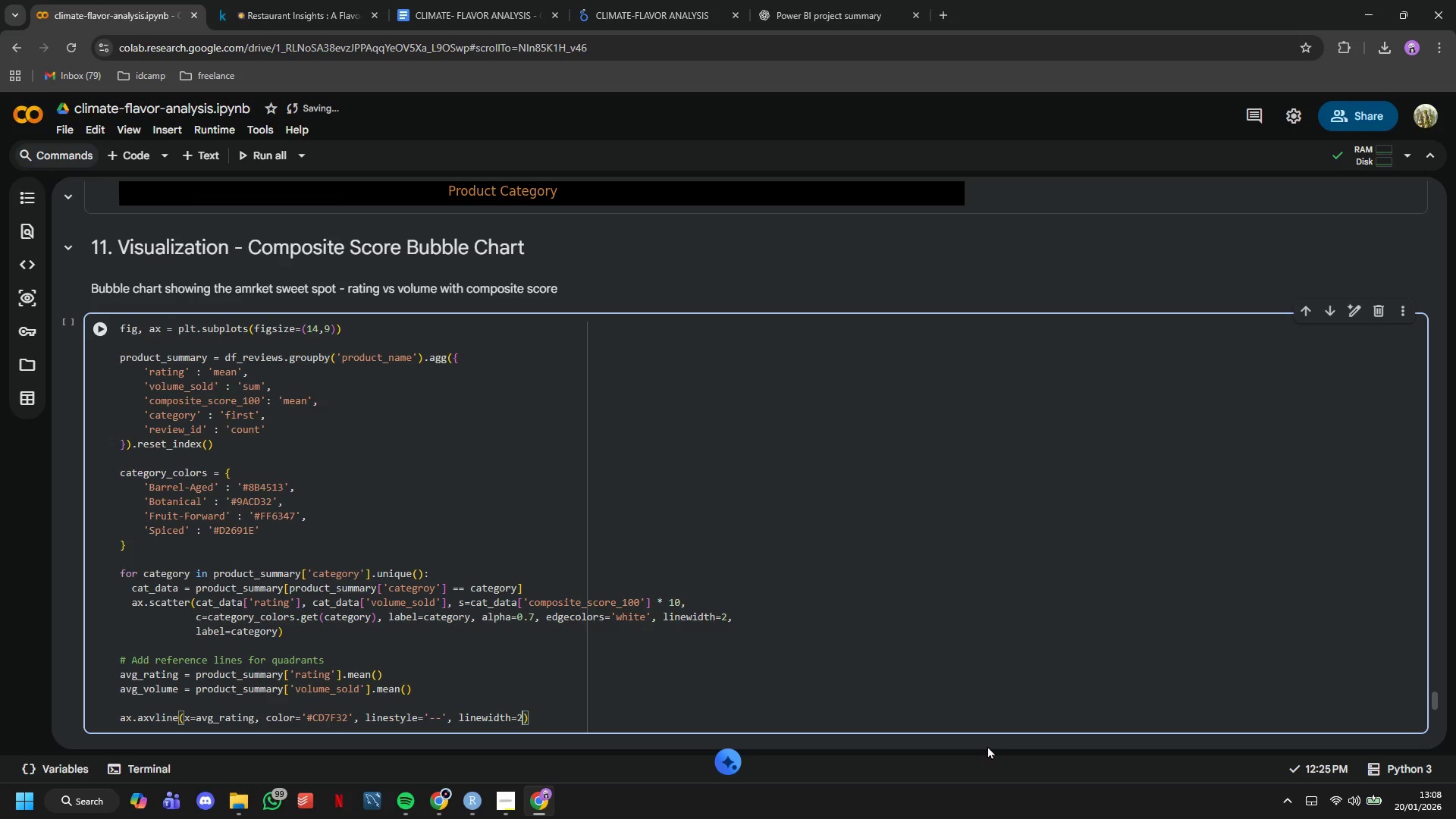 
key(ArrowRight)
 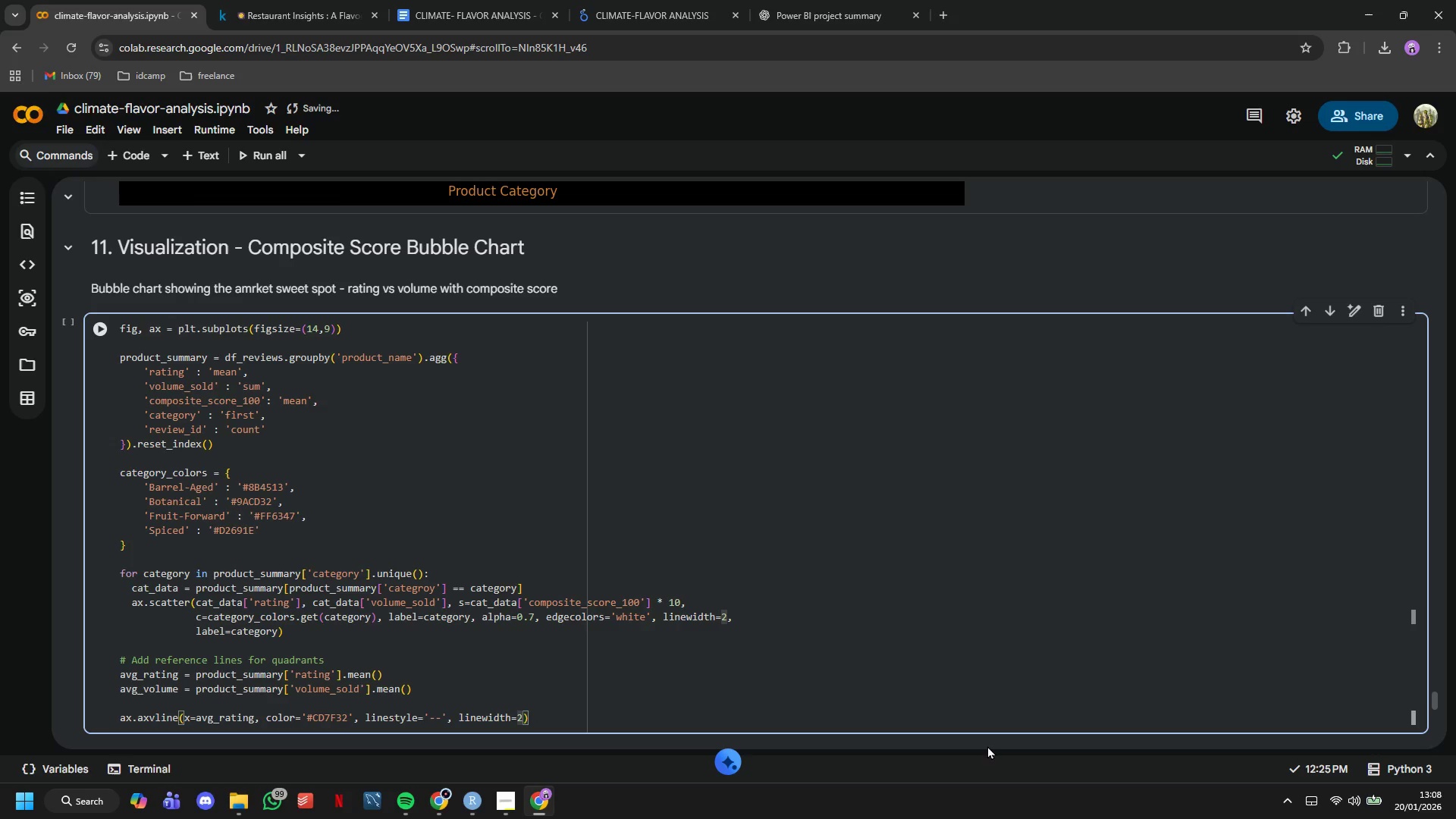 
type(, alpha=0.4)
key(Backspace)
type(5)
 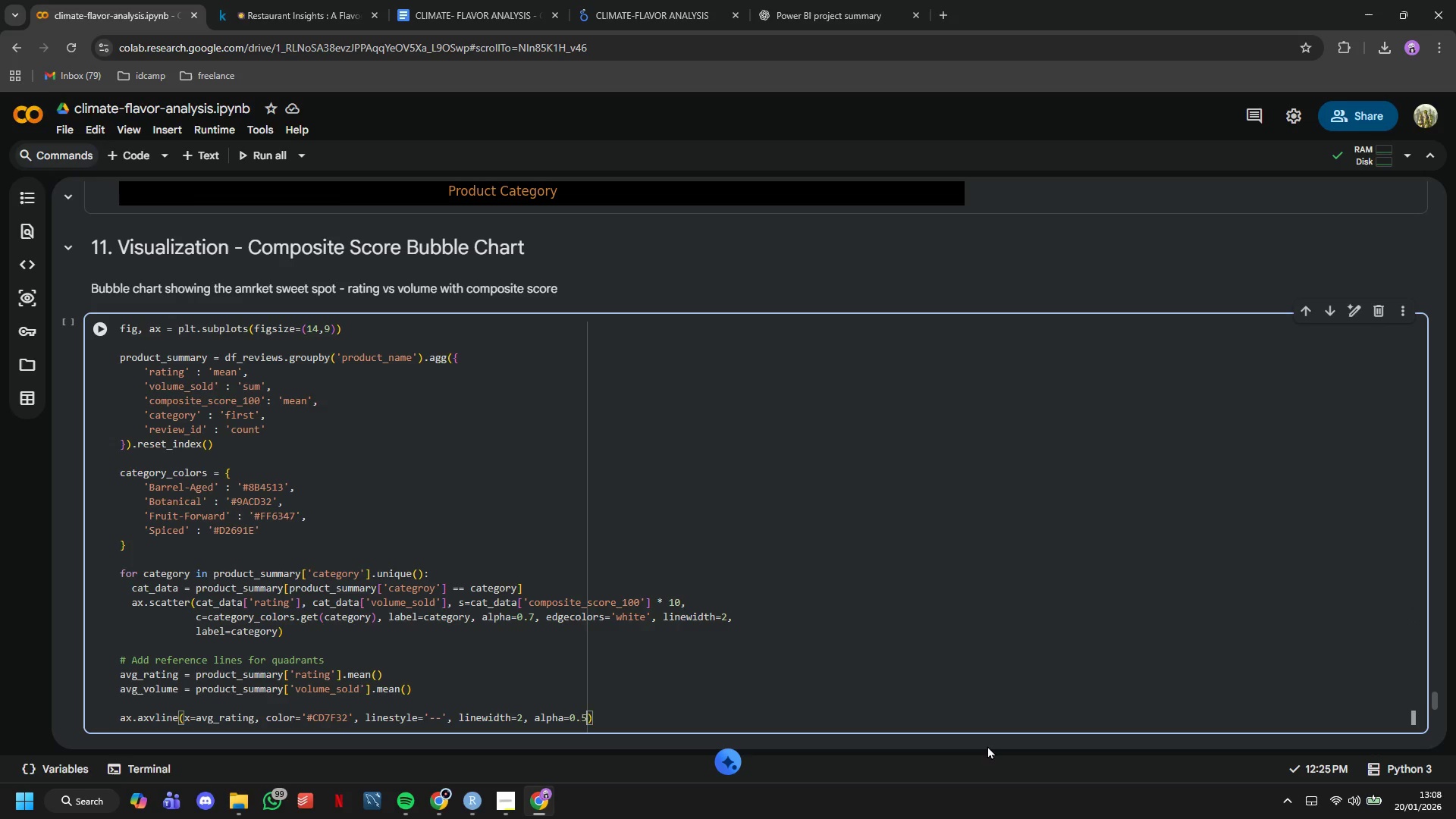 
key(ArrowRight)
 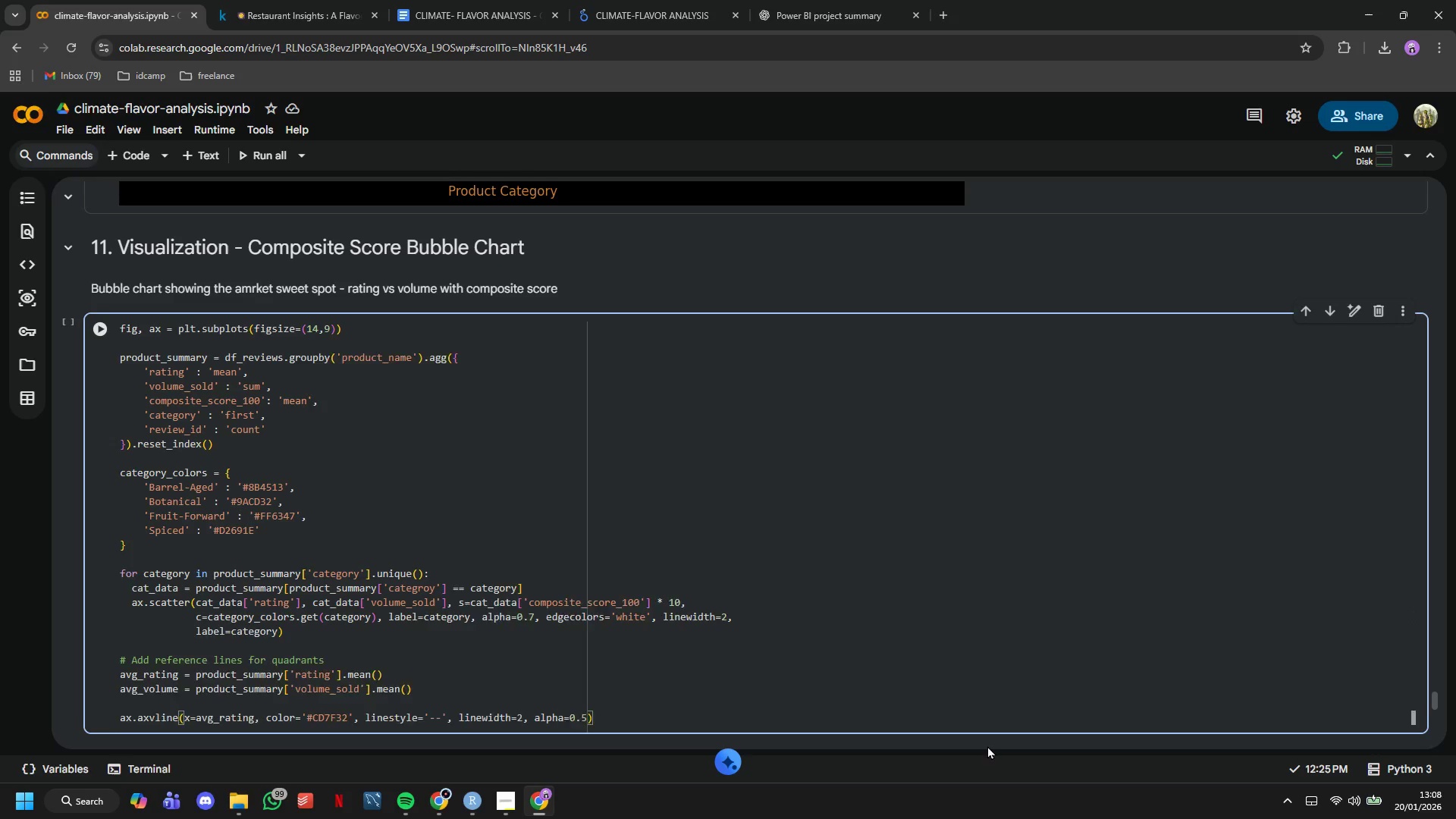 
key(Enter)
 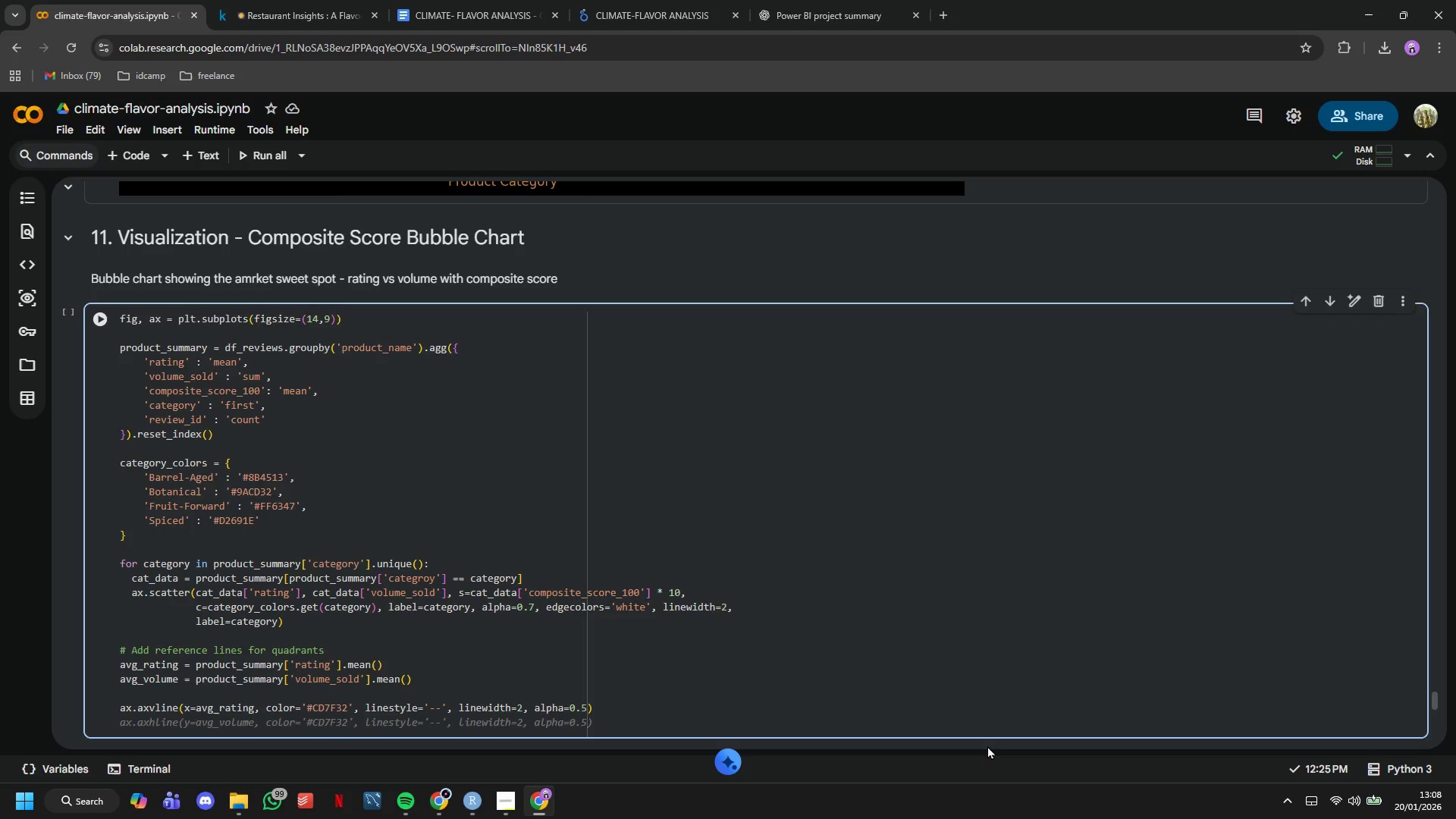 
key(A)
 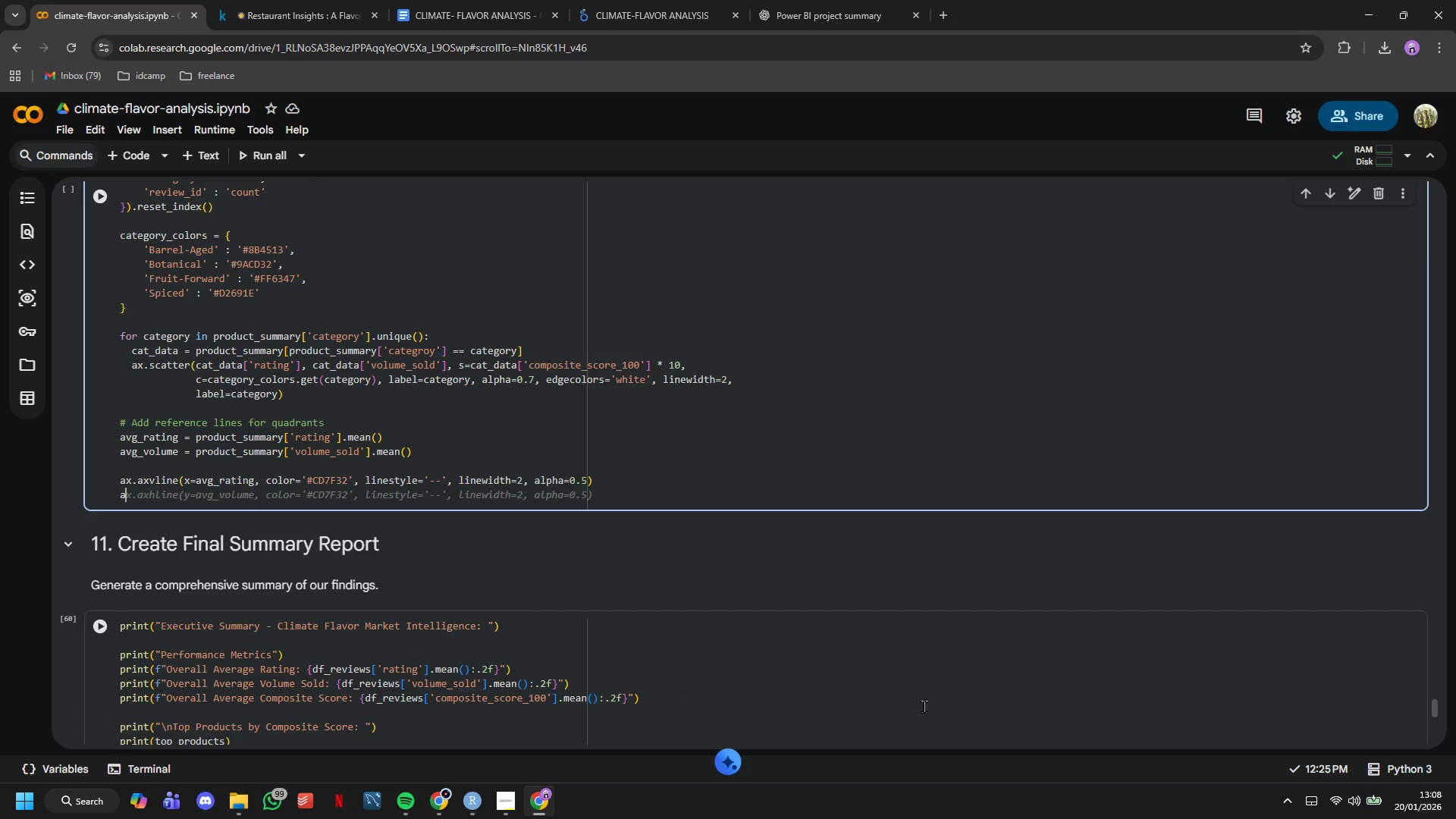 
scroll: coordinate [930, 709], scroll_direction: down, amount: 3.0
 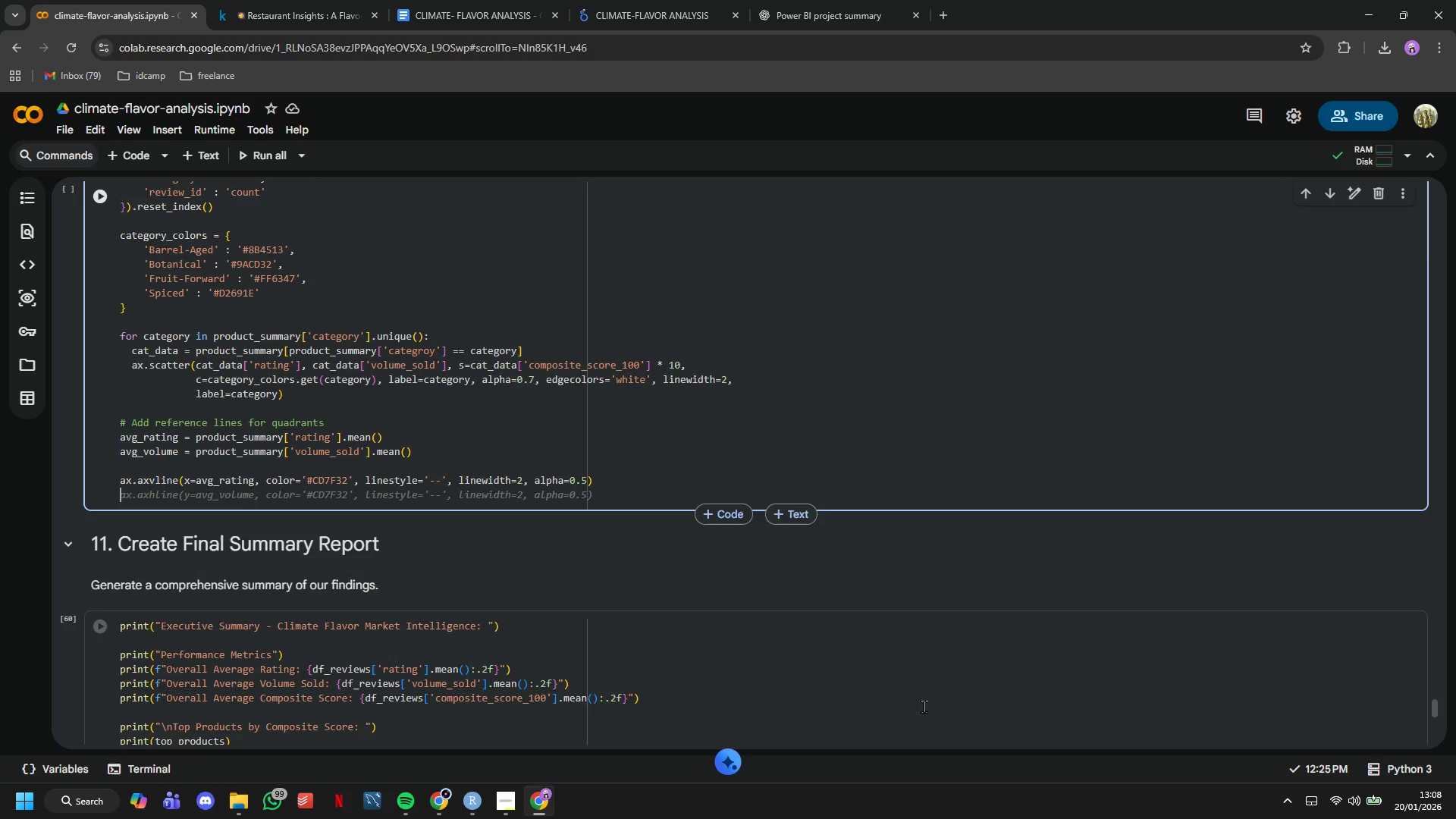 
type(x.axhline(y=avg_volume color='#CD7F32)
 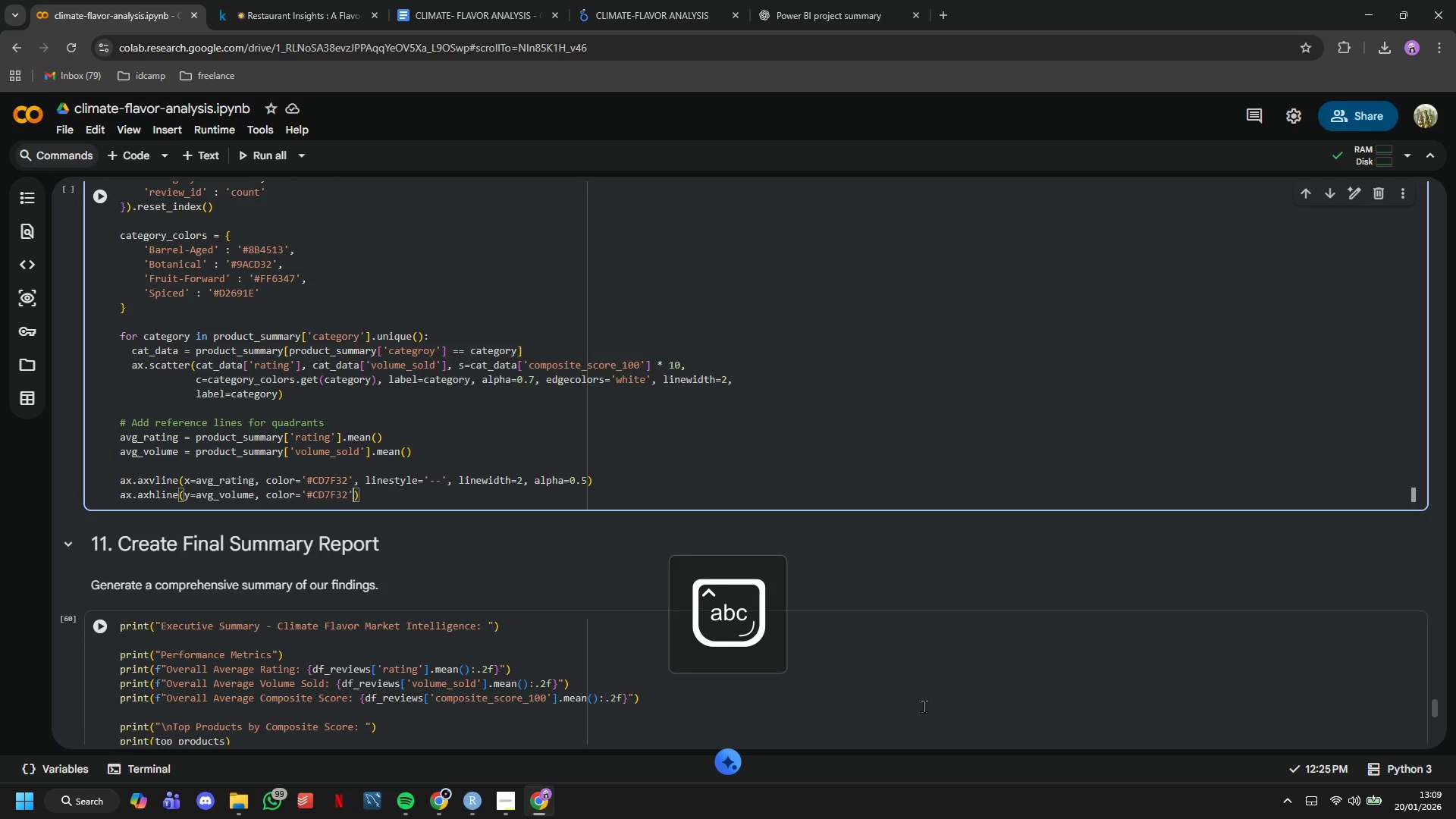 
 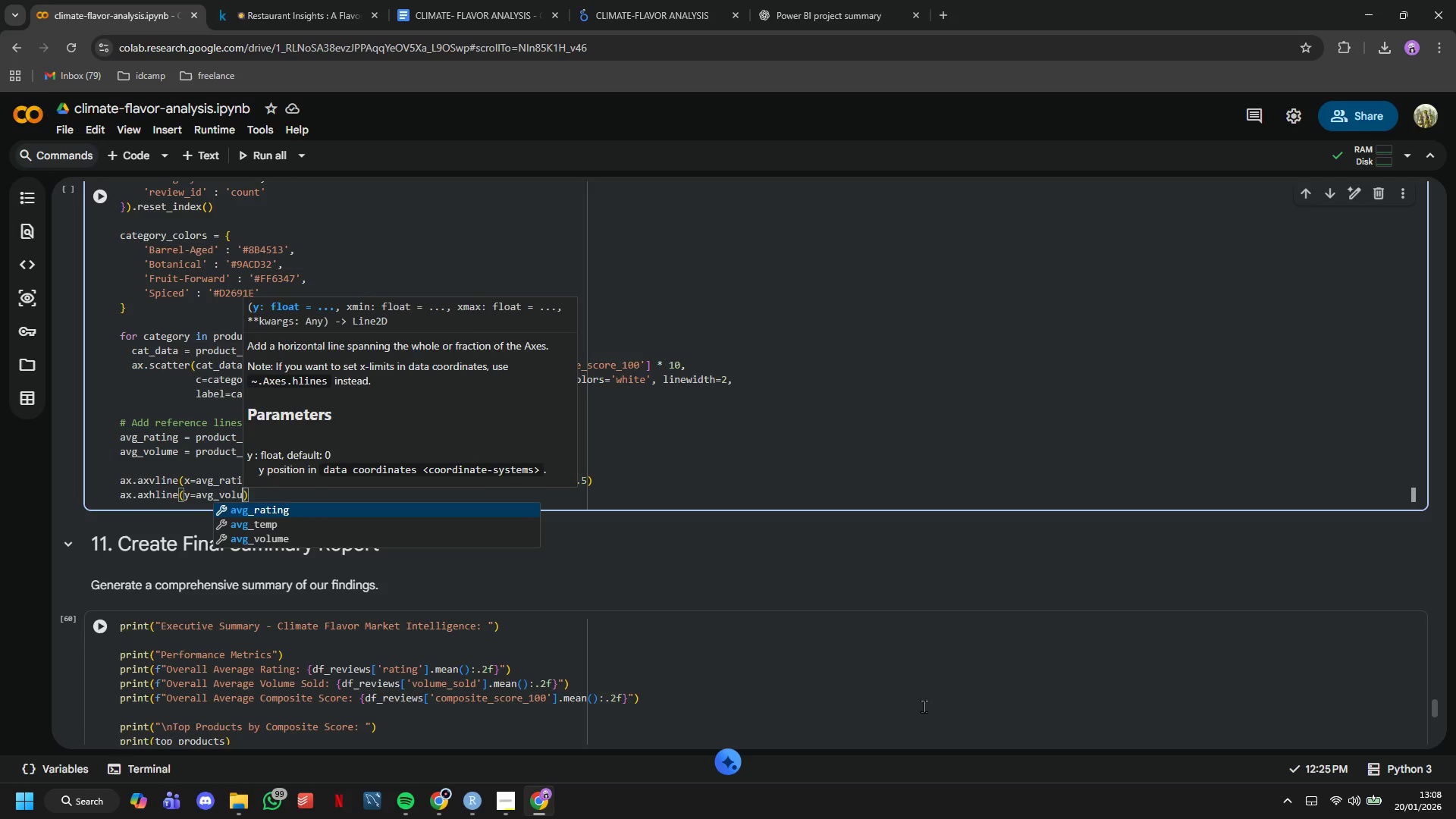 
hold_key(key=Comma, duration=12.7)
 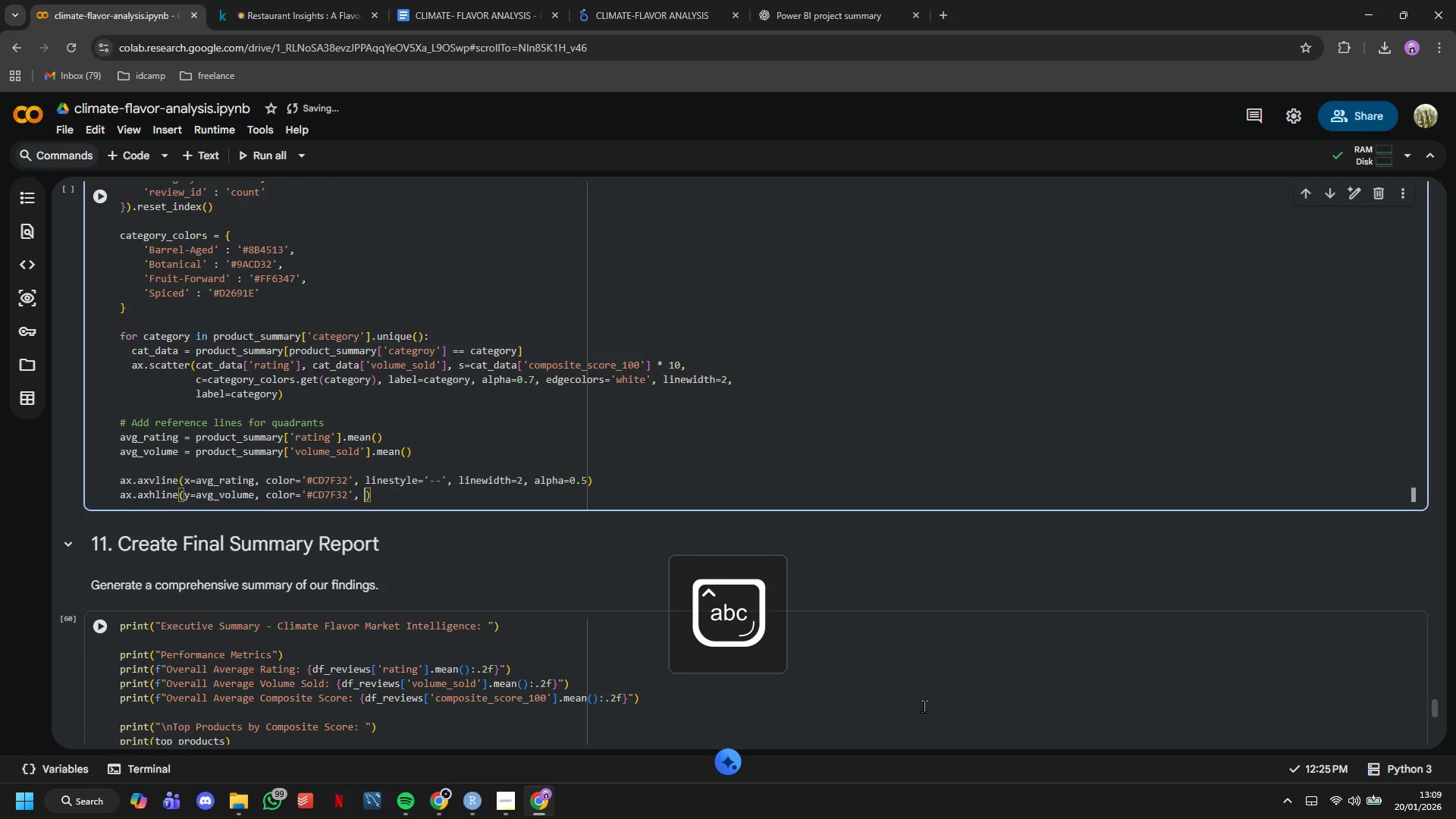 
key(ArrowRight)
 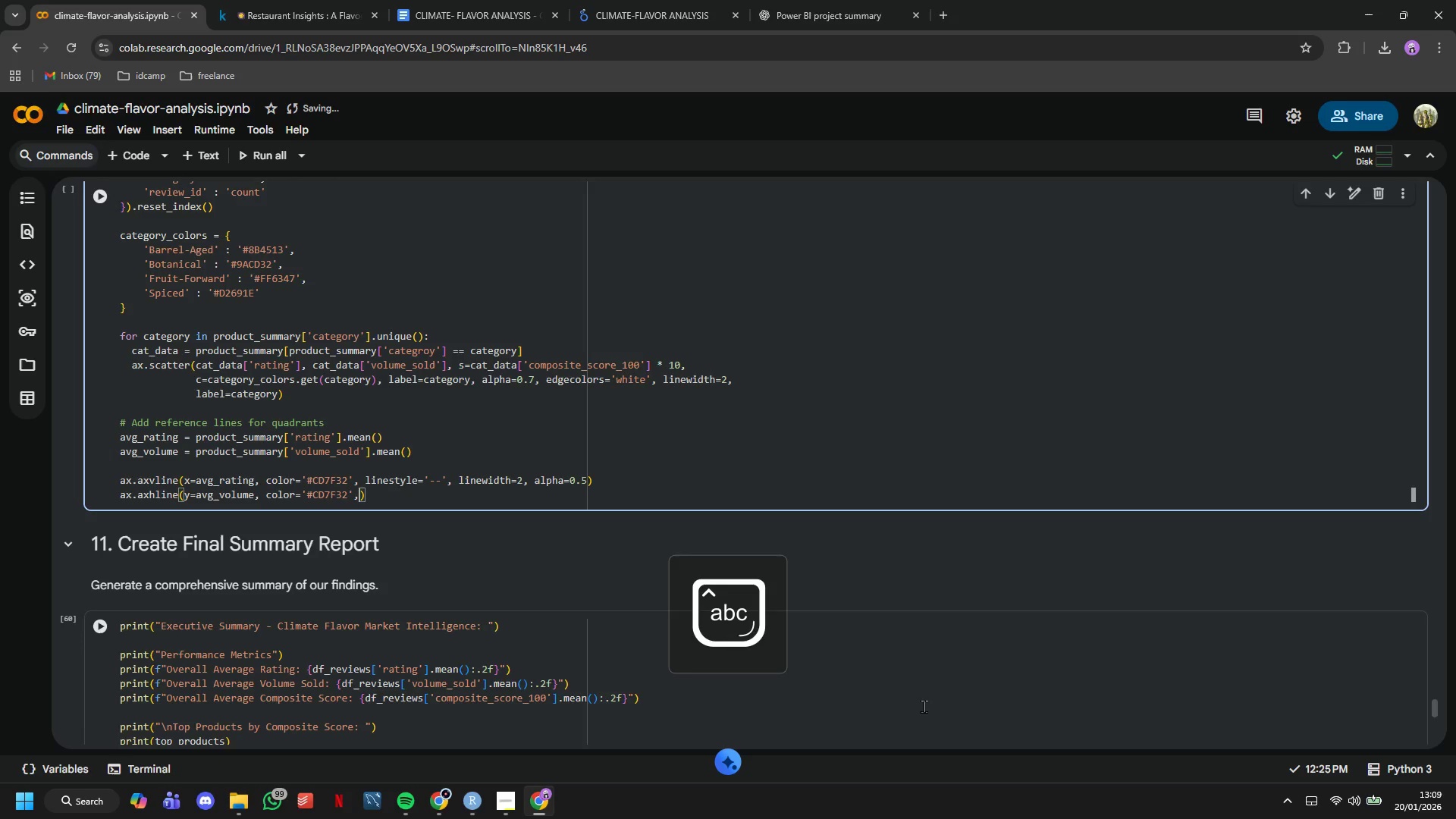 
key(Space)
 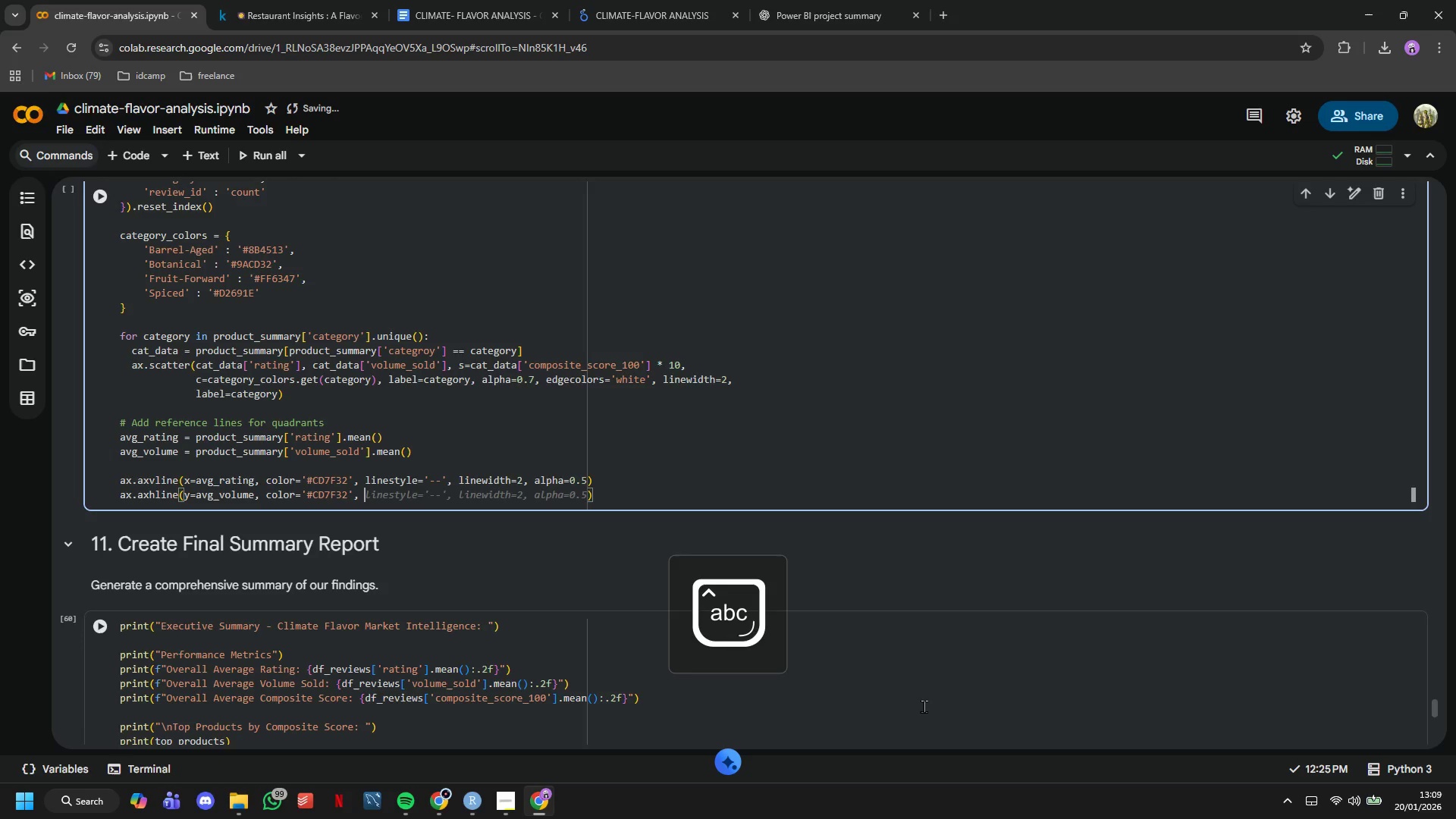 
key(L)
 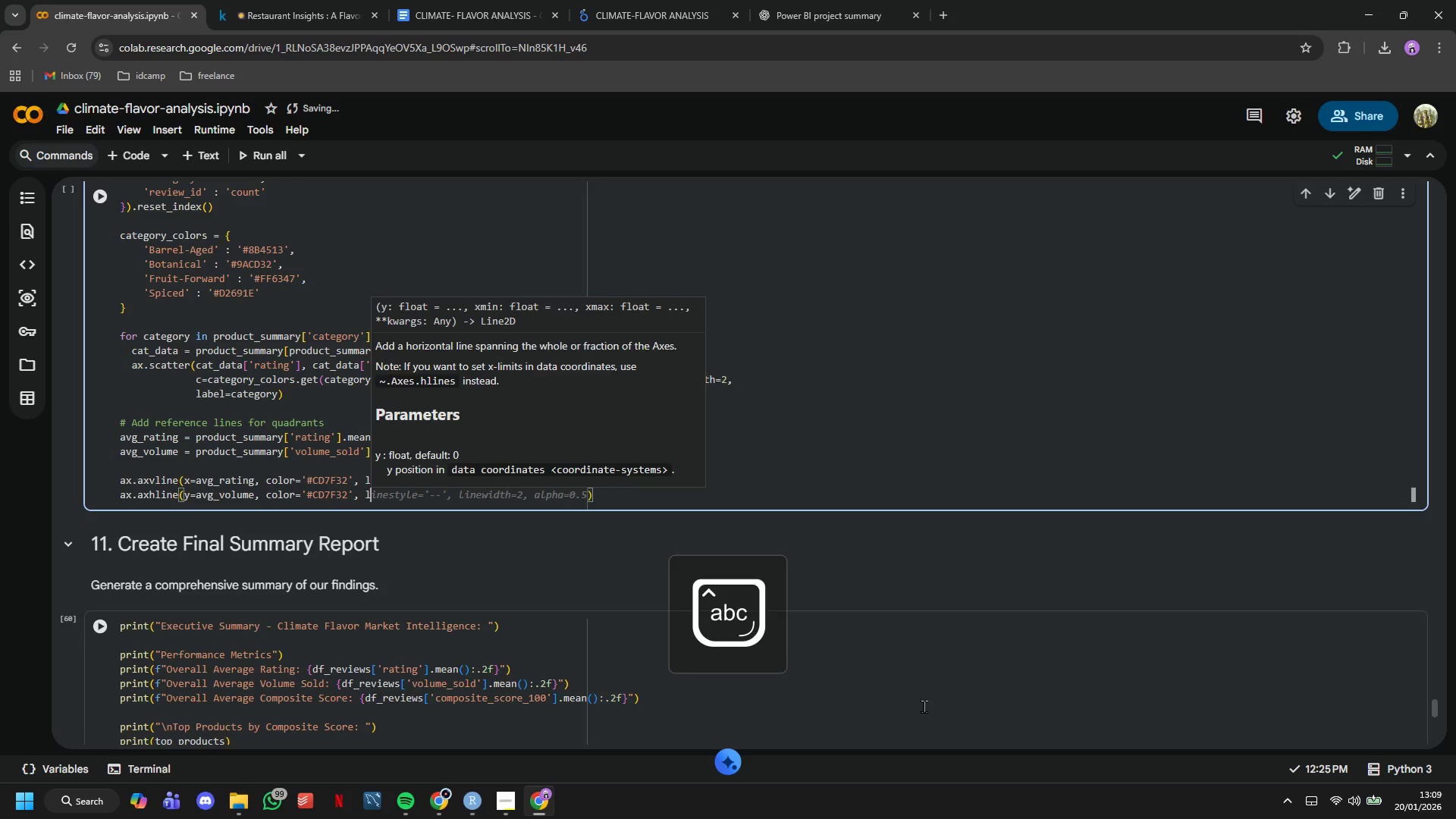 
key(Tab)
 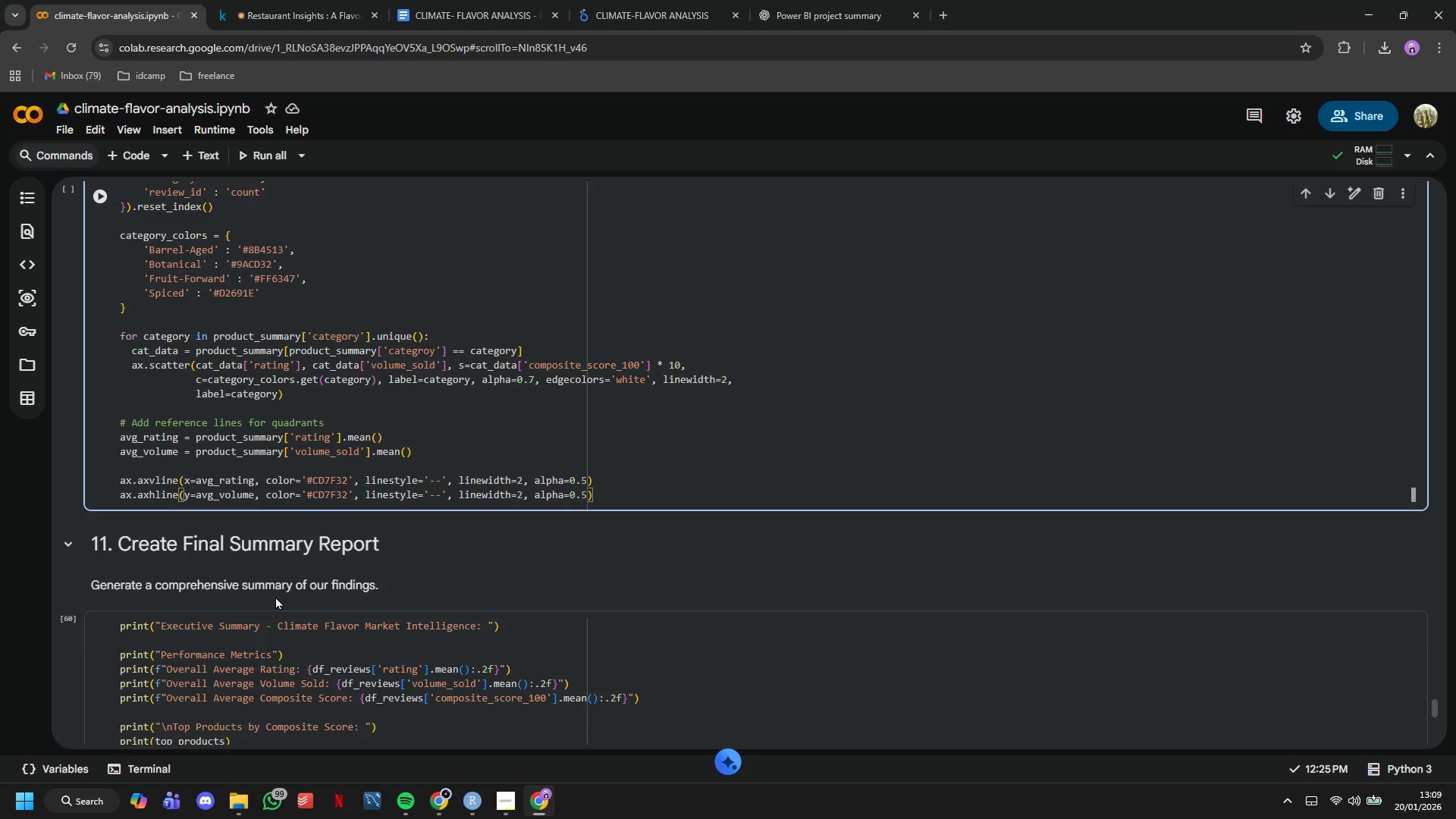 
wait(6.55)
 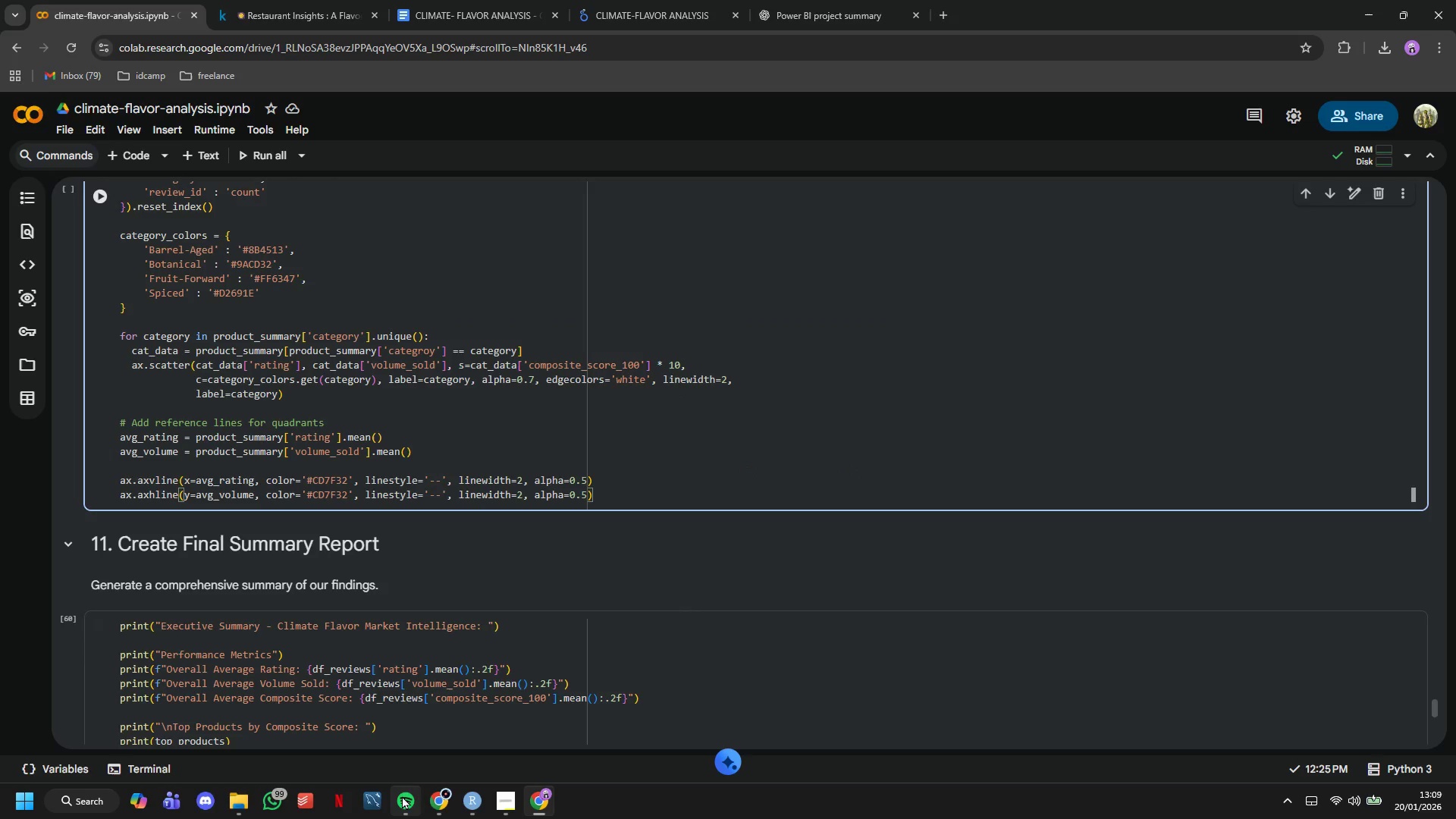 
key(ArrowRight)
 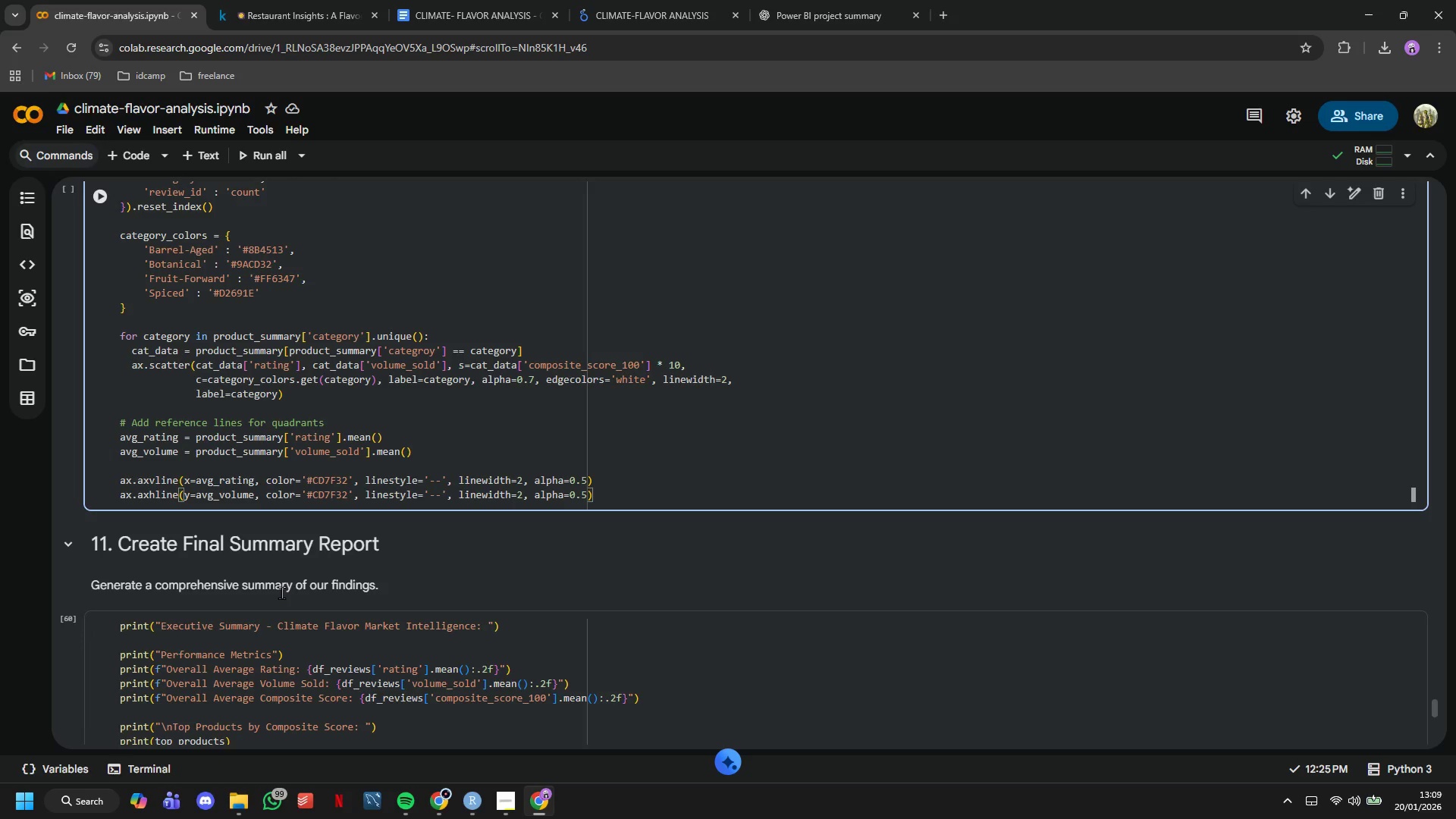 
key(ArrowRight)
 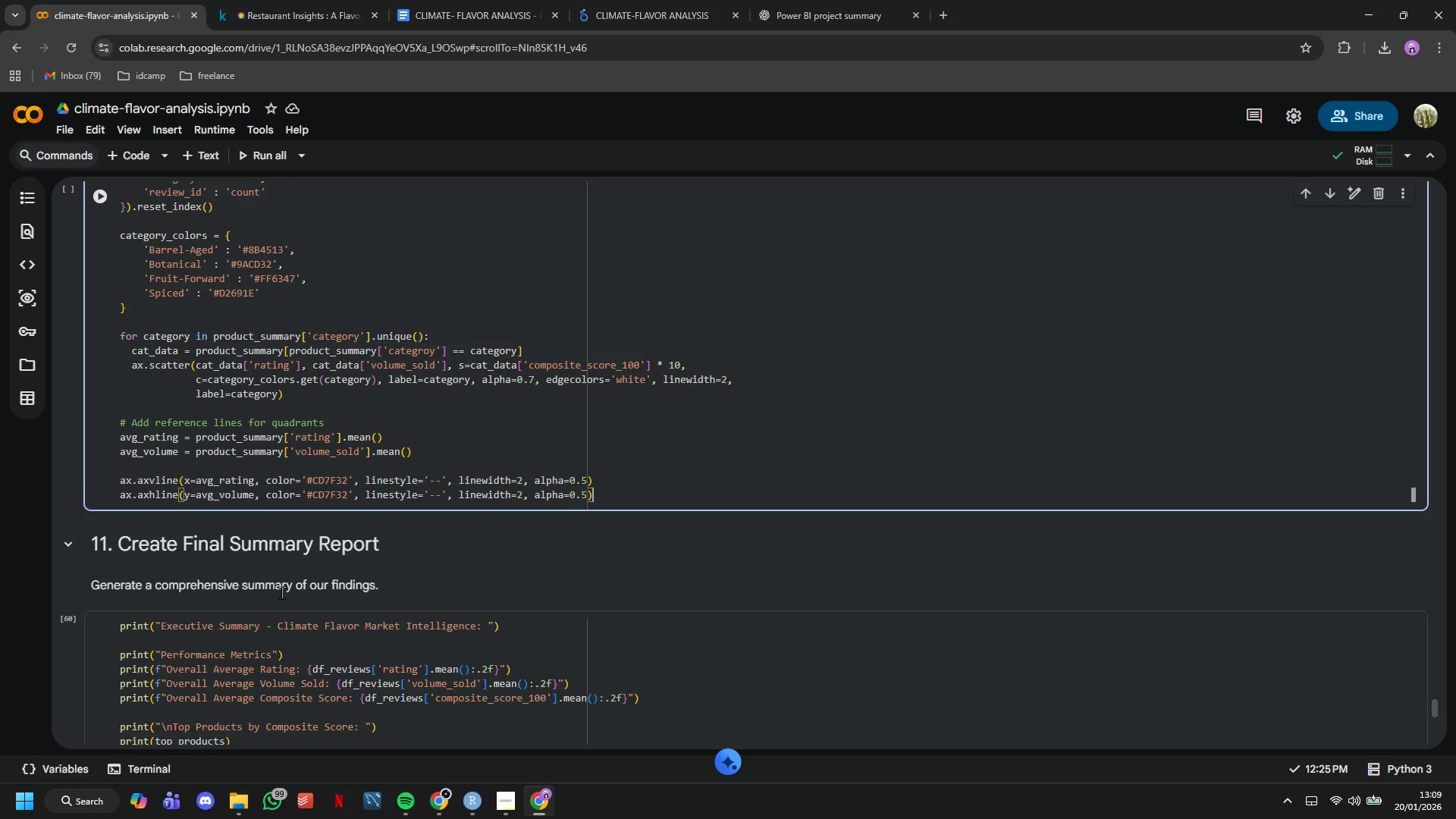 
key(Enter)
 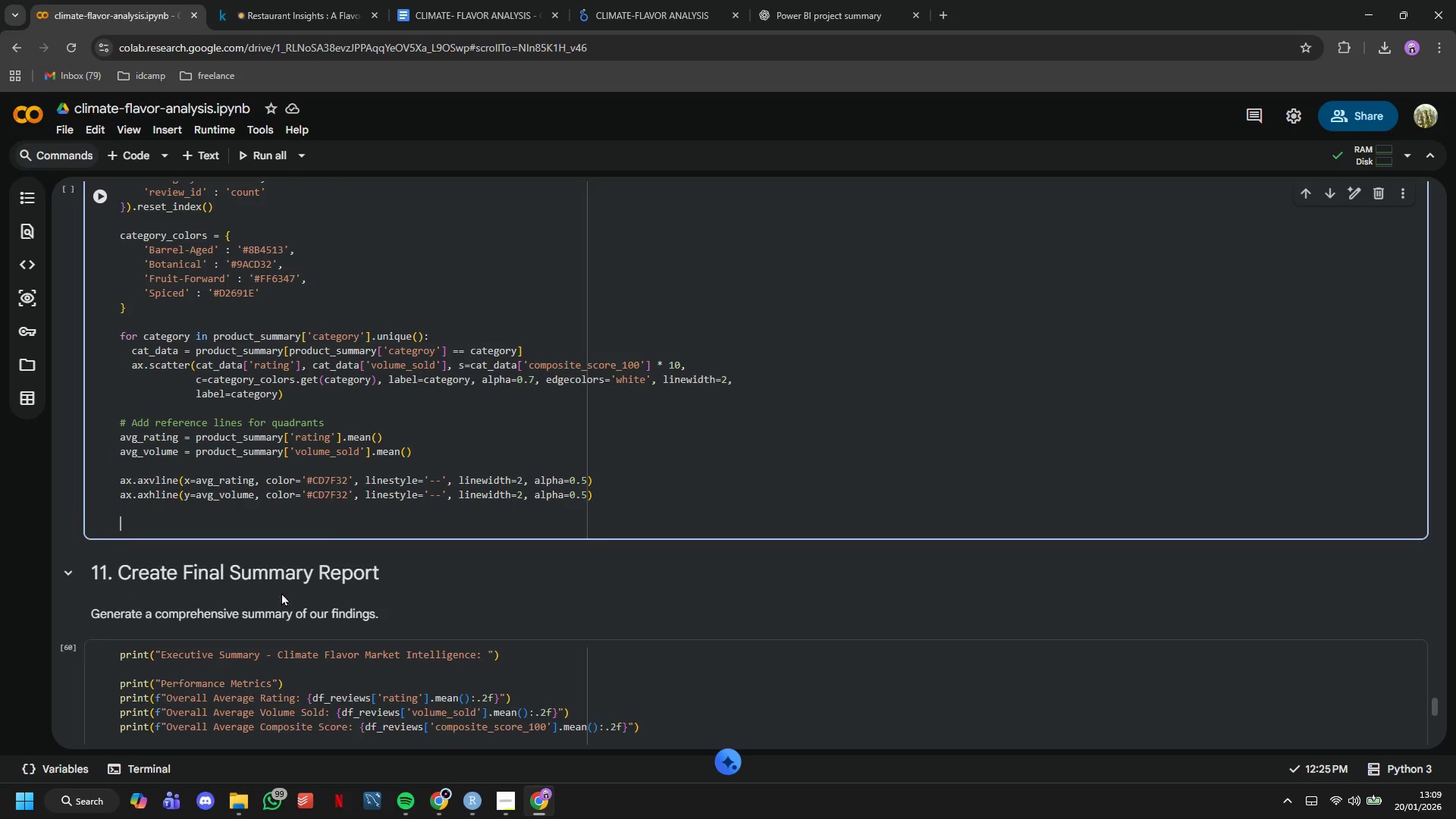 
key(Enter)
 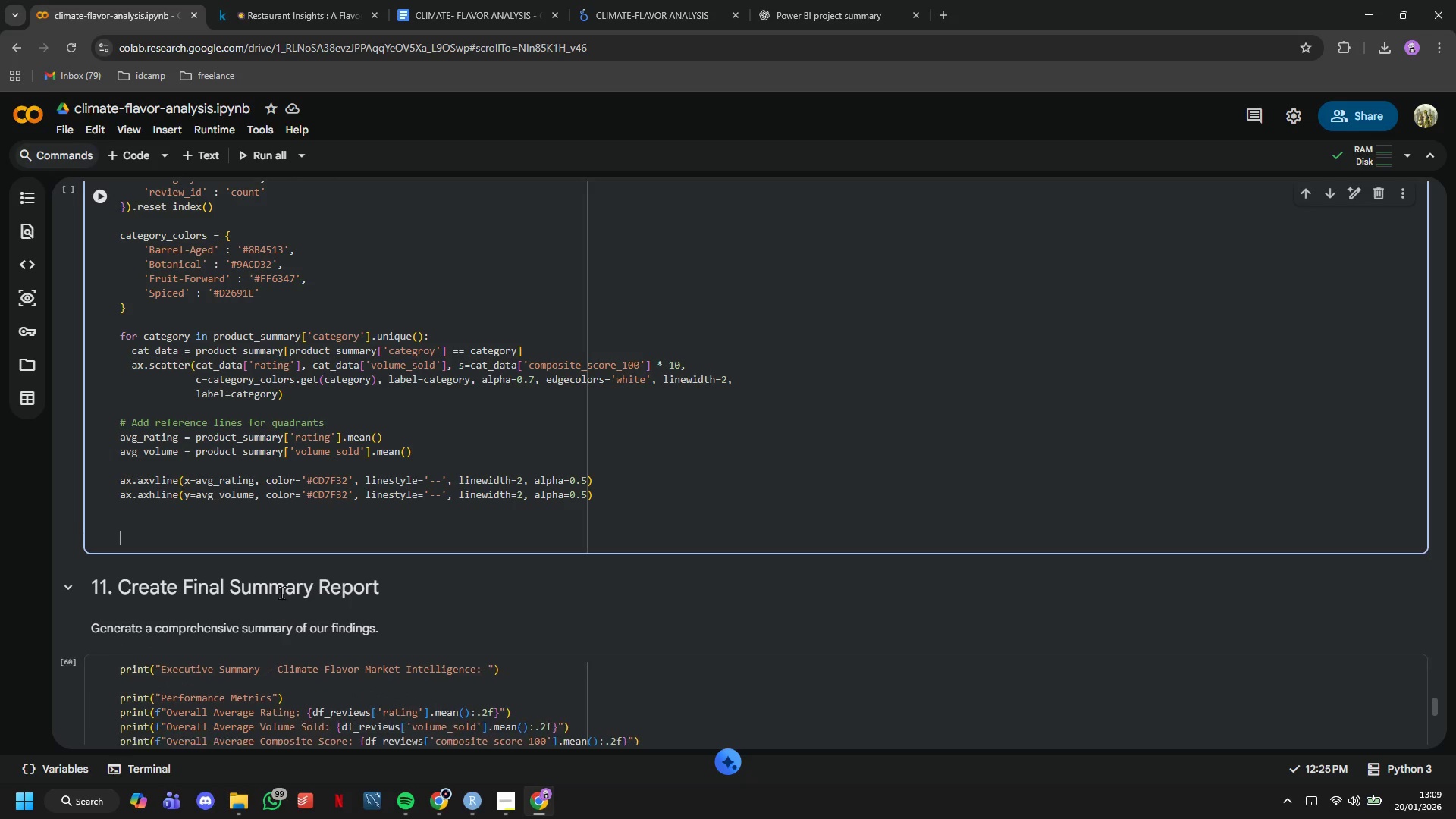 
key(Enter)
 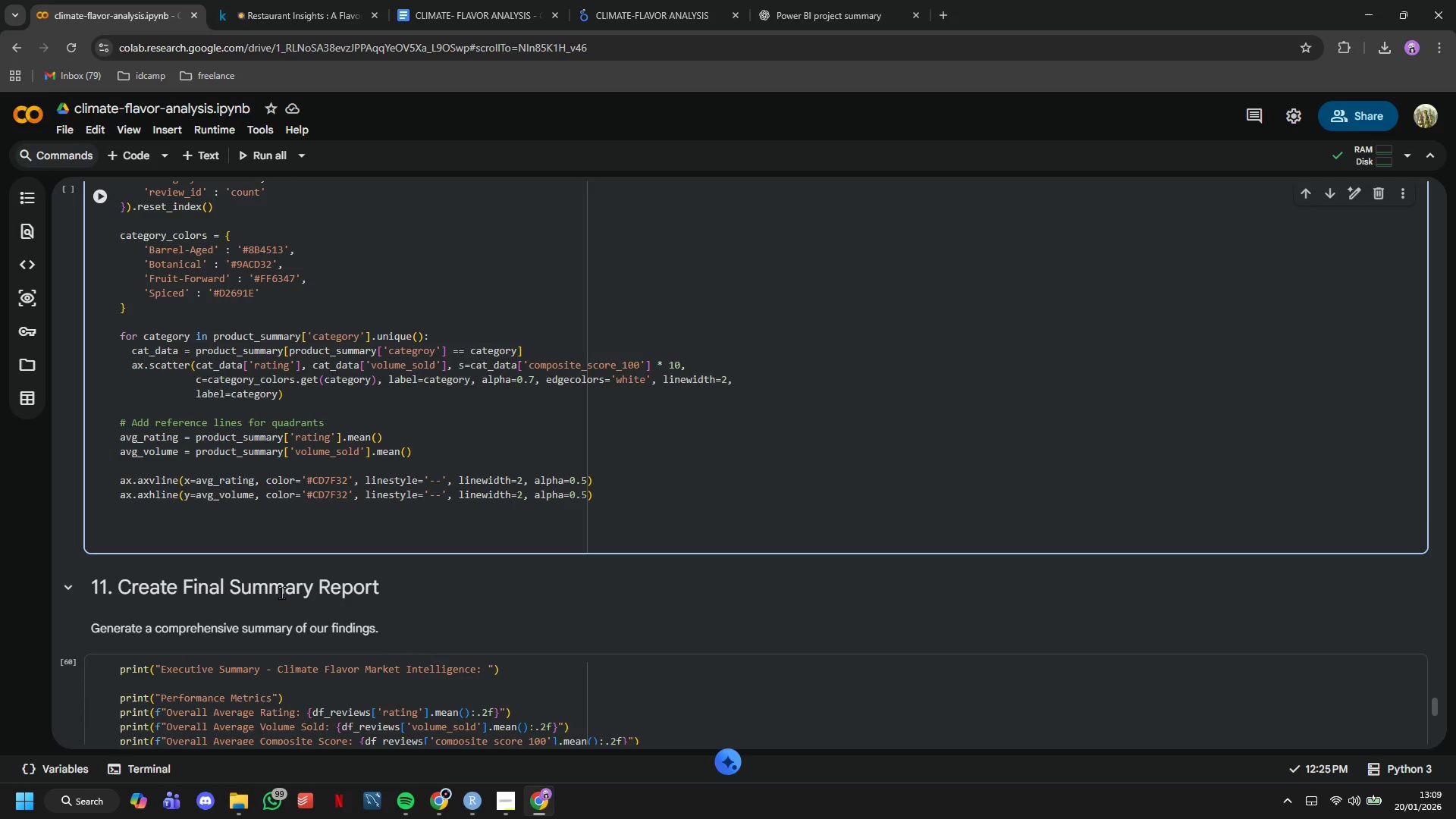 
type(# Add quadrant labels)
 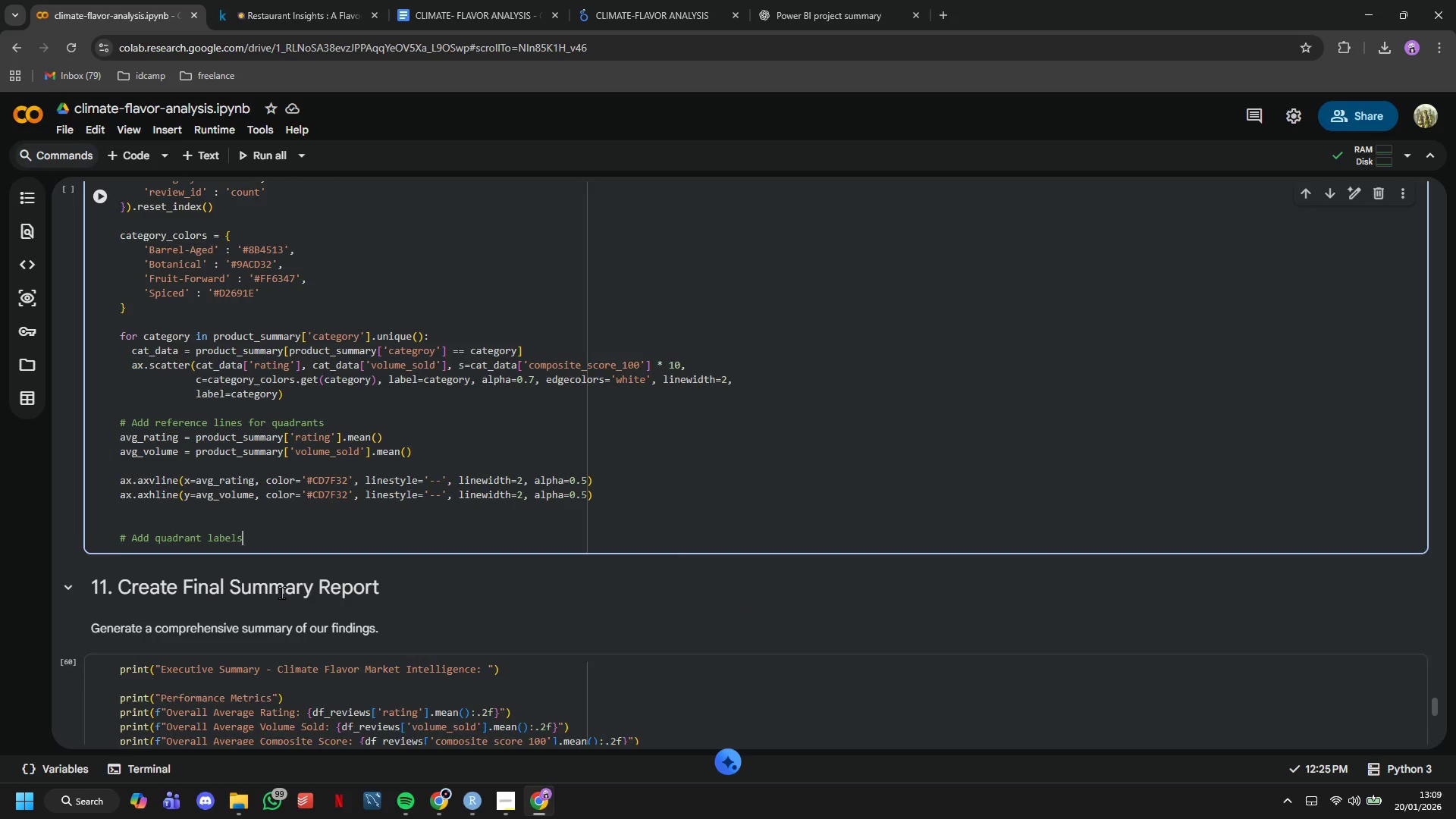 
key(Enter)
 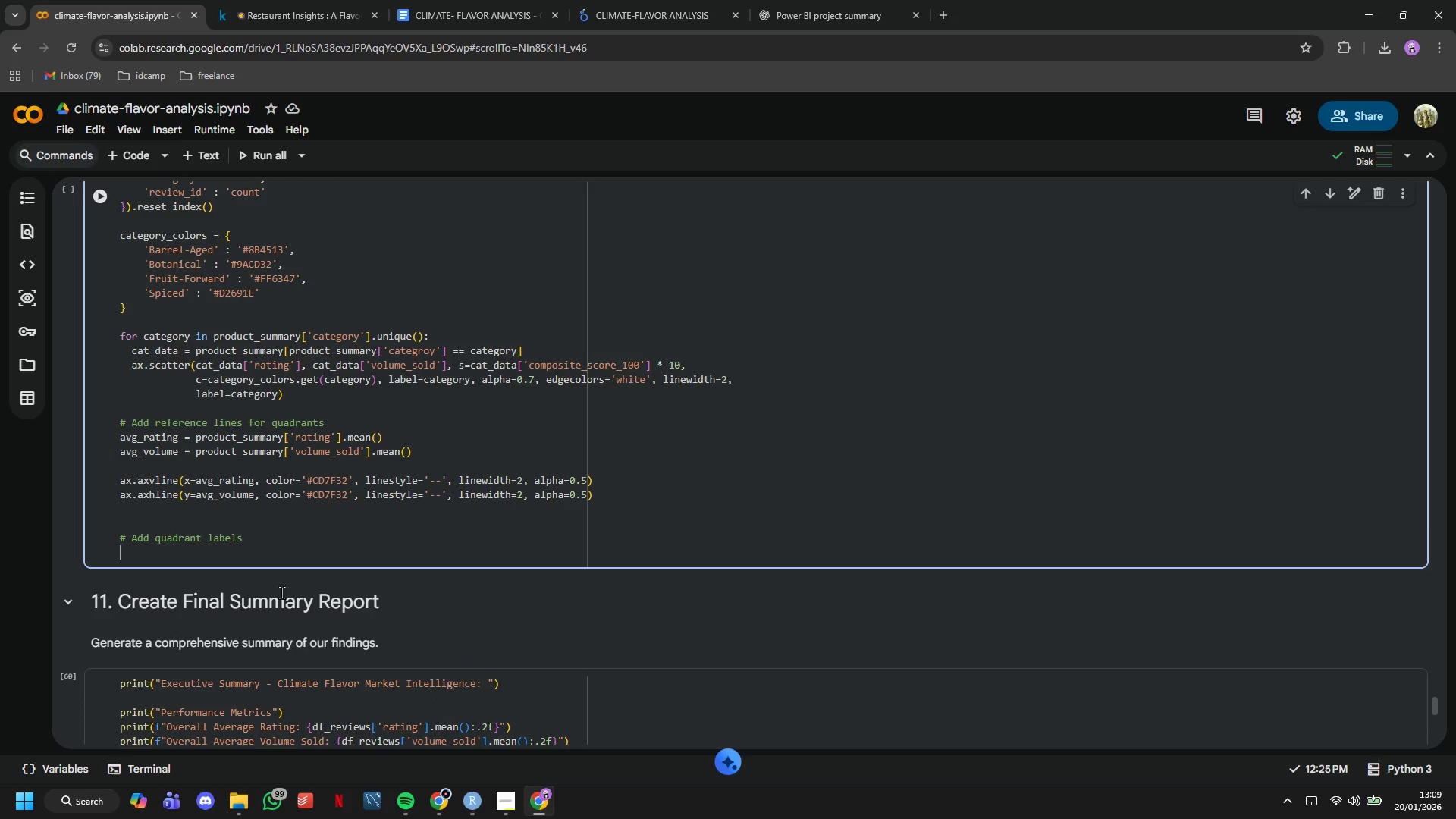 
type(ax.text(4.8, product_summary['volume_sold)
 